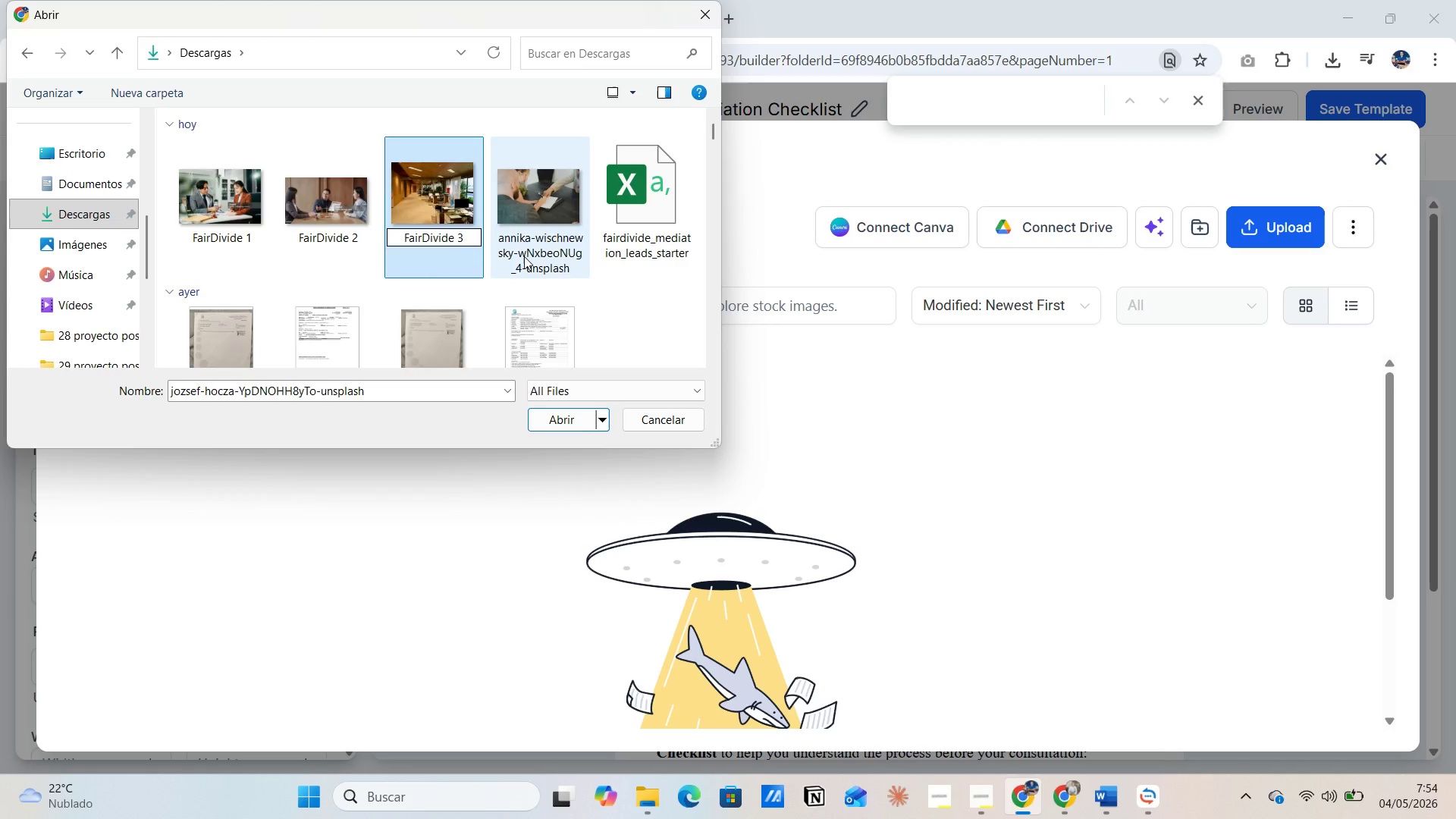 
left_click([524, 256])
 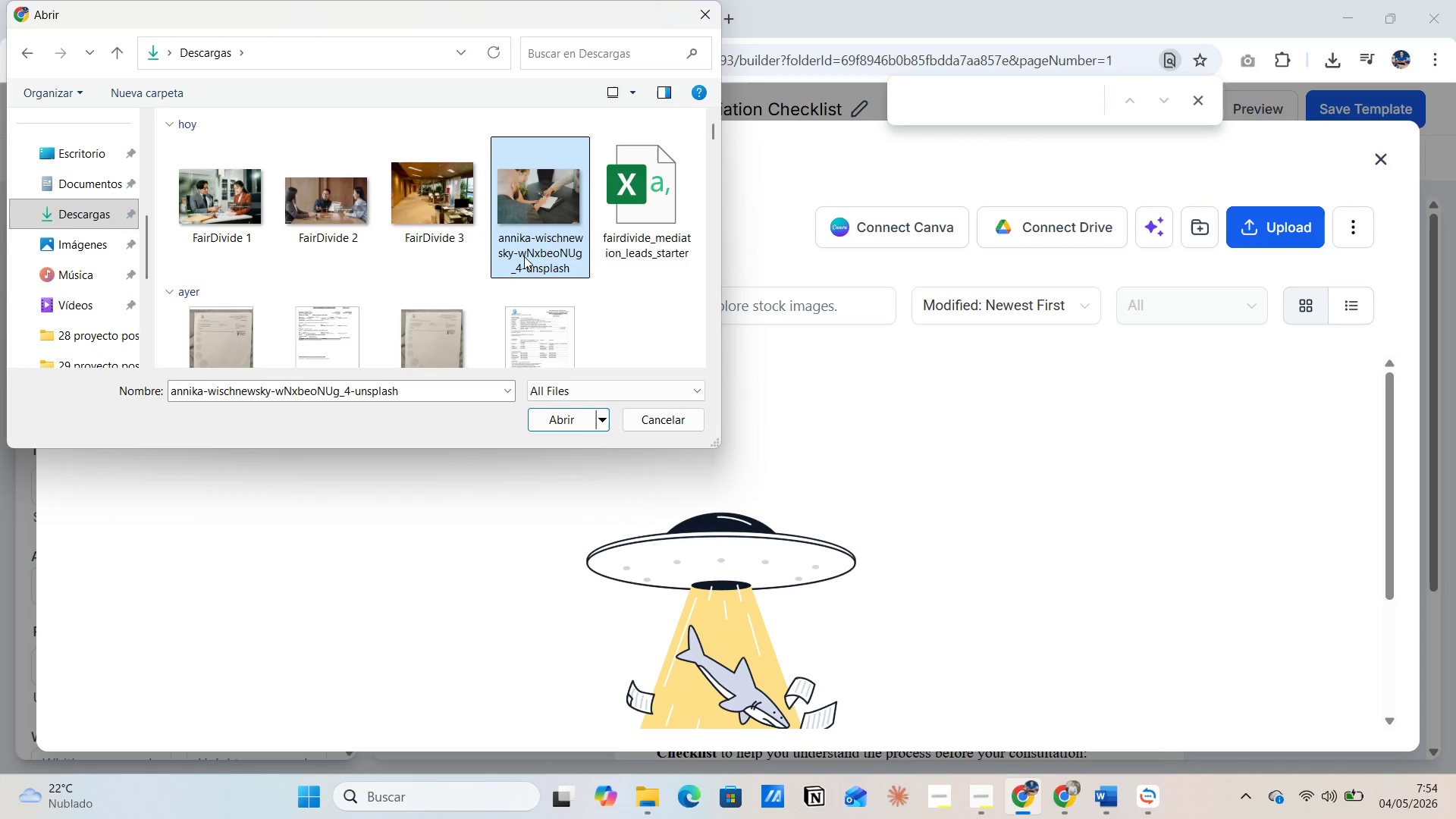 
left_click([524, 256])
 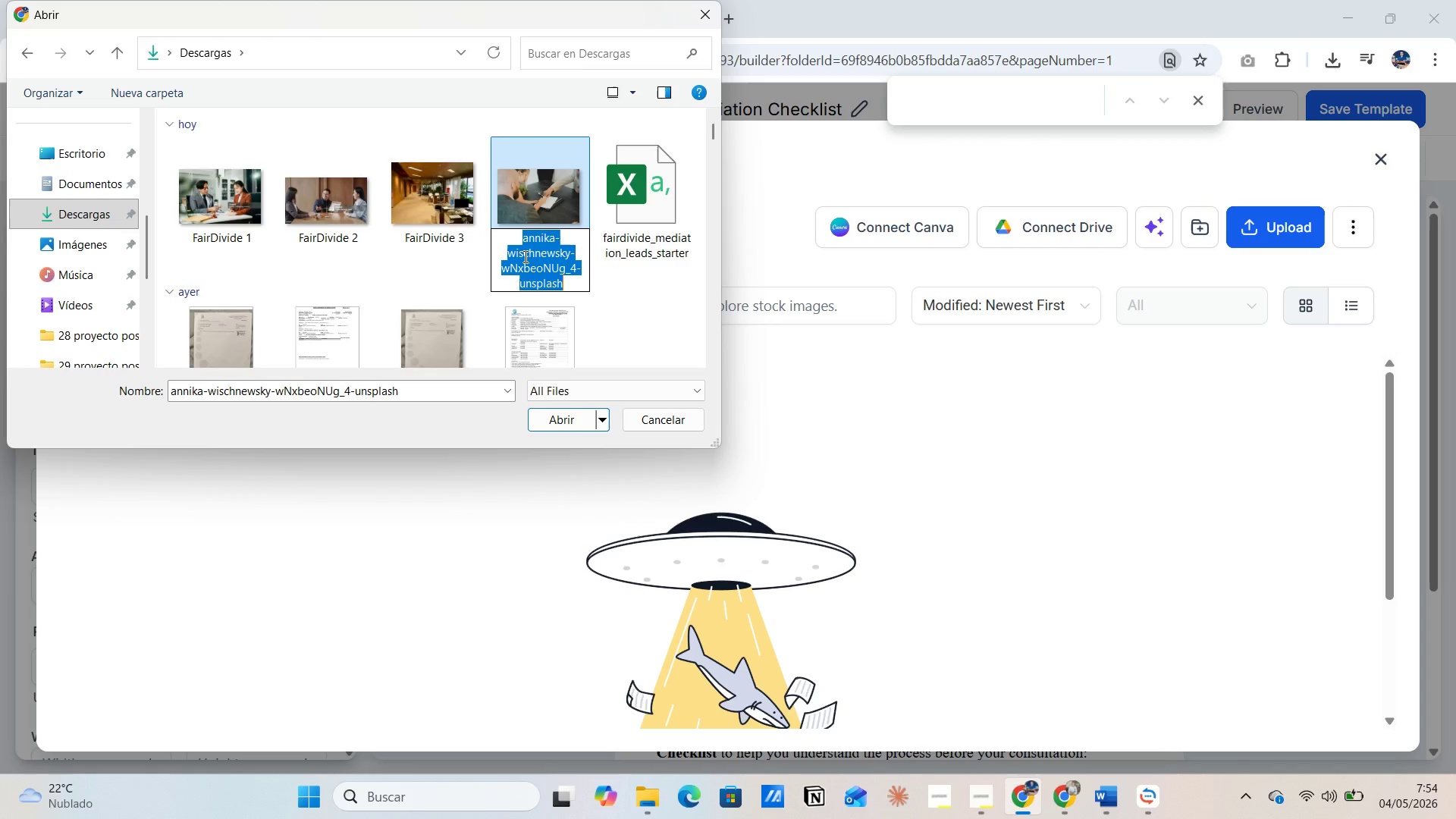 
key(Control+V)
 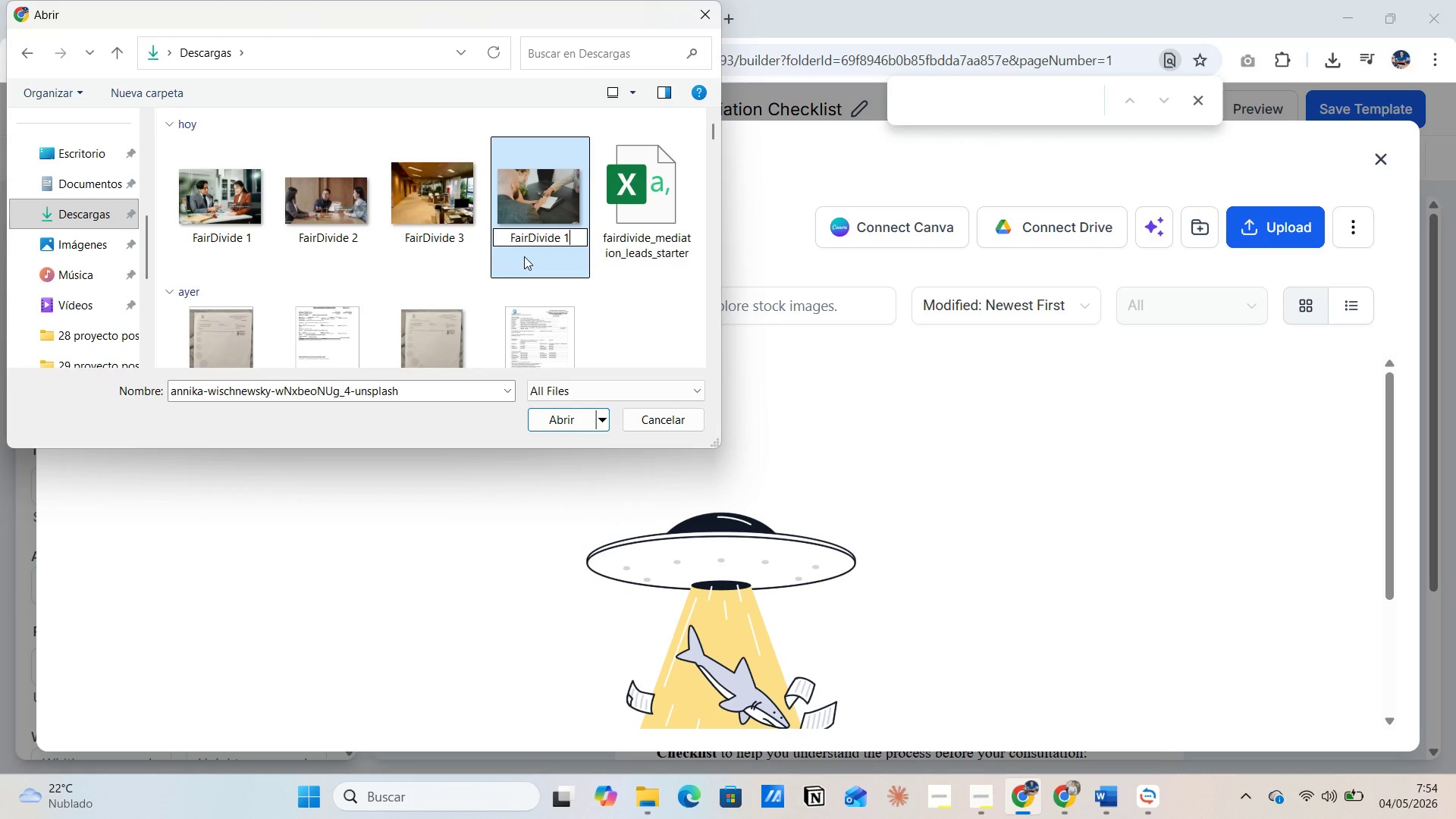 
key(Backspace)
 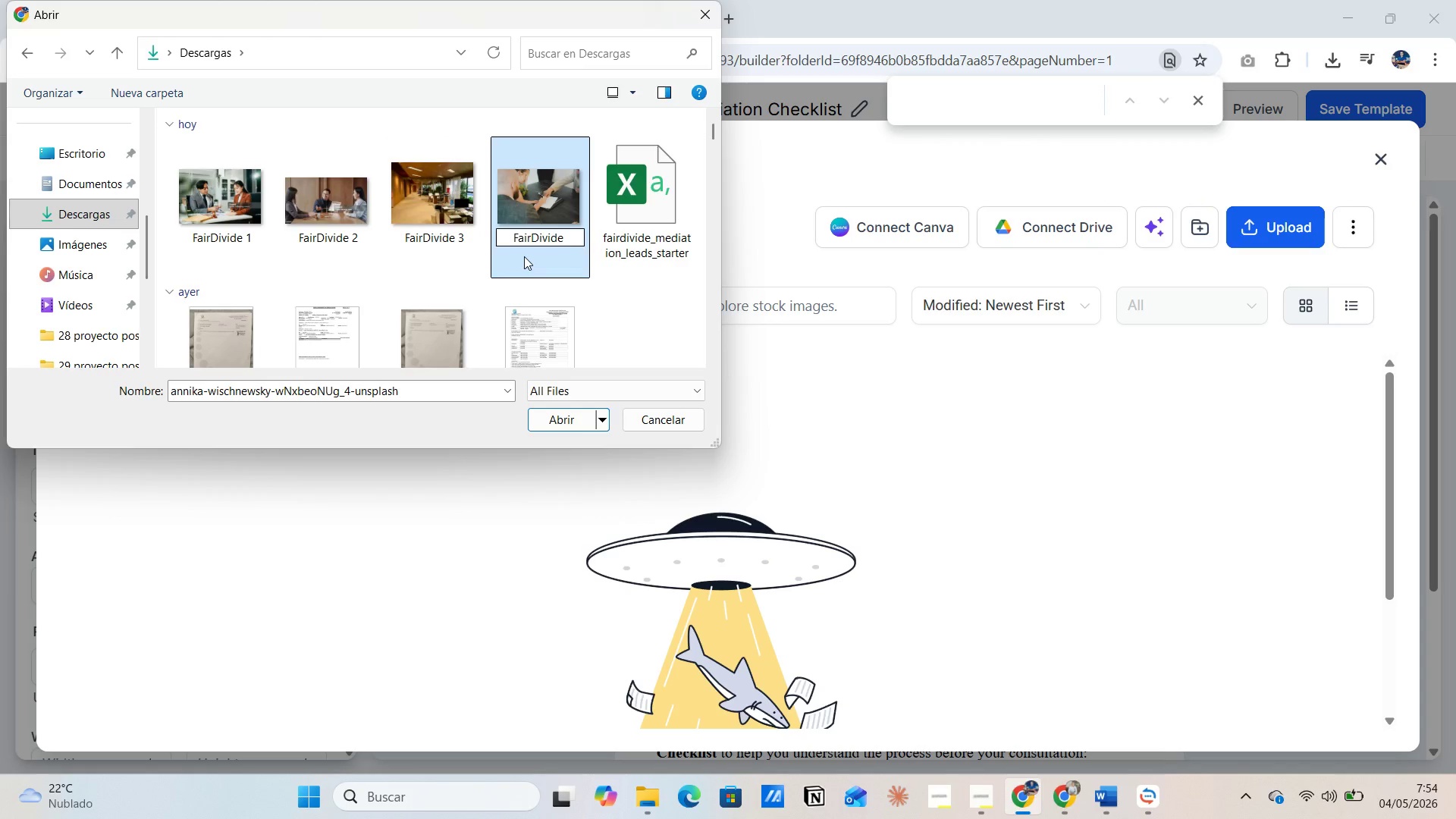 
key(3)
 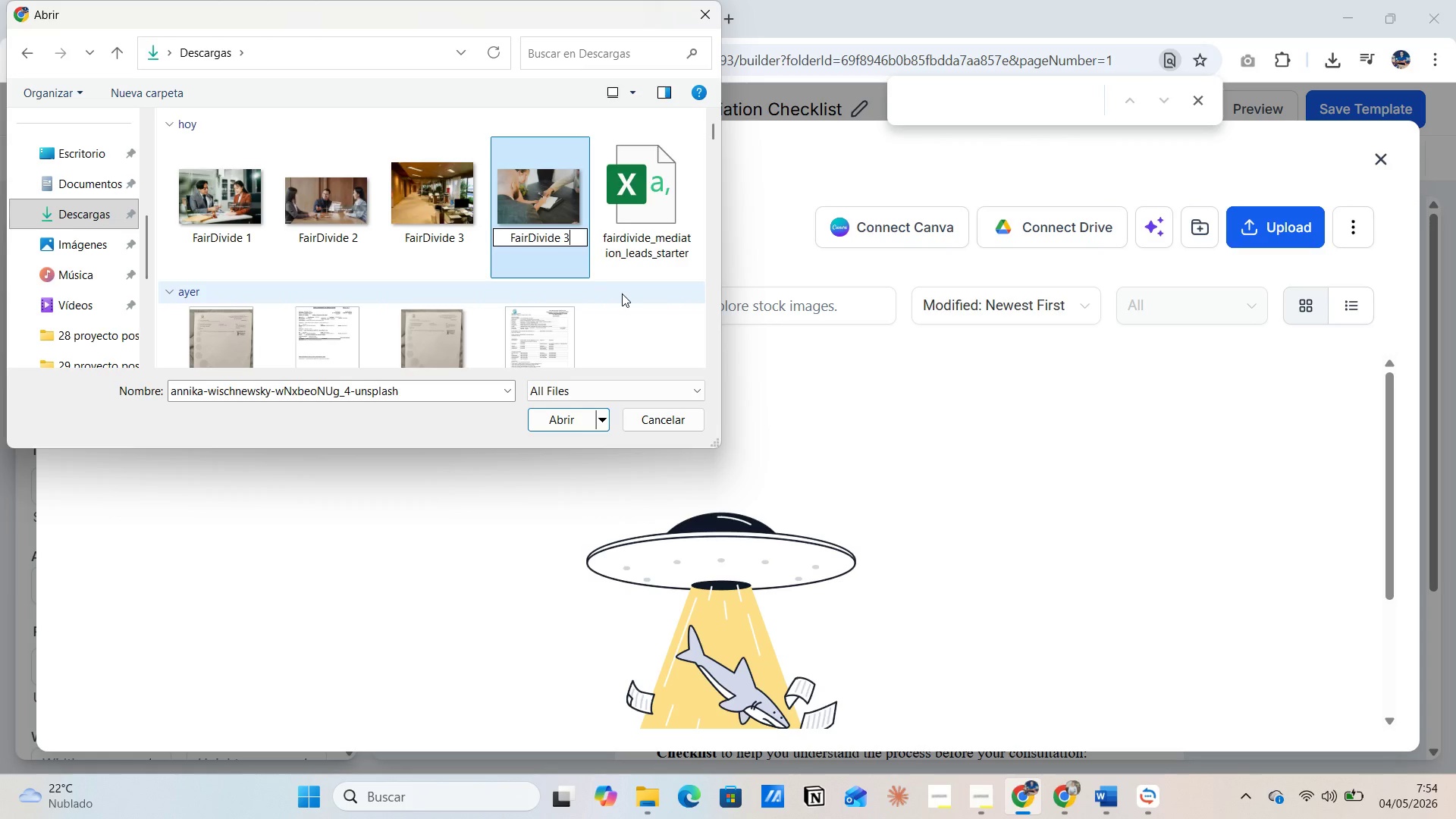 
key(Backspace)
 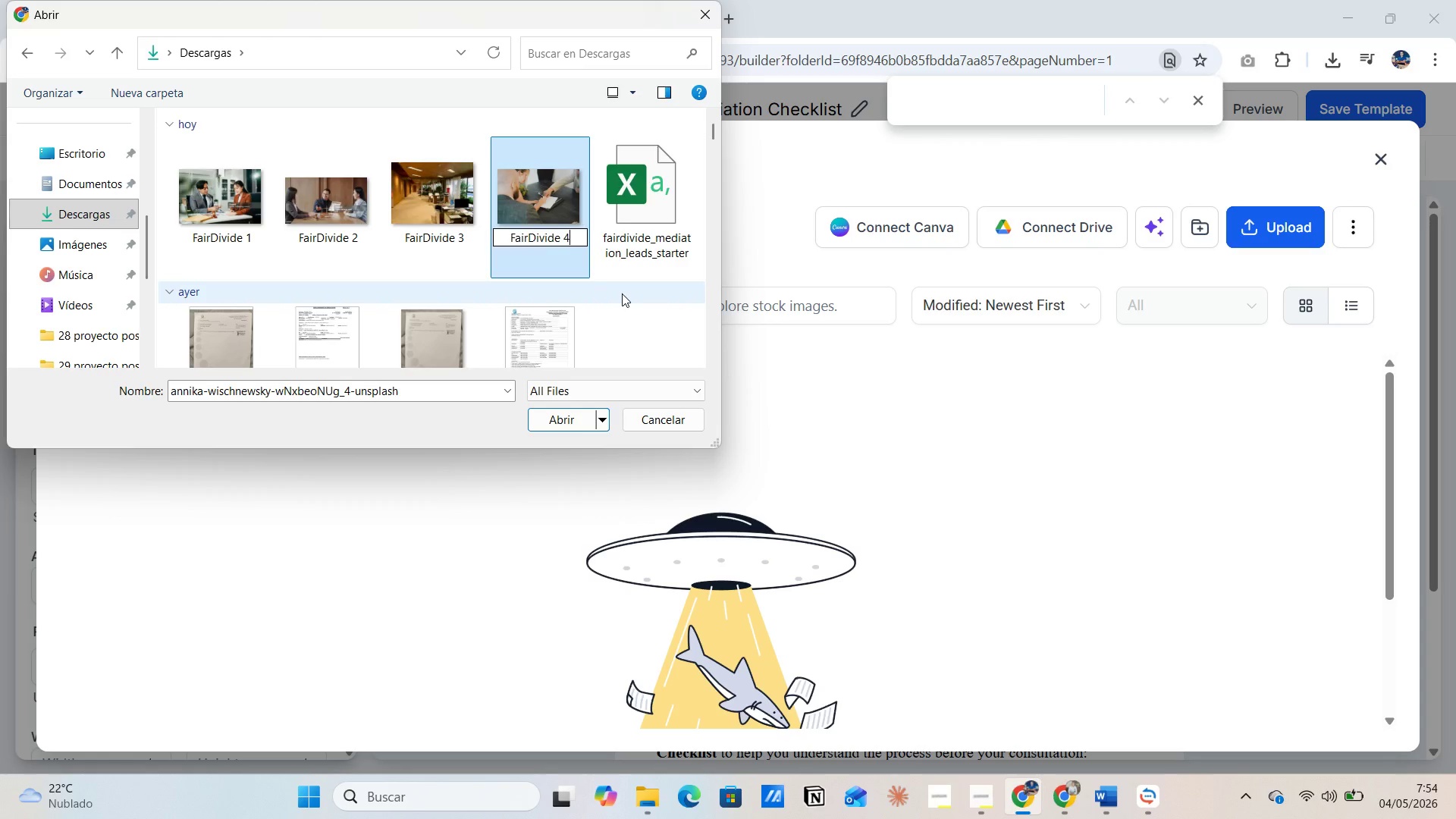 
key(4)
 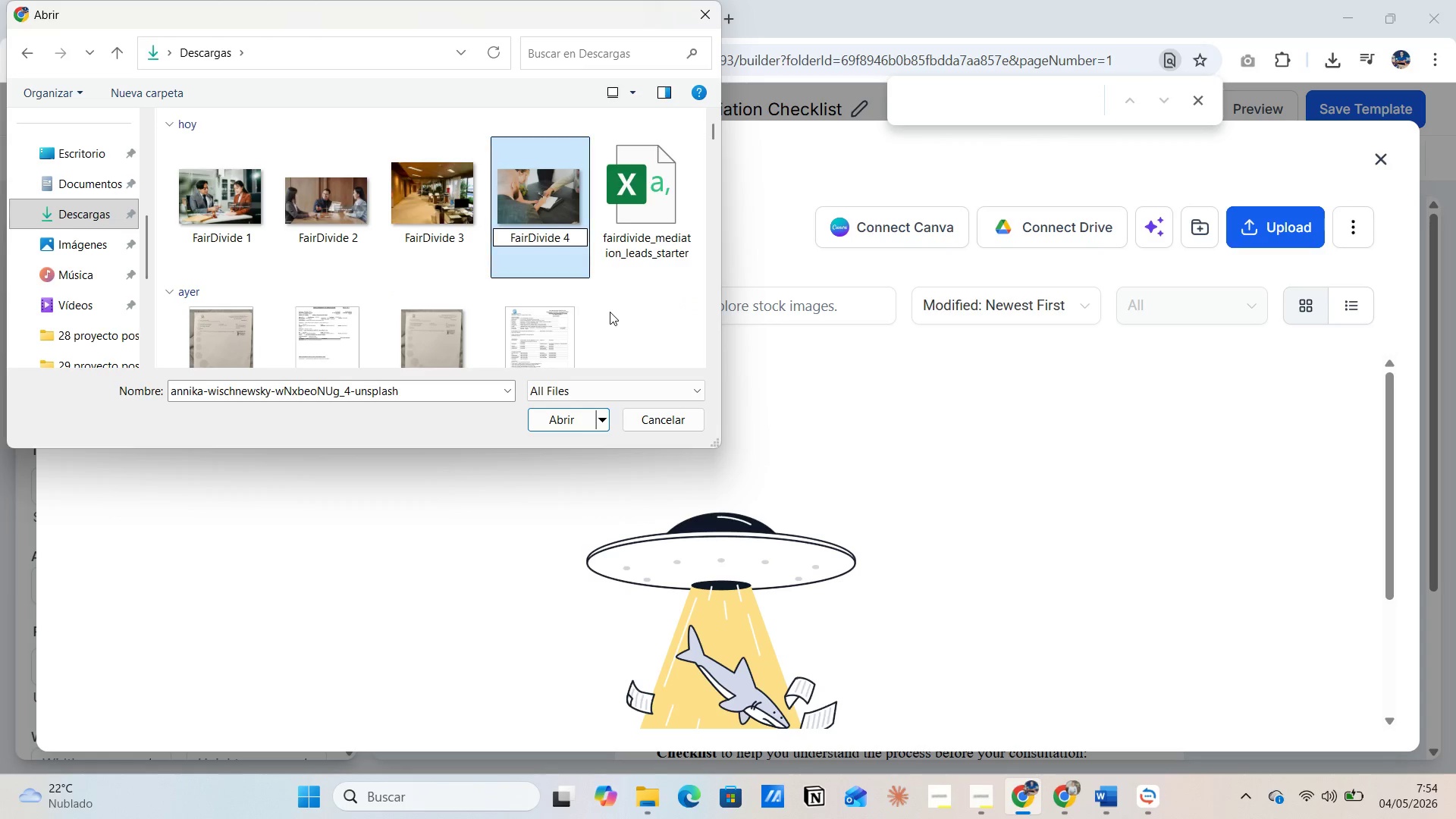 
left_click([610, 312])
 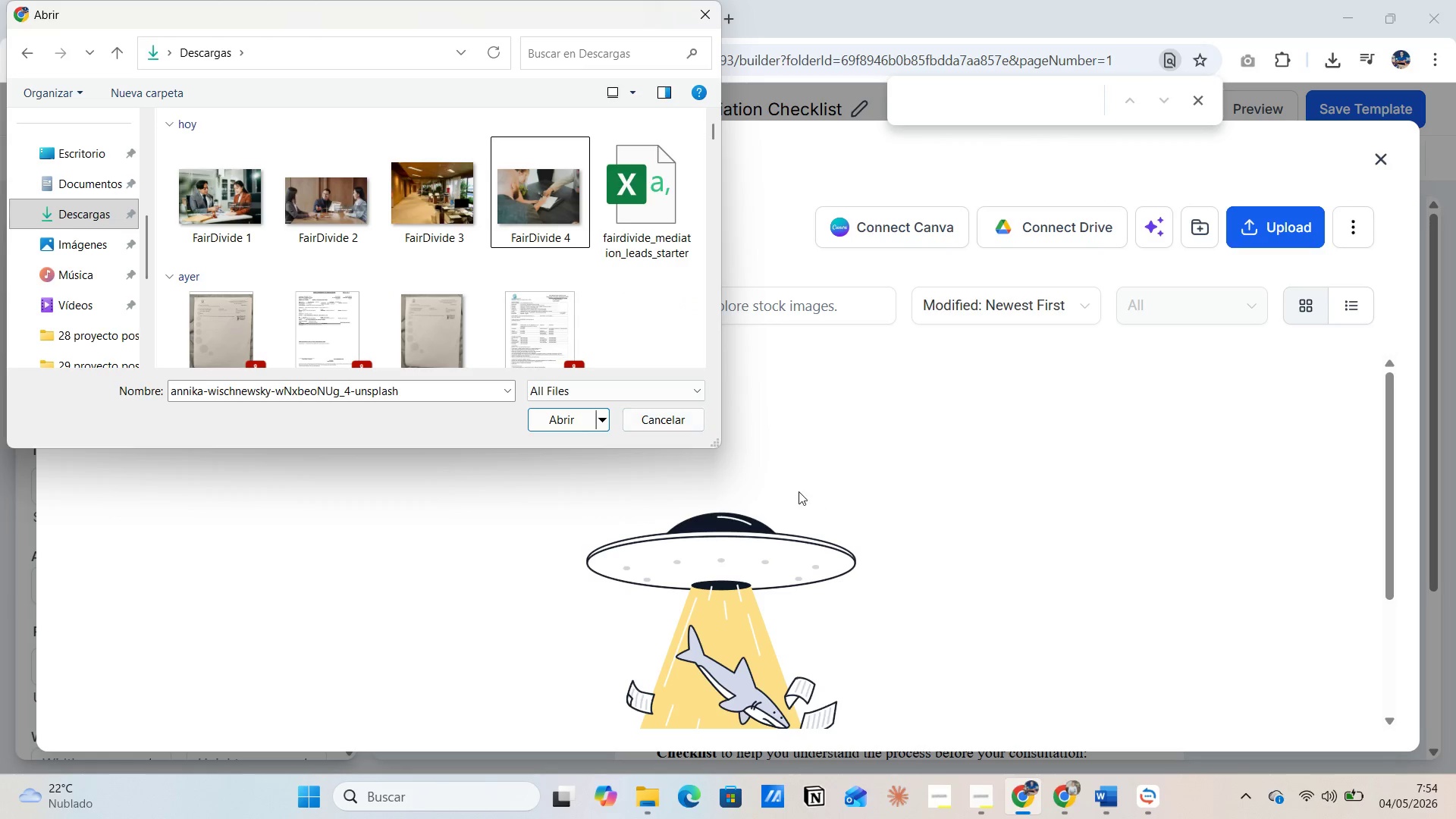 
wait(6.75)
 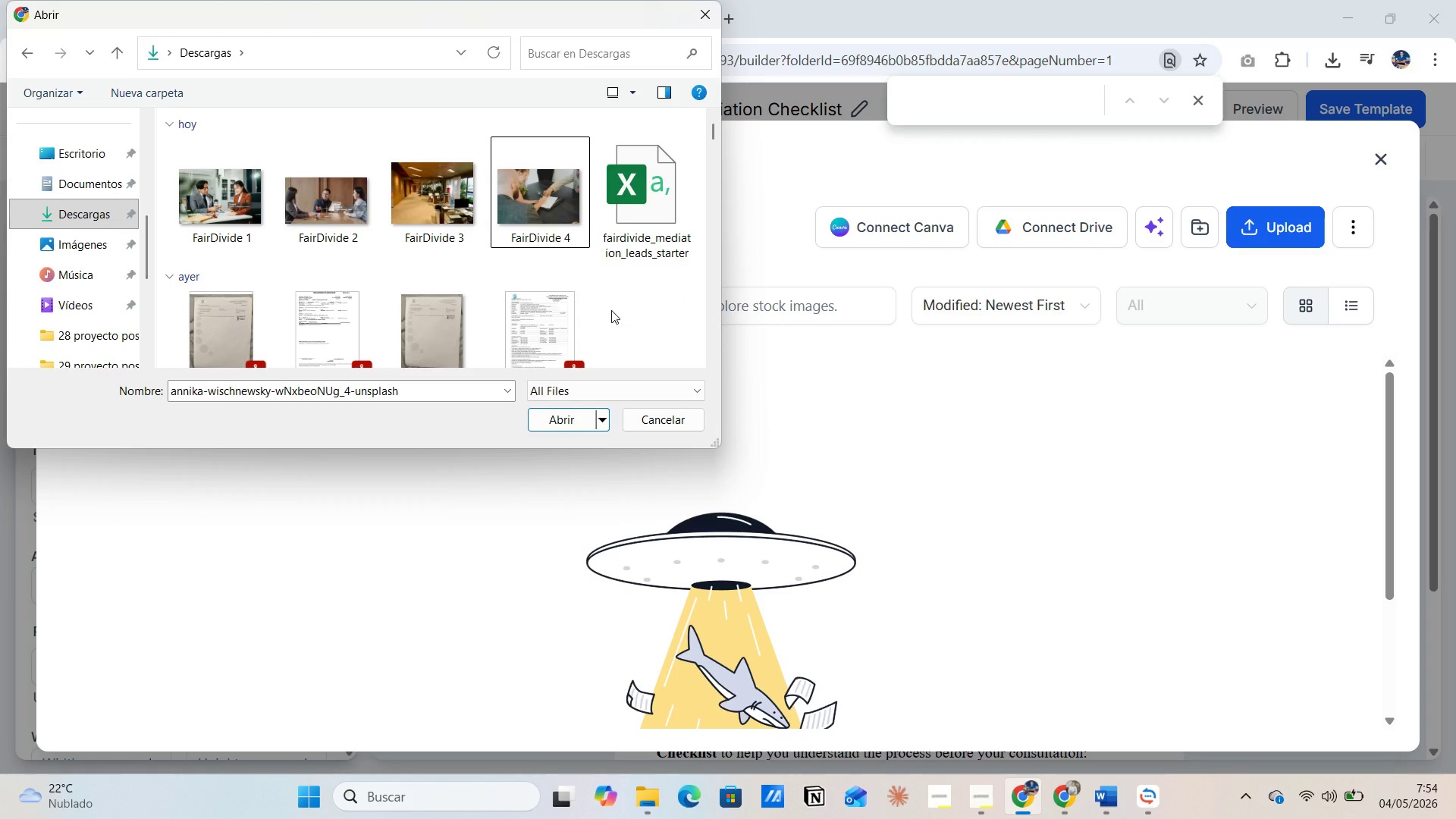 
mouse_move([1016, 763])
 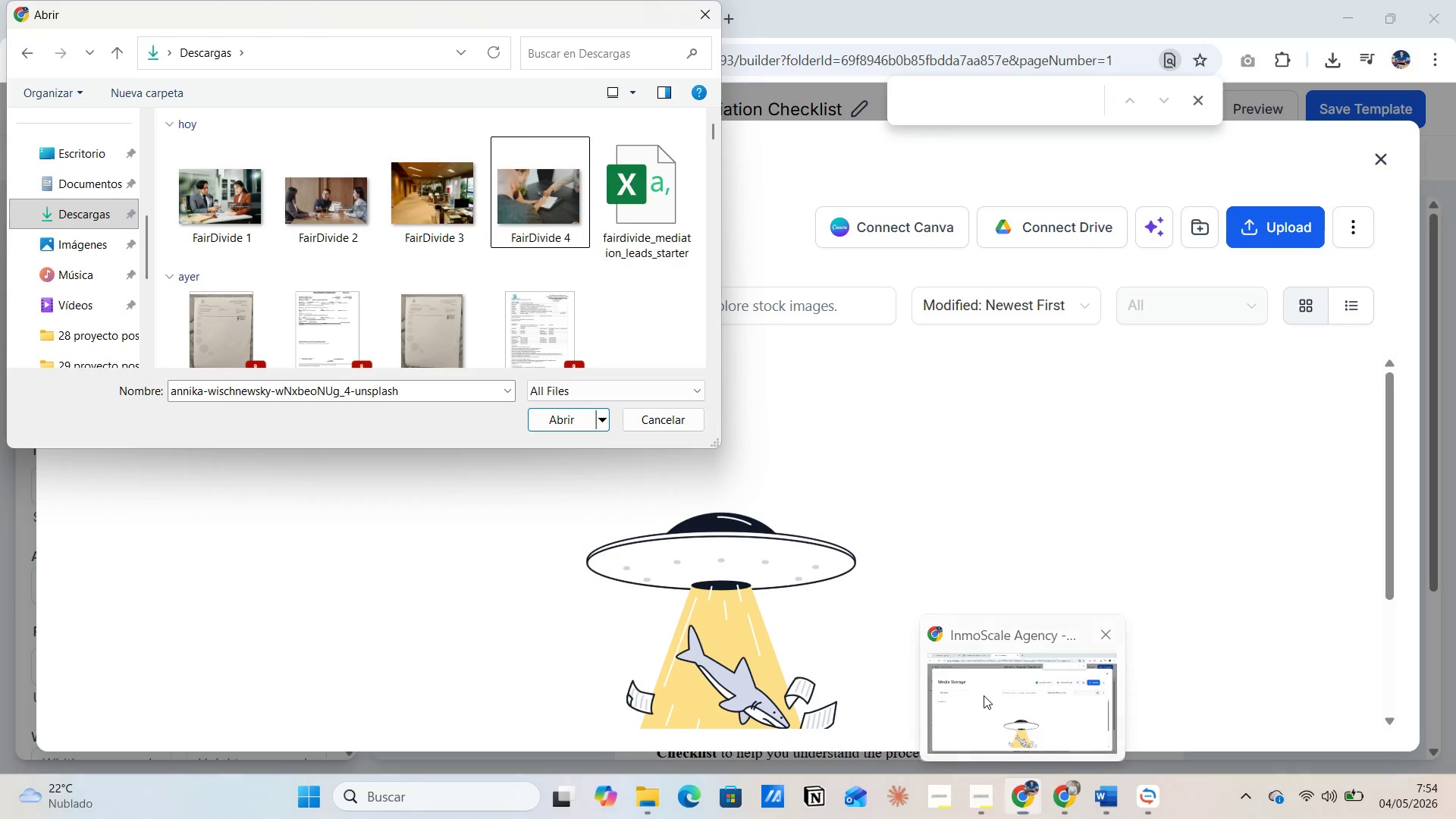 
left_click([984, 695])
 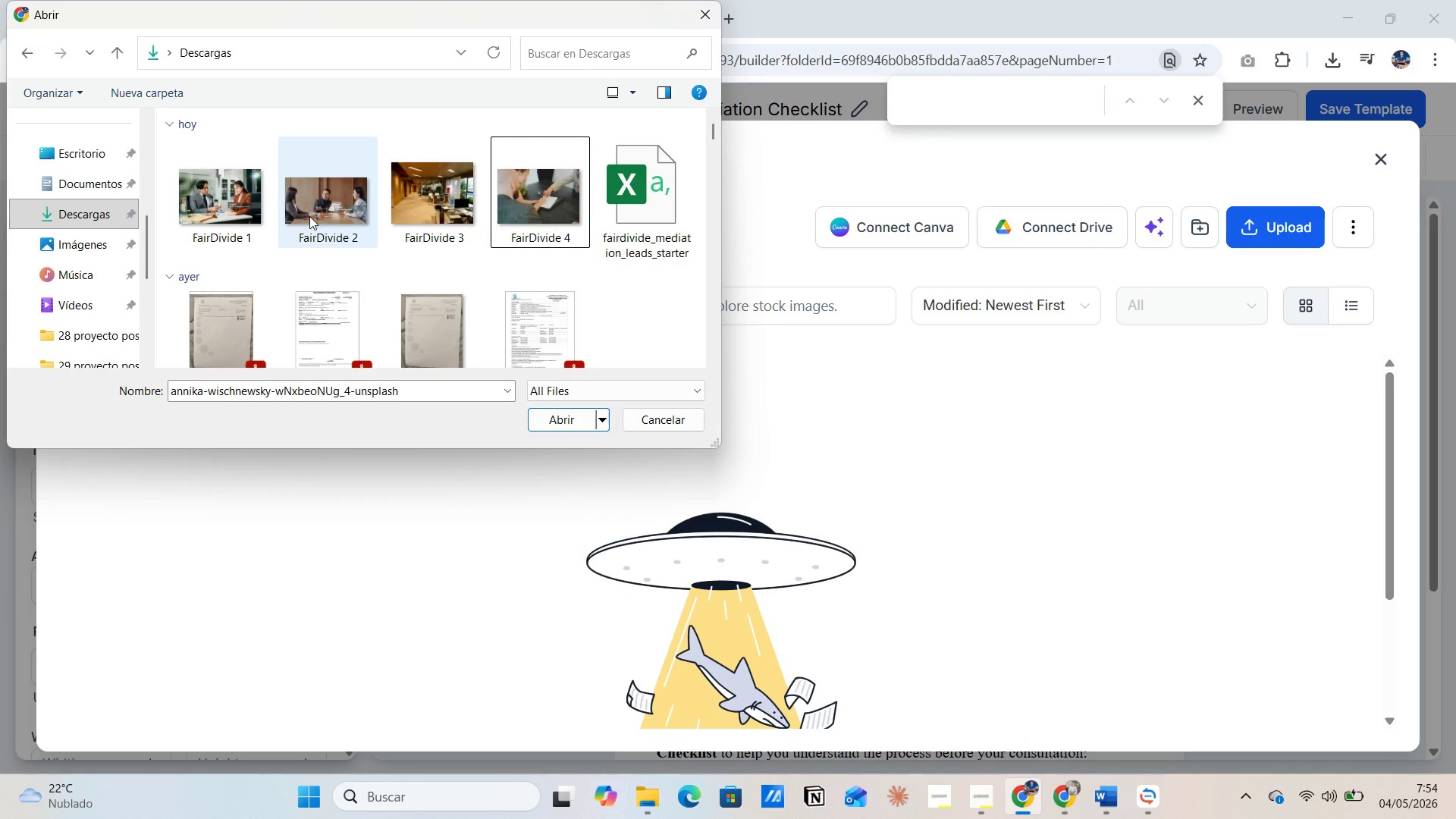 
left_click([309, 215])
 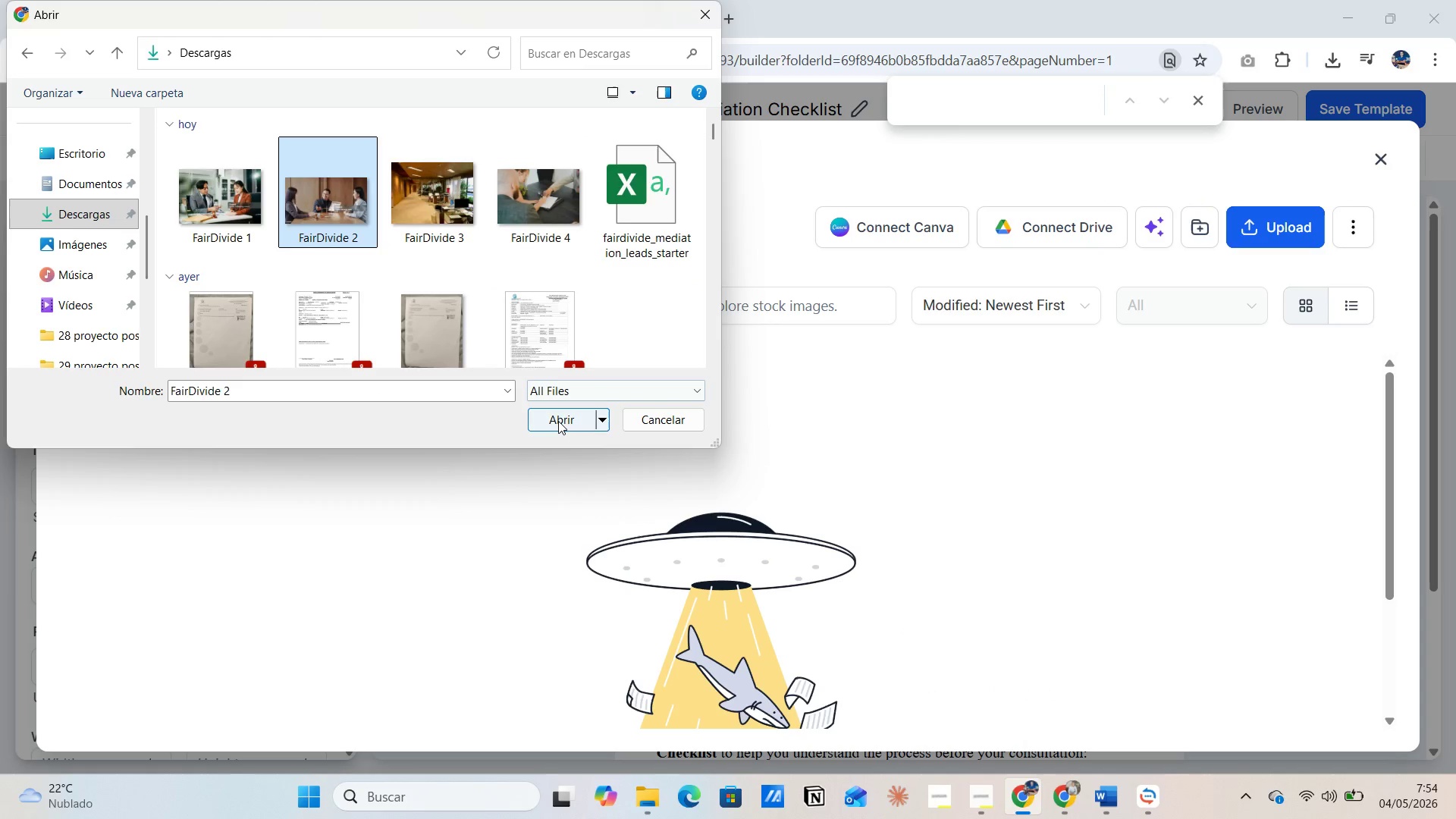 
left_click([558, 421])
 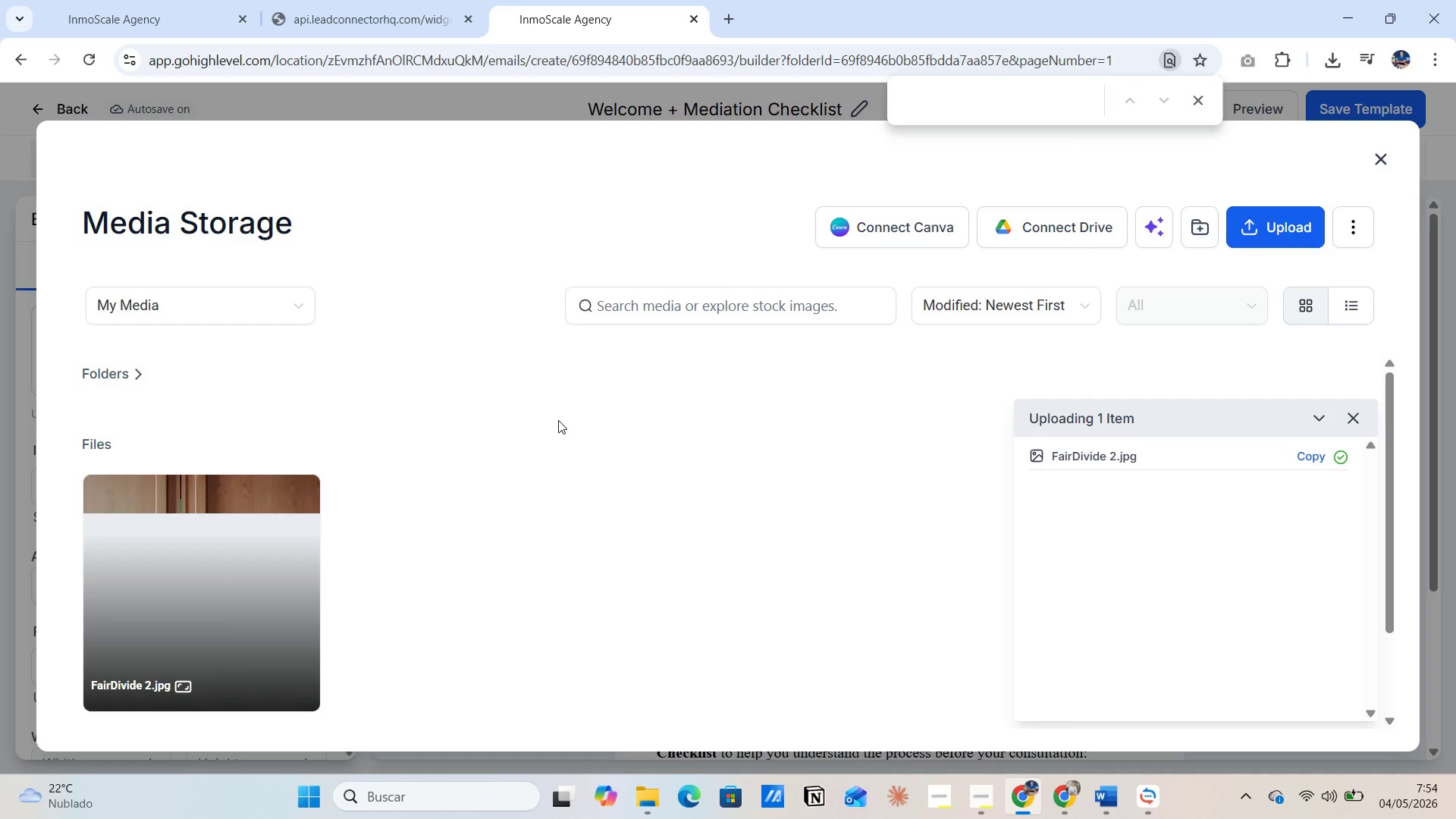 
wait(5.81)
 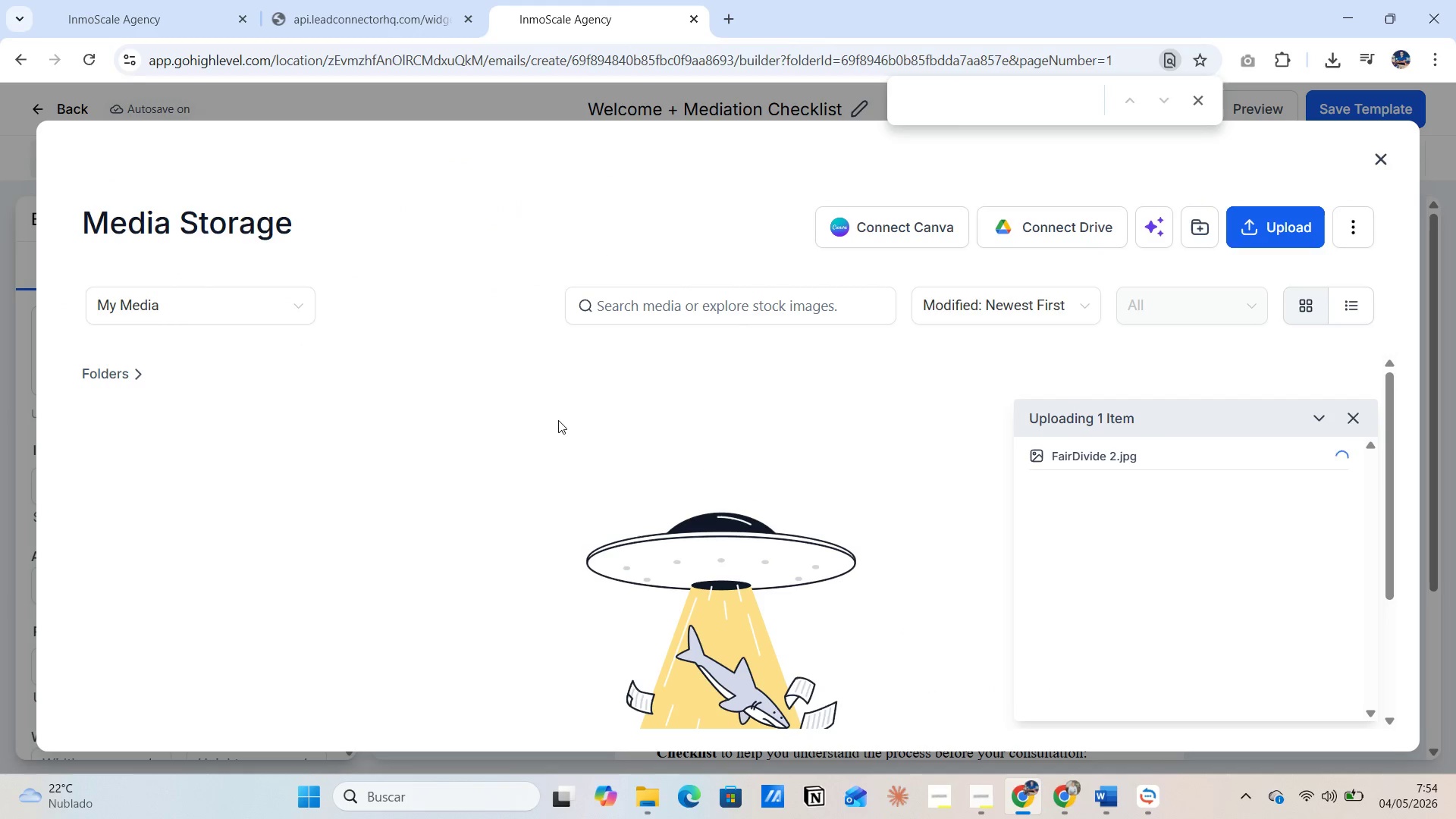 
left_click([206, 570])
 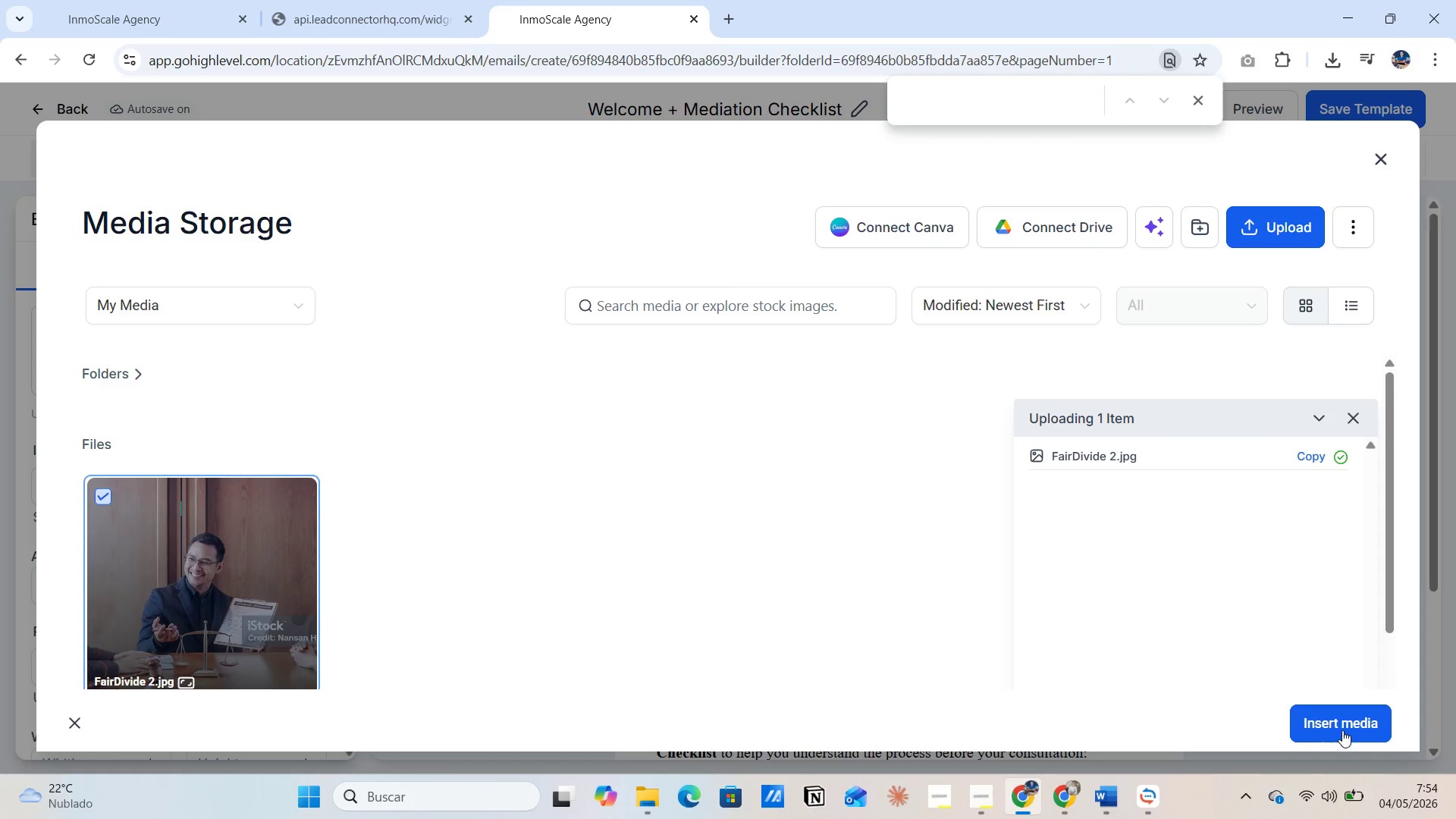 
left_click([1342, 726])
 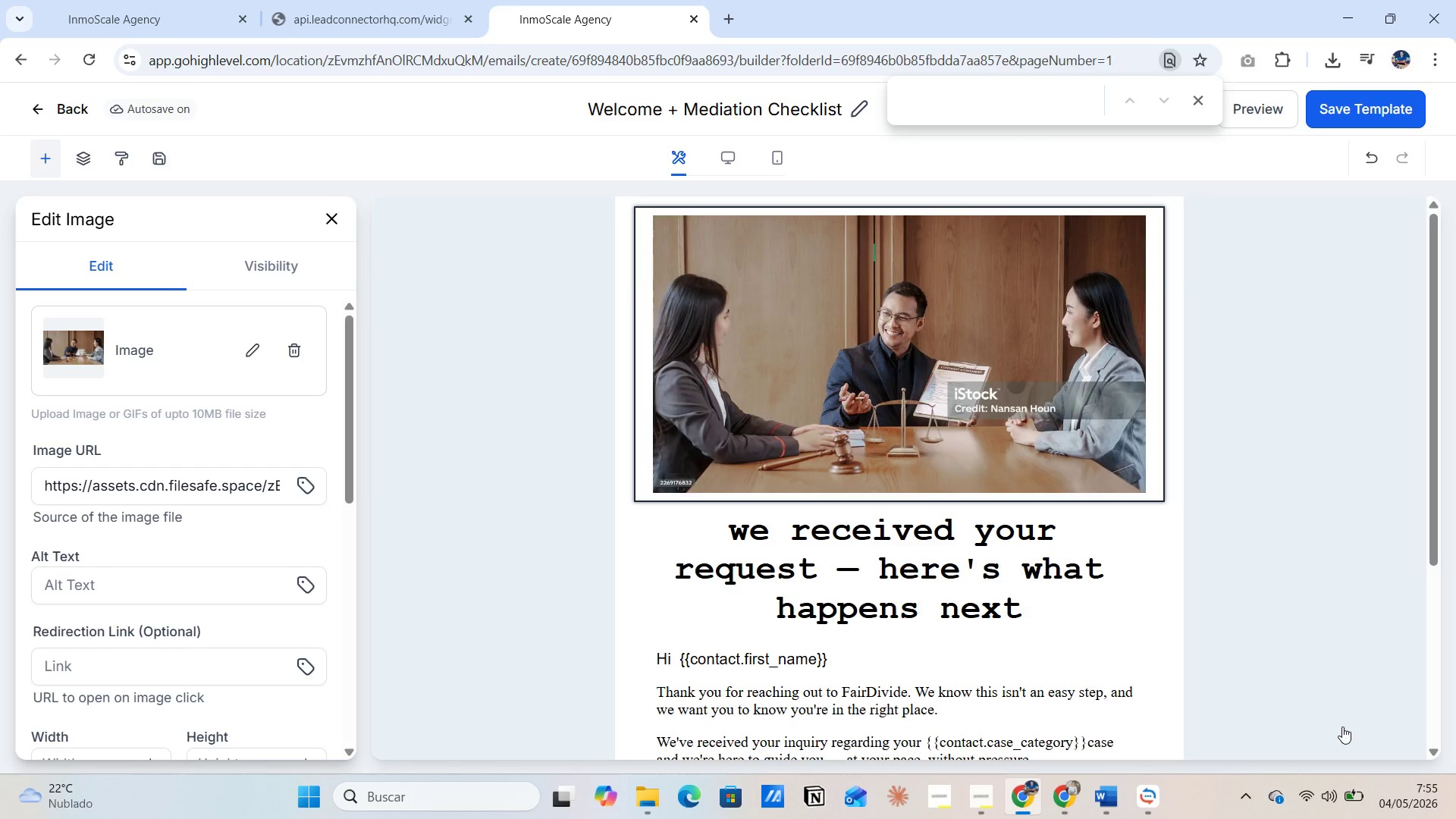 
wait(21.7)
 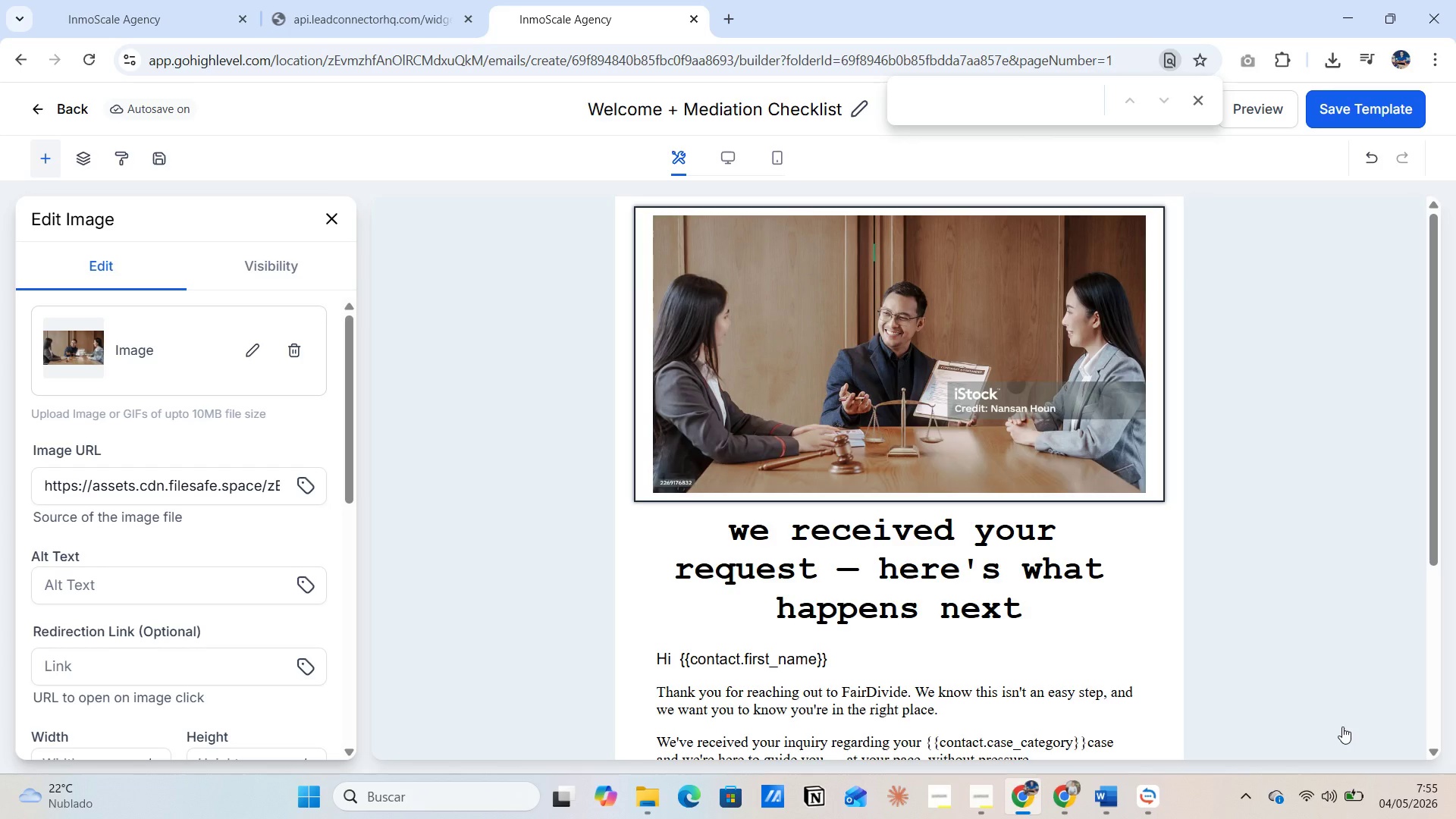 
left_click([1199, 105])
 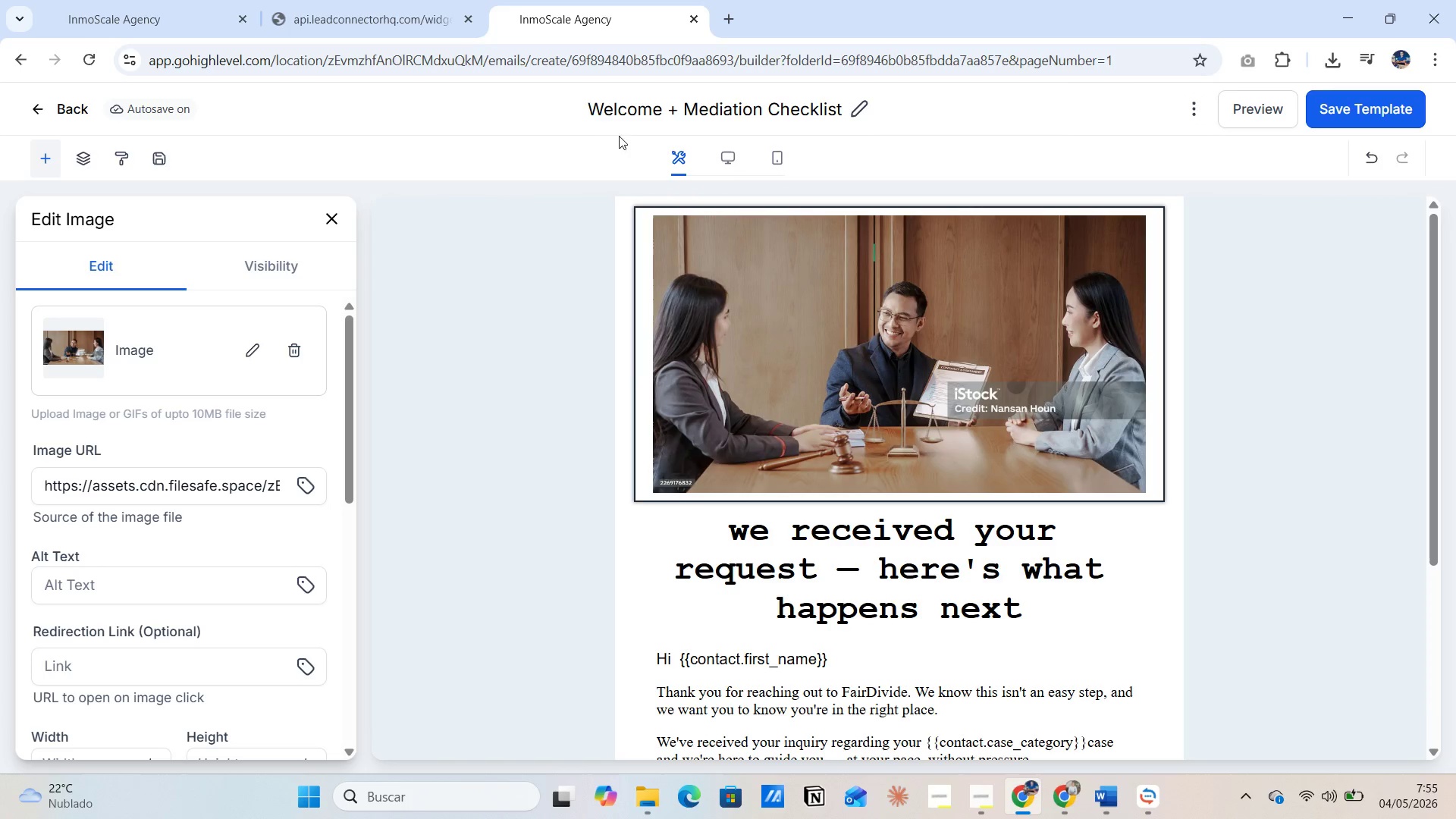 
left_click([584, 108])
 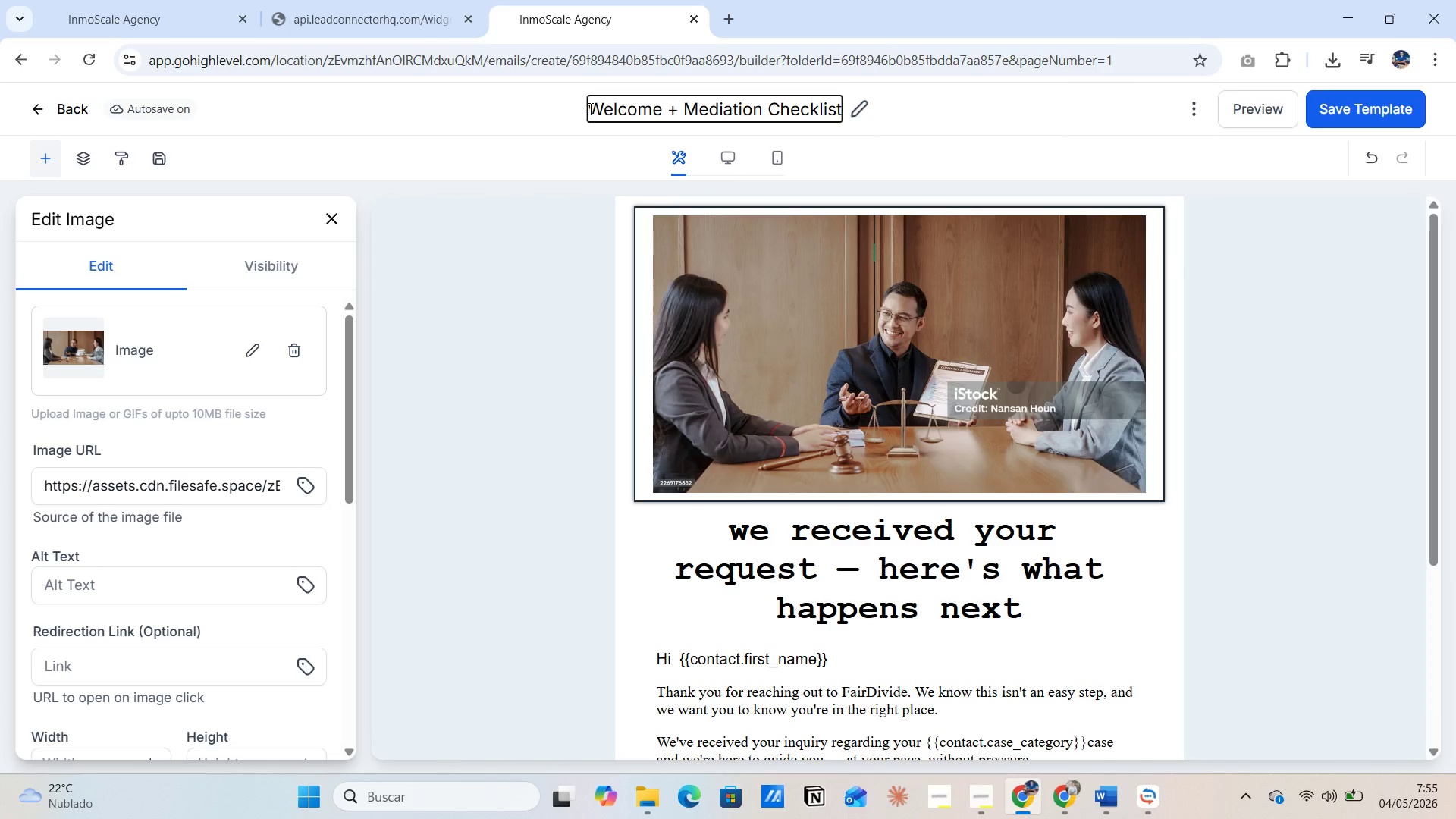 
left_click([589, 108])
 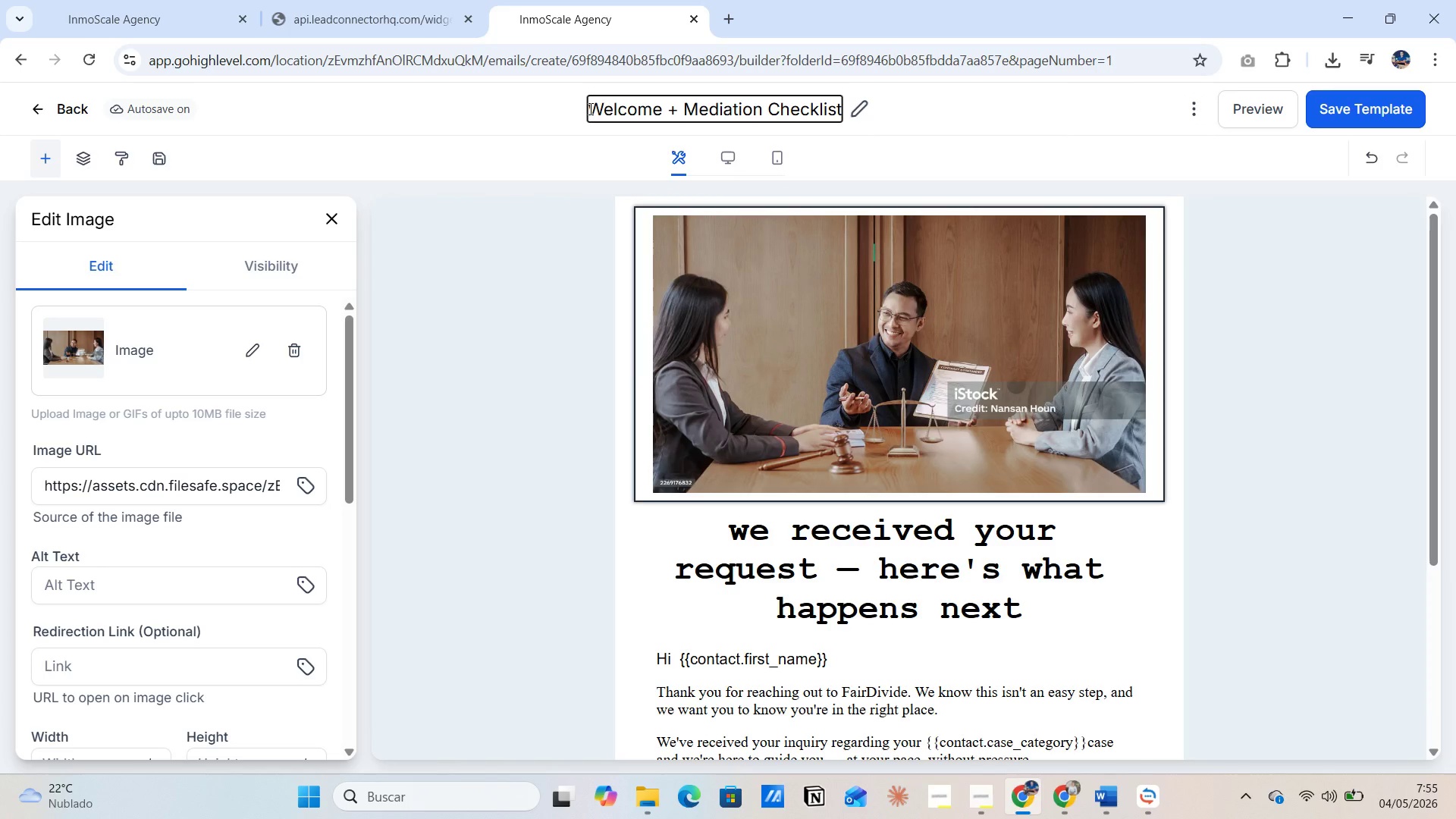 
key(1)
 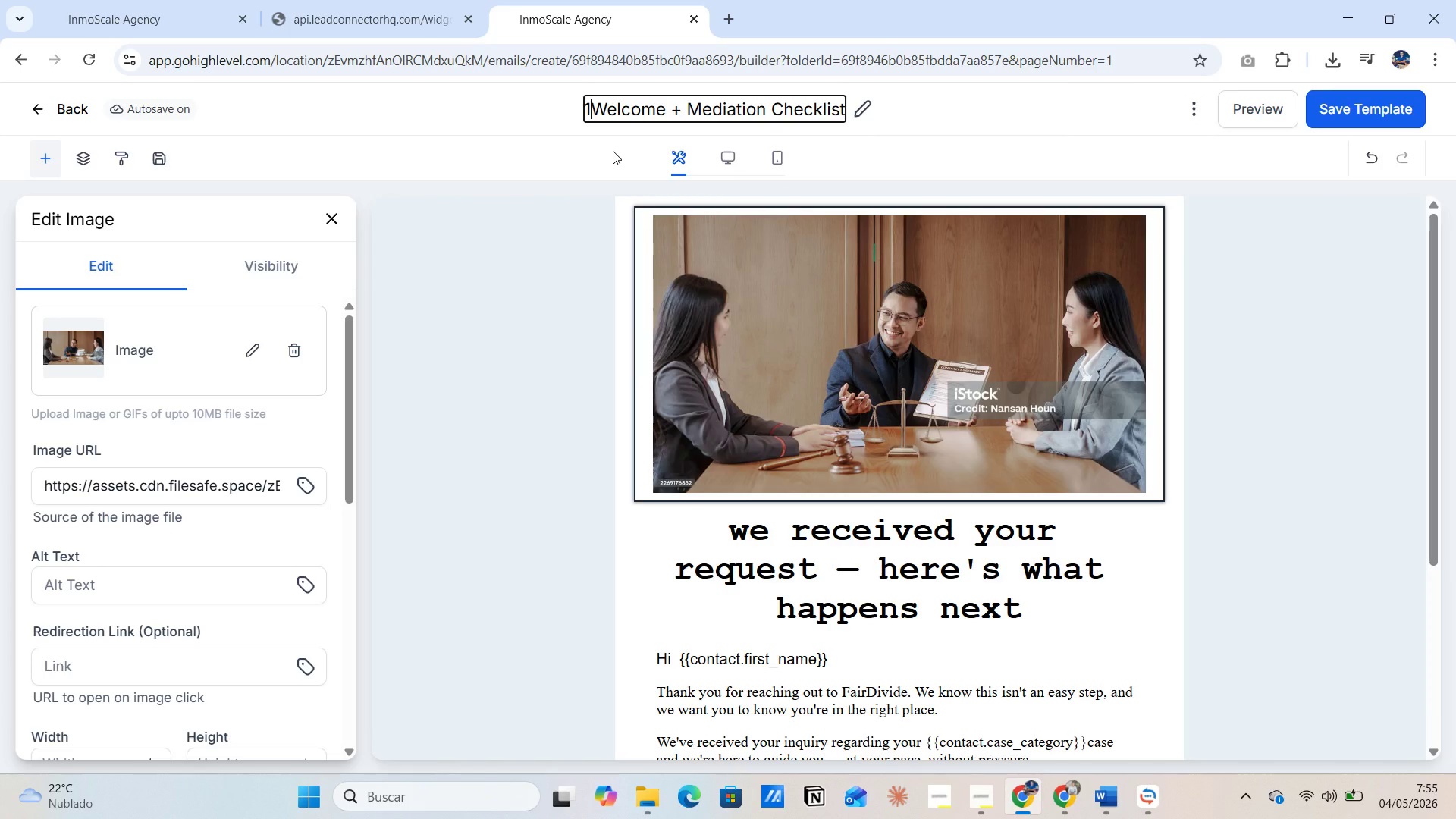 
key(Space)
 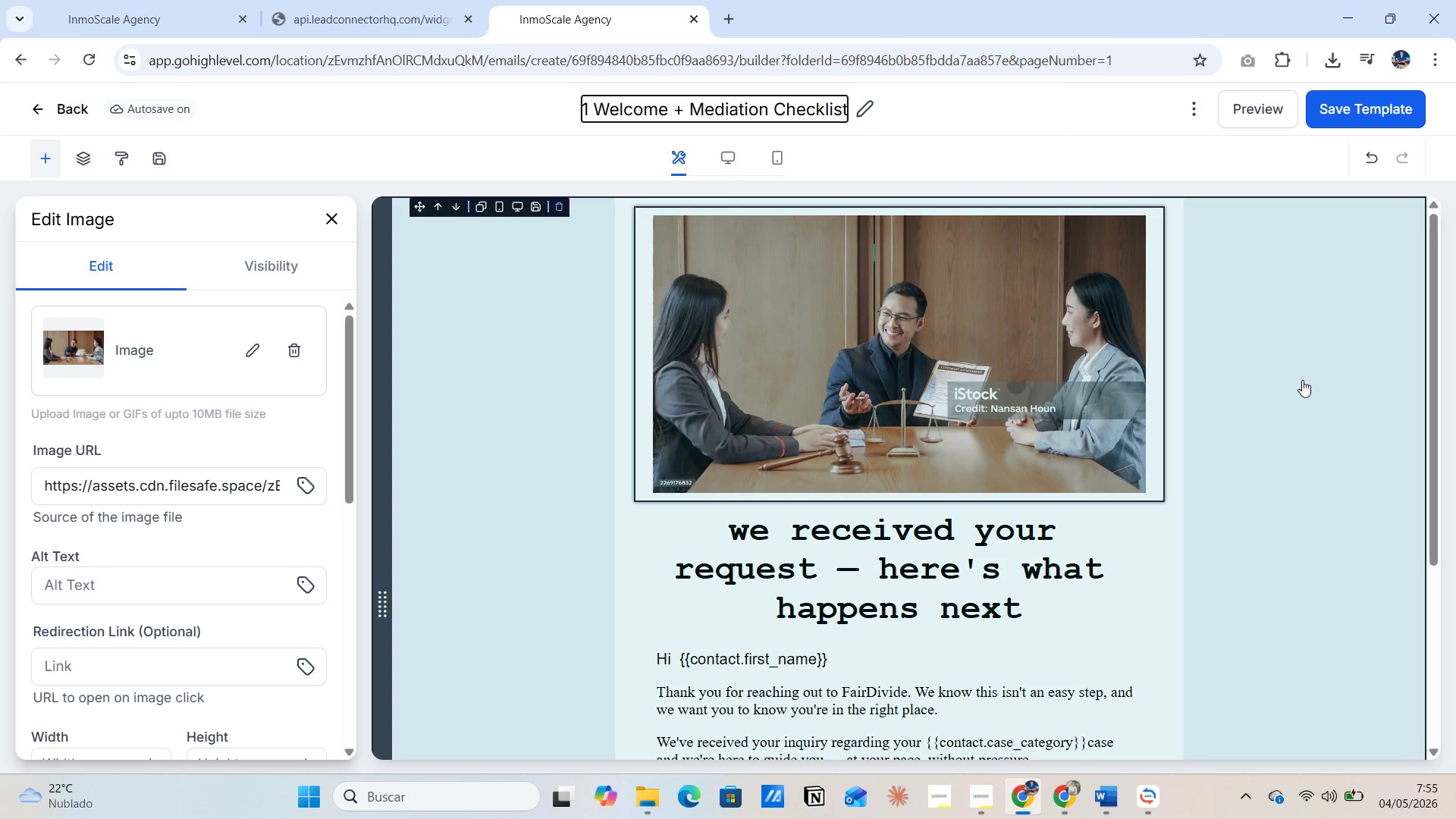 
left_click([1302, 380])
 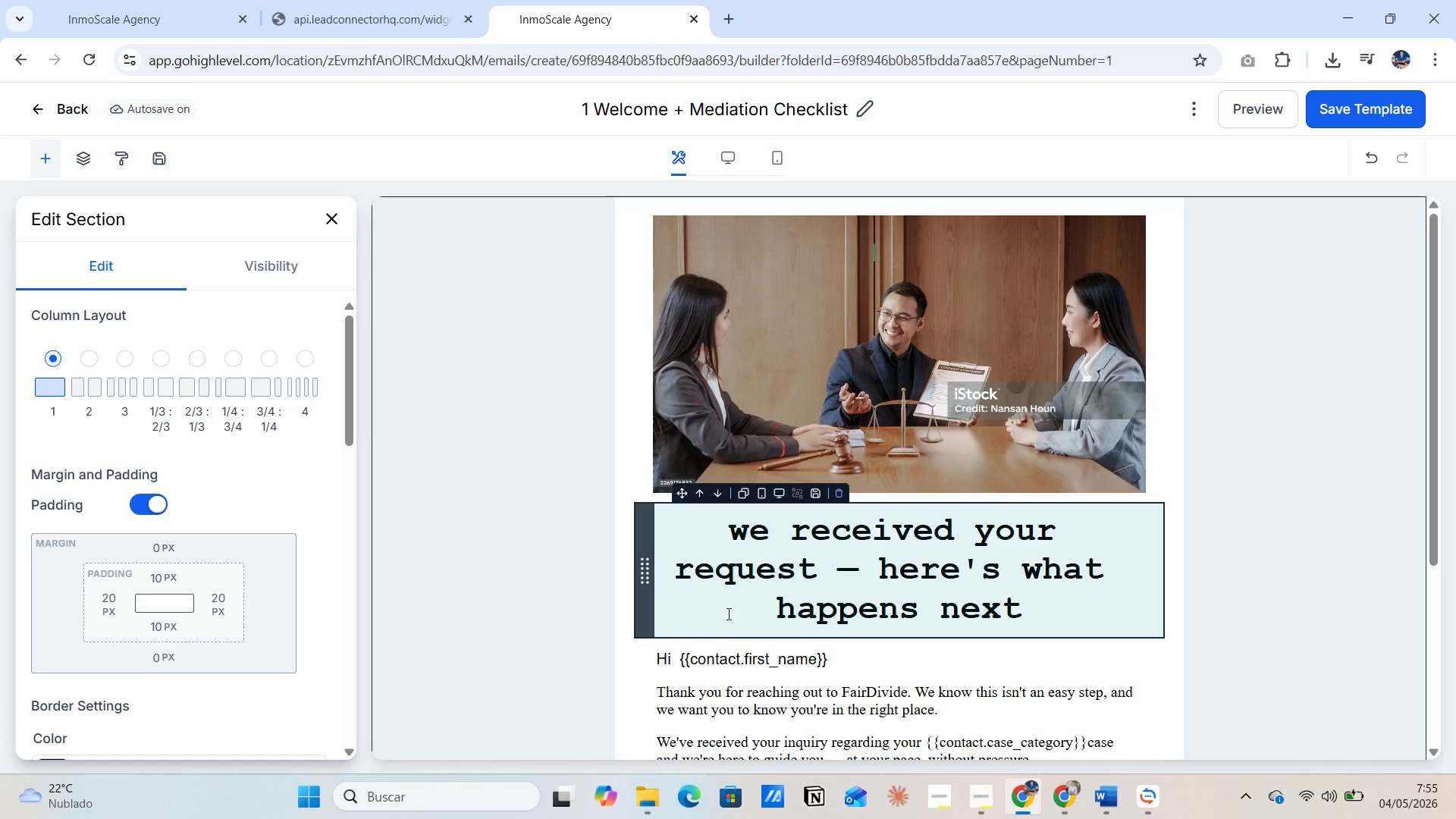 
scroll: coordinate [761, 670], scroll_direction: down, amount: 1.0
 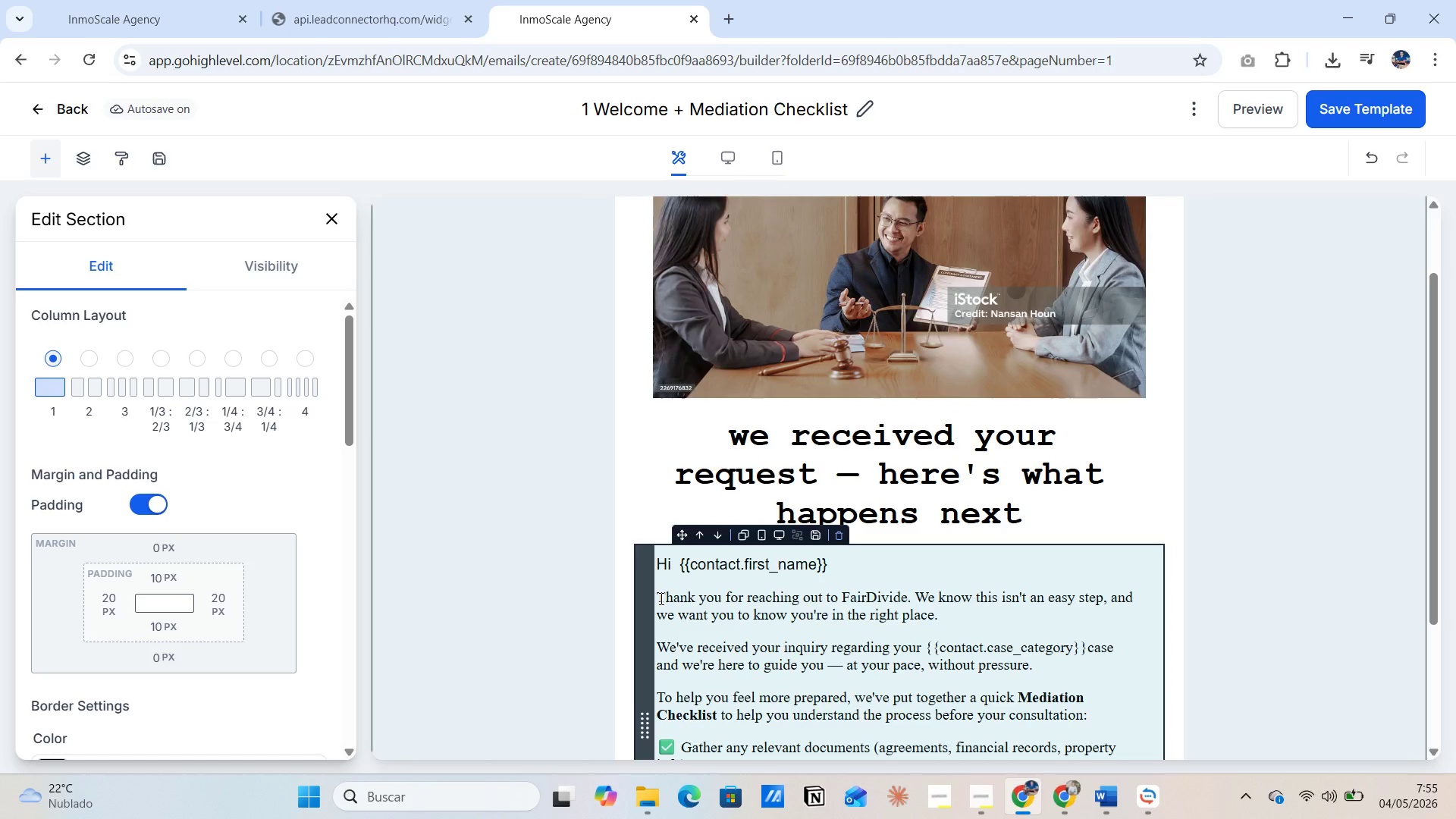 
left_click_drag(start_coordinate=[660, 597], to_coordinate=[858, 695])
 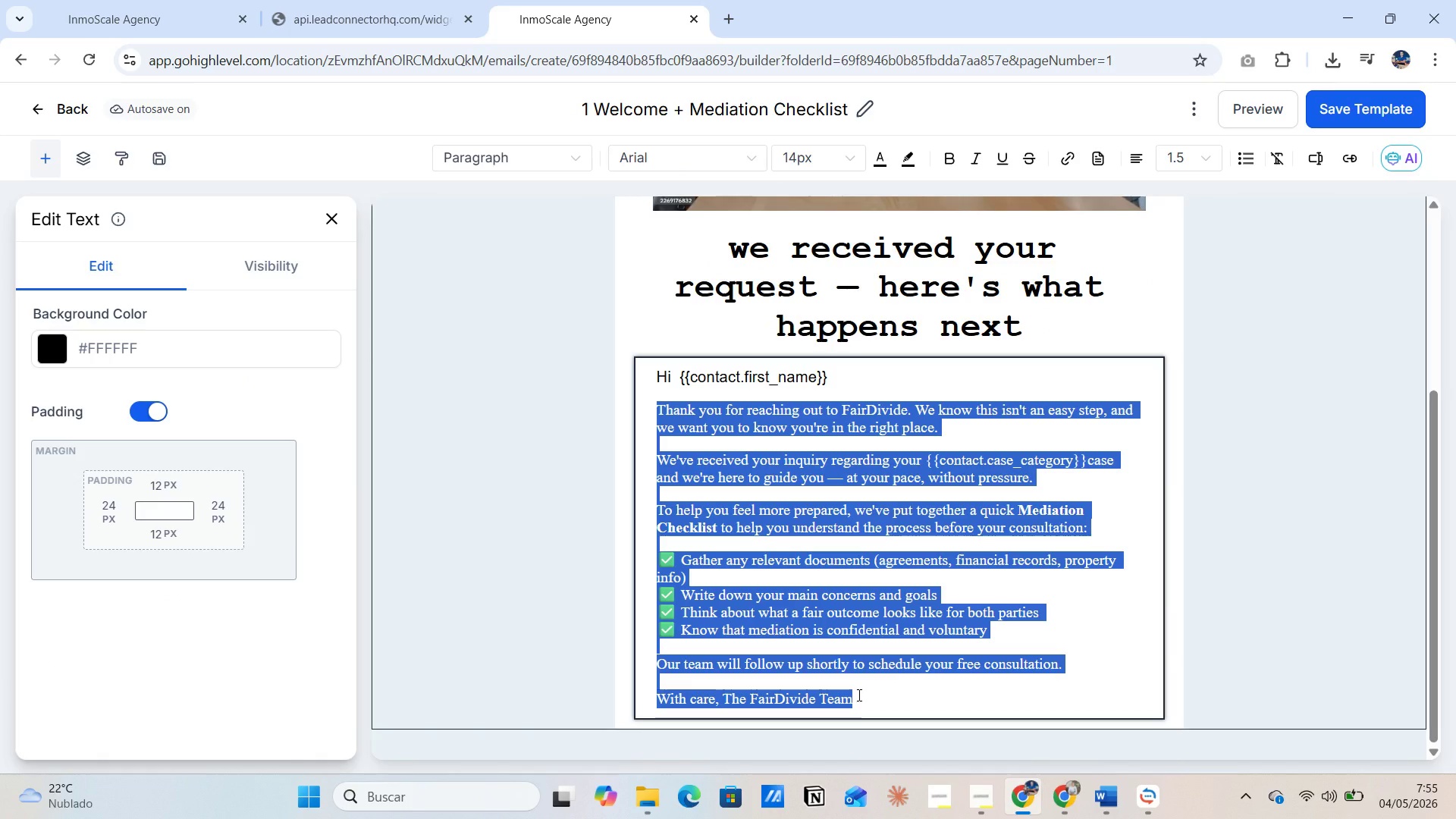 
scroll: coordinate [814, 639], scroll_direction: down, amount: 3.0
 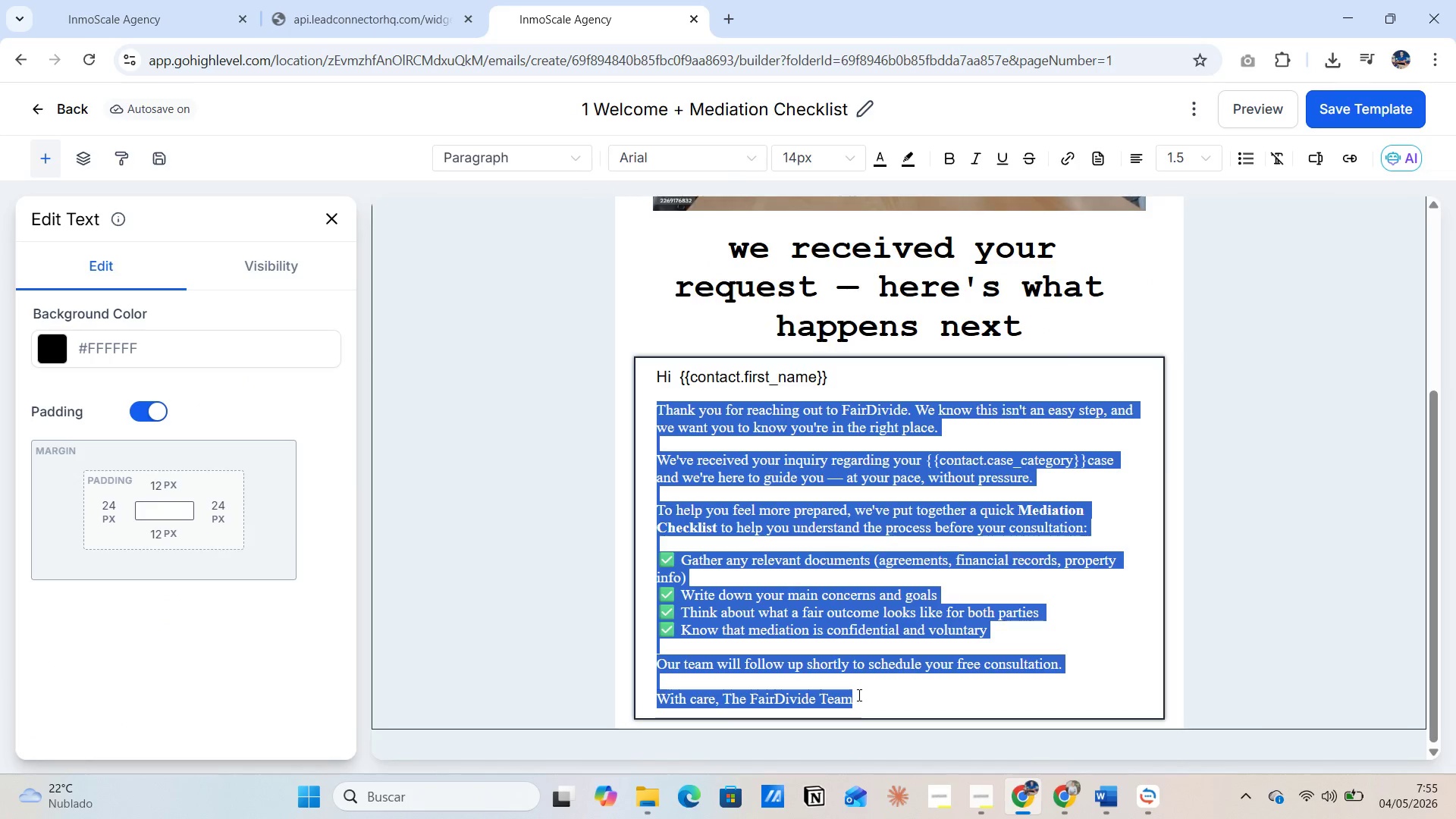 
key(Control+C)
 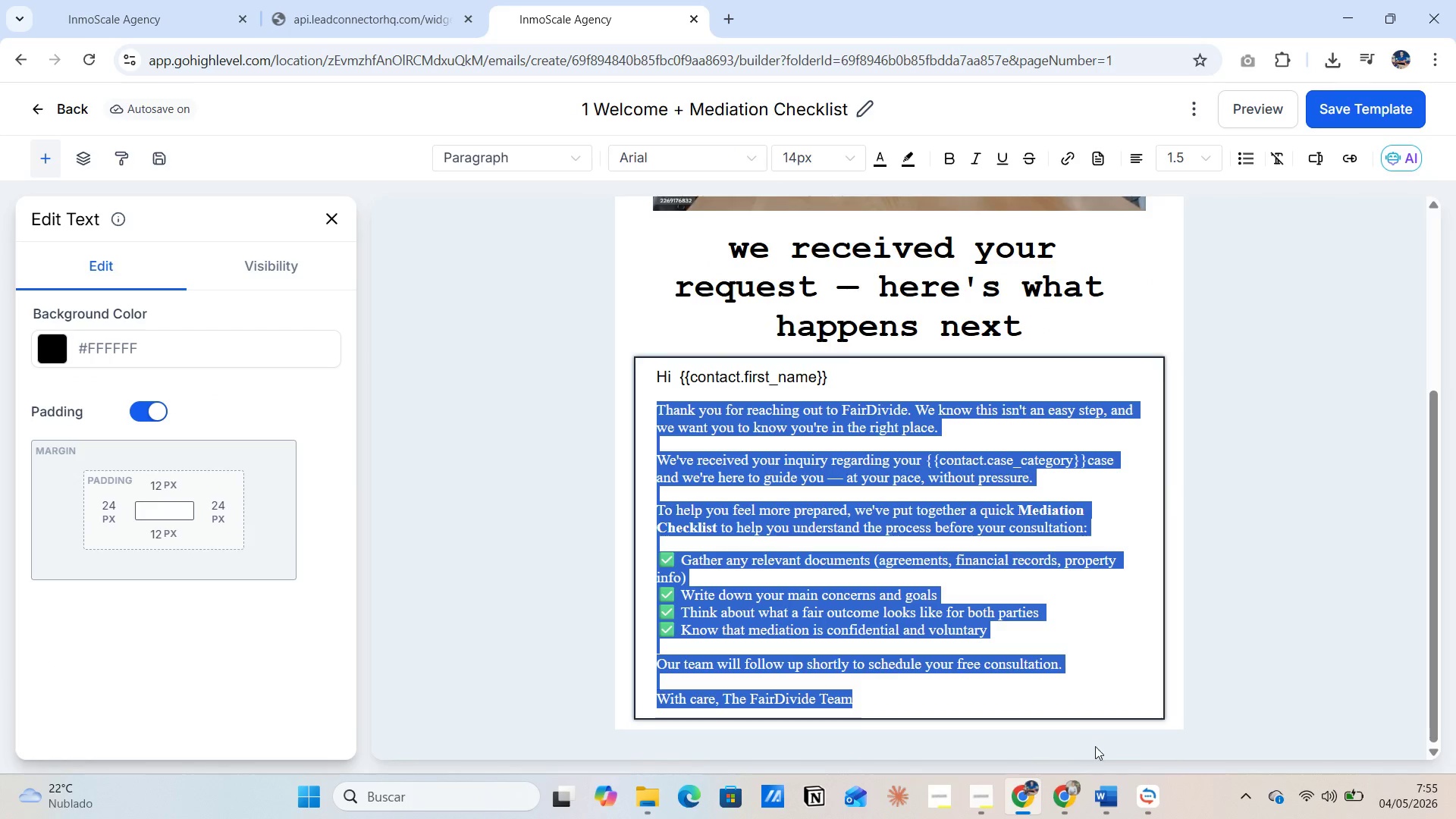 
mouse_move([1126, 793])
 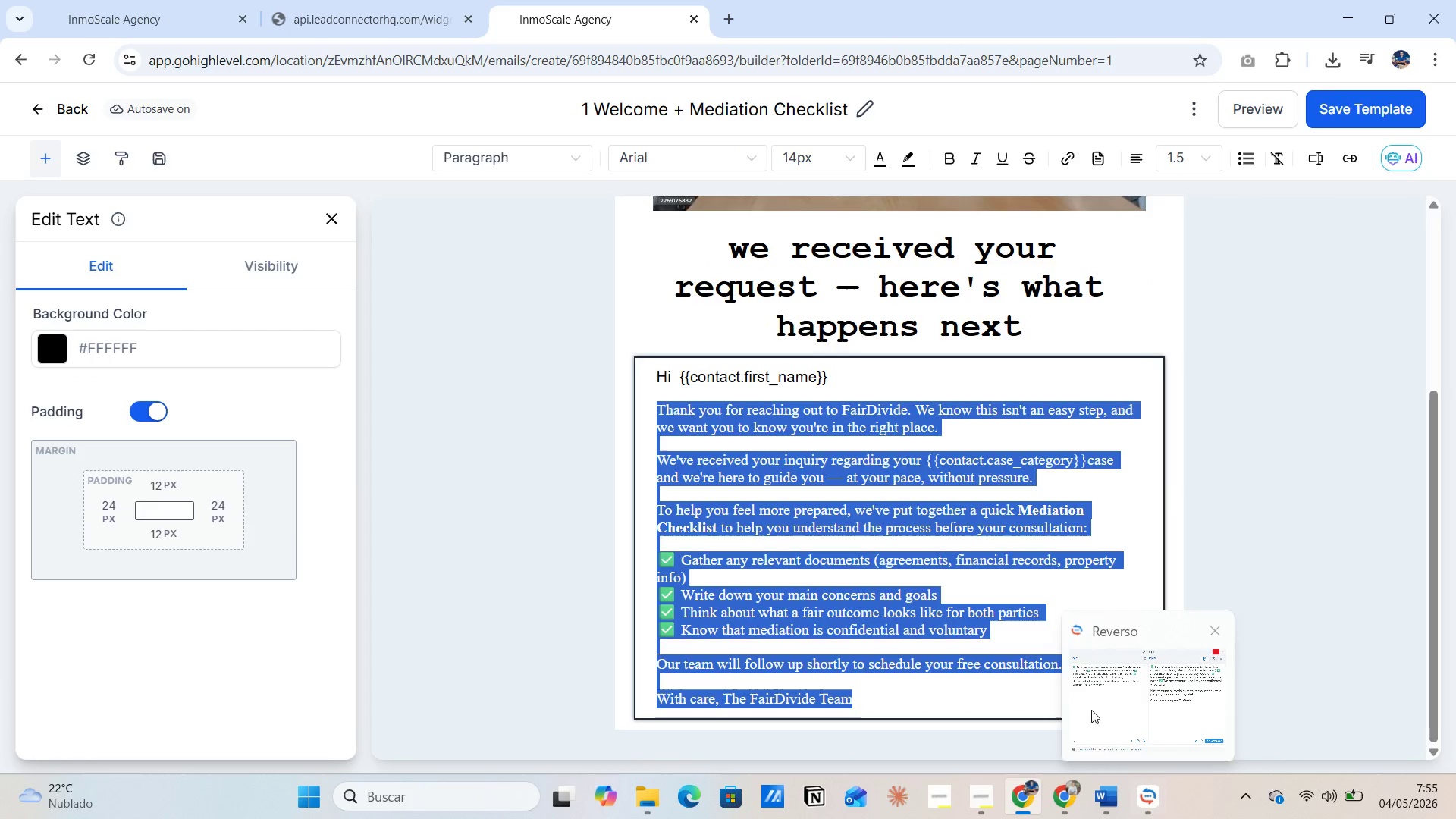 
left_click([1090, 704])
 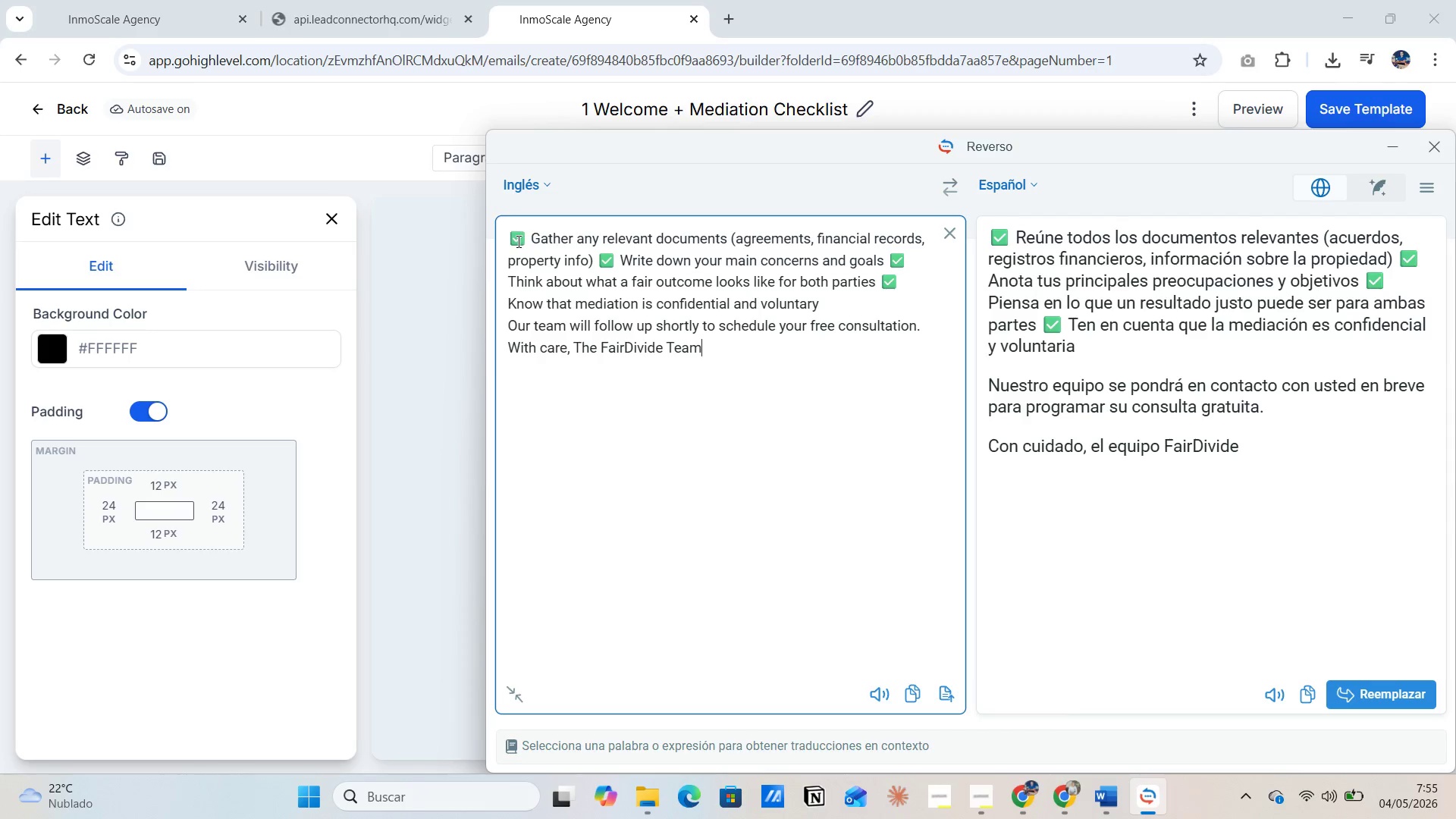 
left_click_drag(start_coordinate=[517, 241], to_coordinate=[764, 367])
 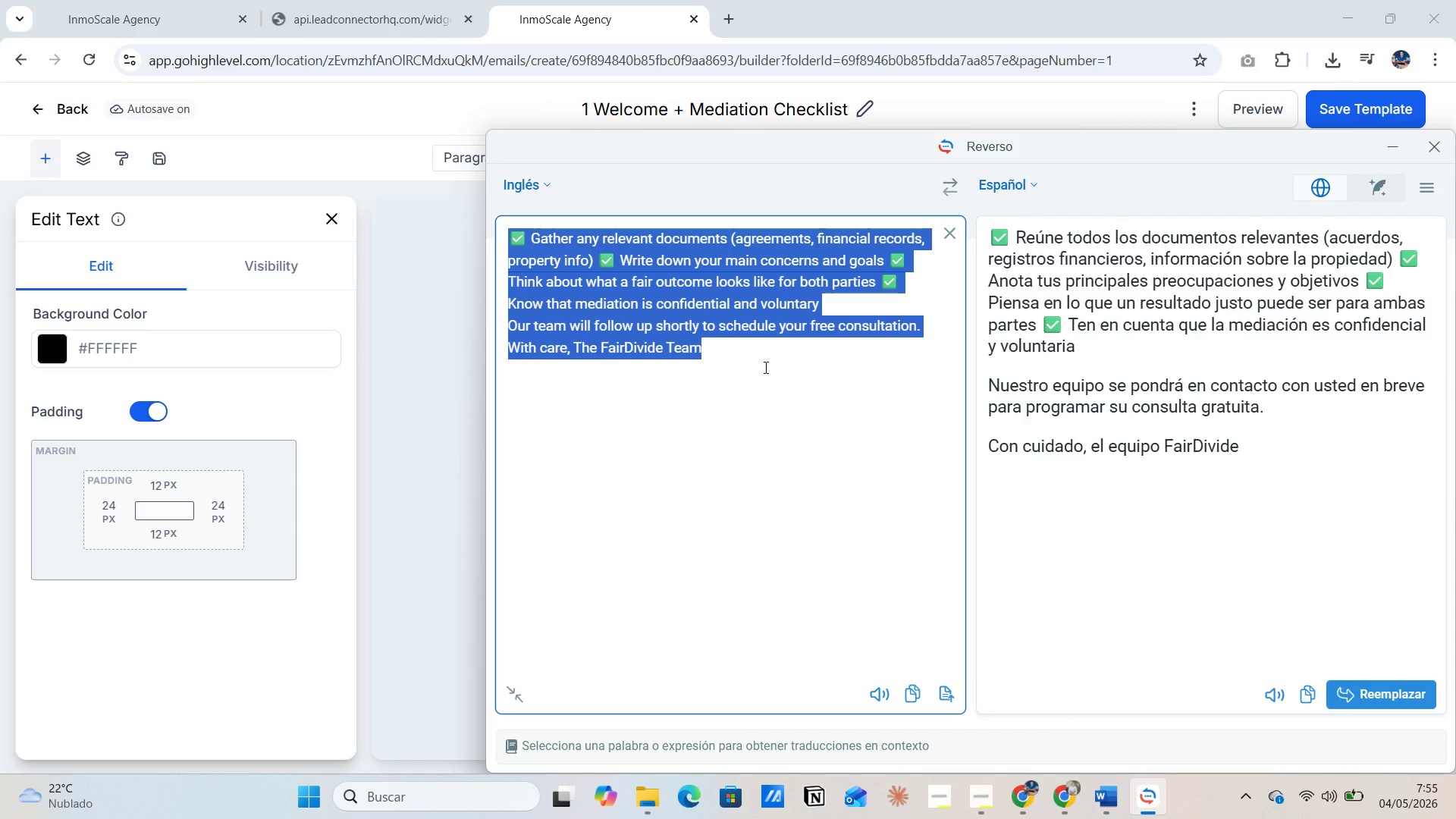 
key(Control+V)
 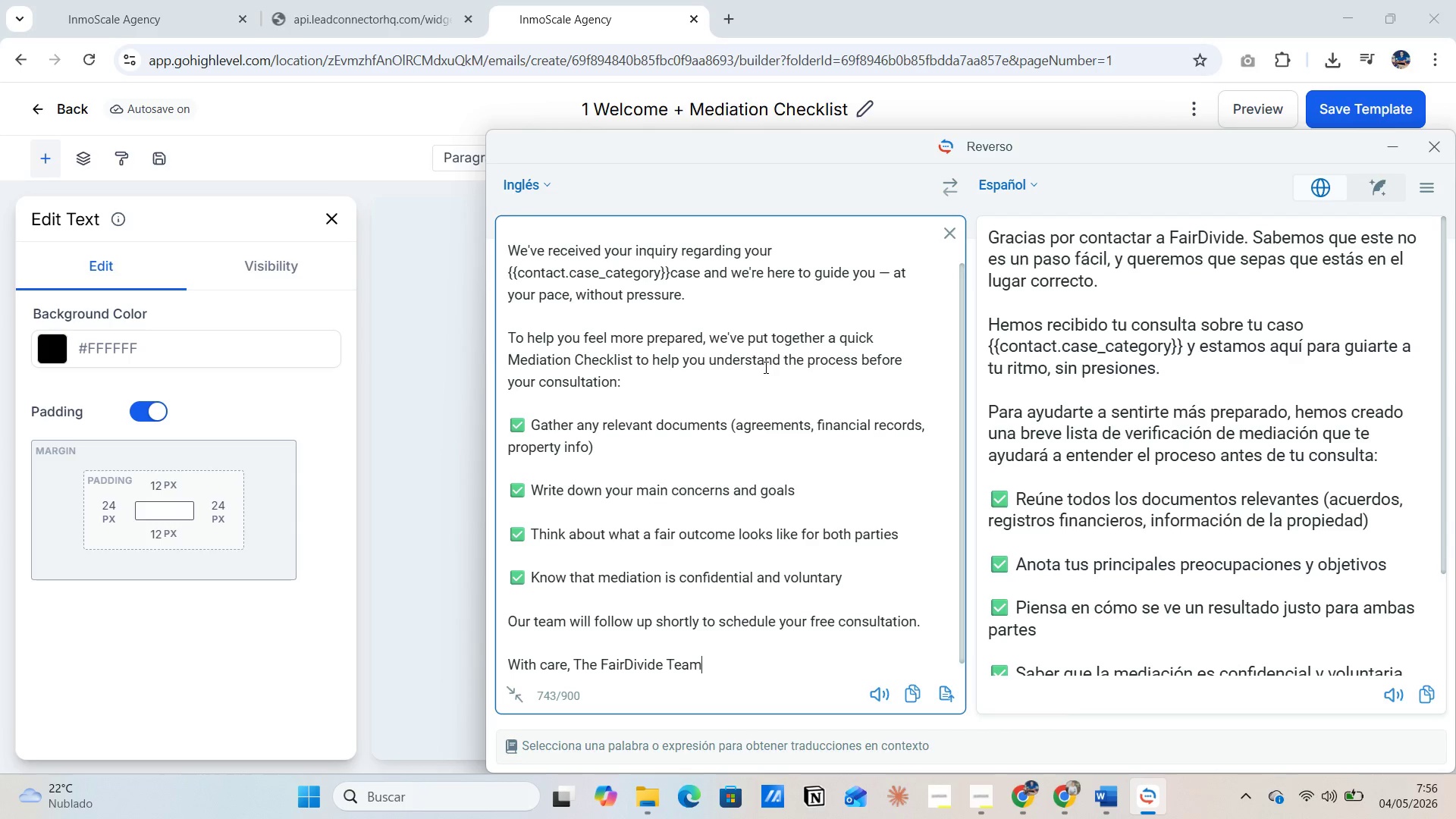 
wait(48.31)
 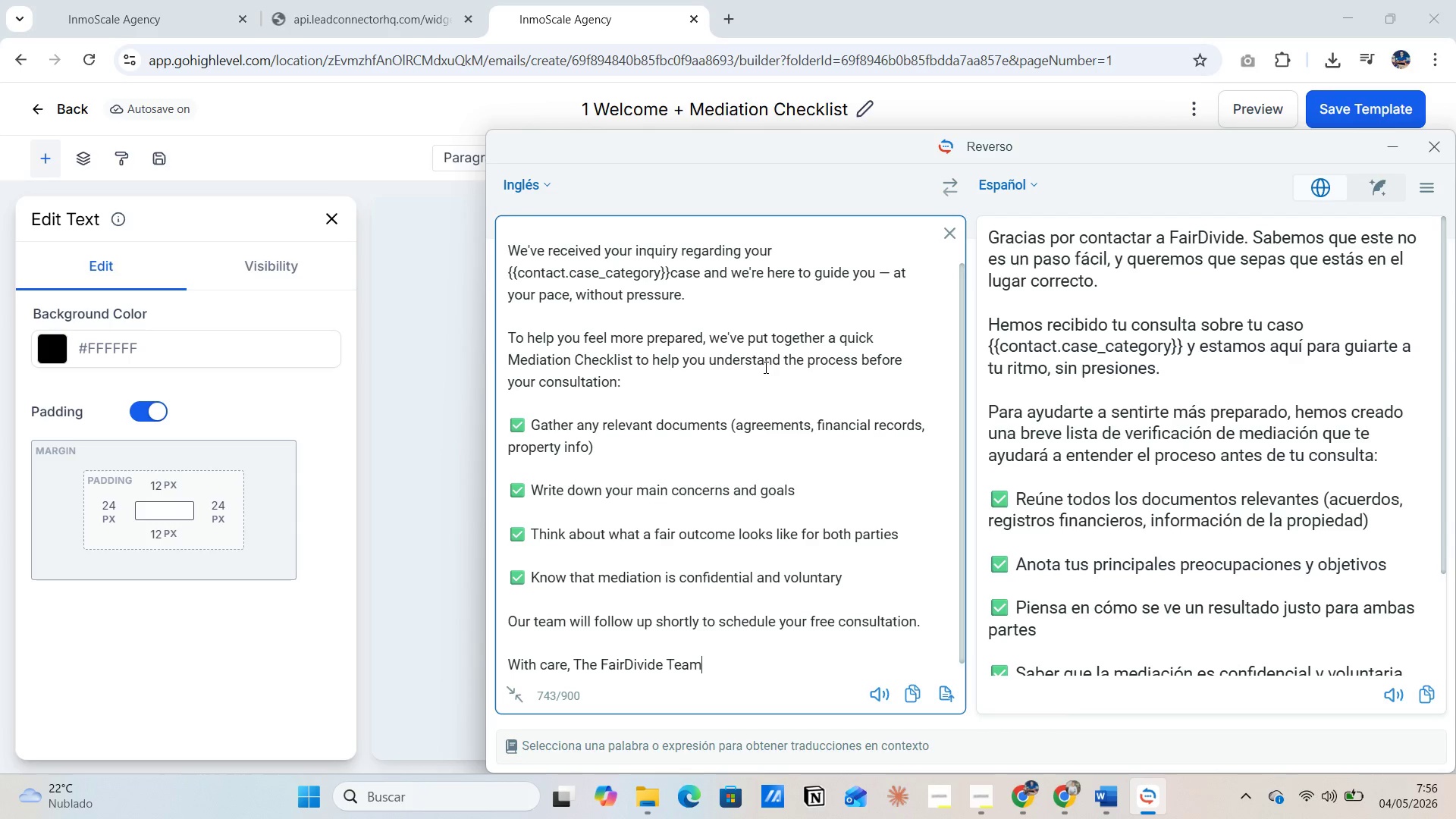 
scroll: coordinate [1166, 617], scroll_direction: down, amount: 5.0
 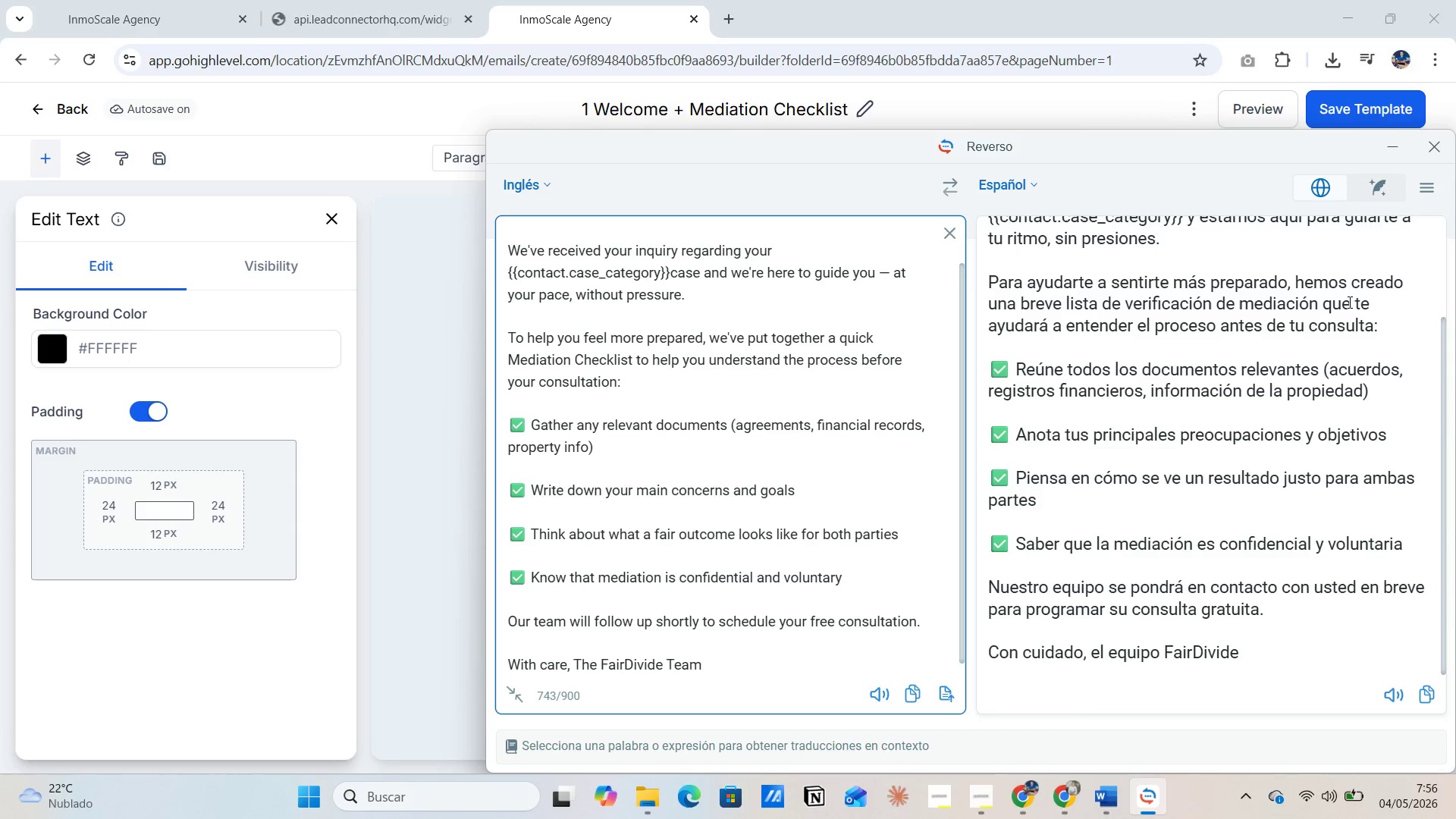 
left_click([1385, 146])
 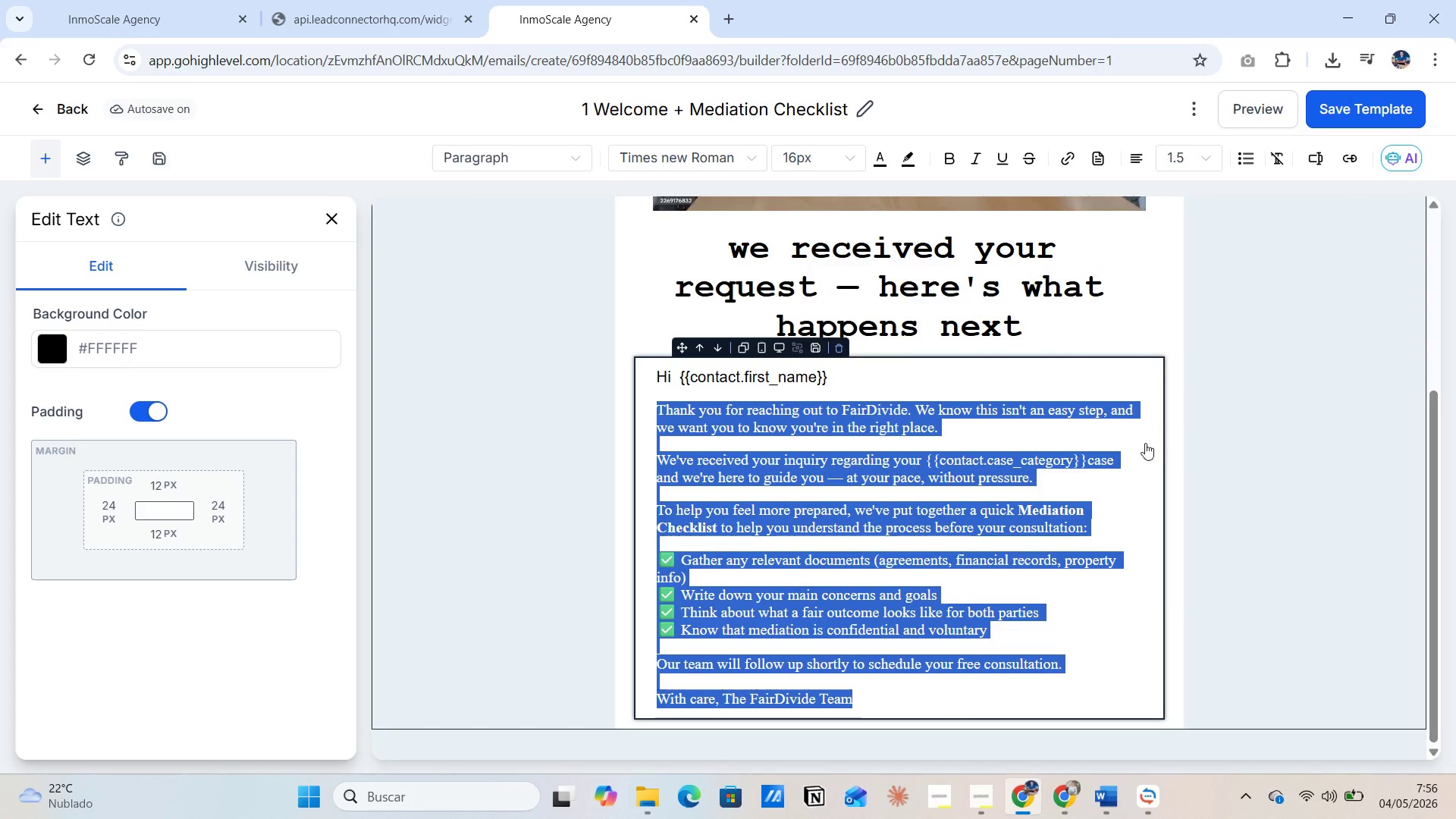 
left_click([1141, 445])
 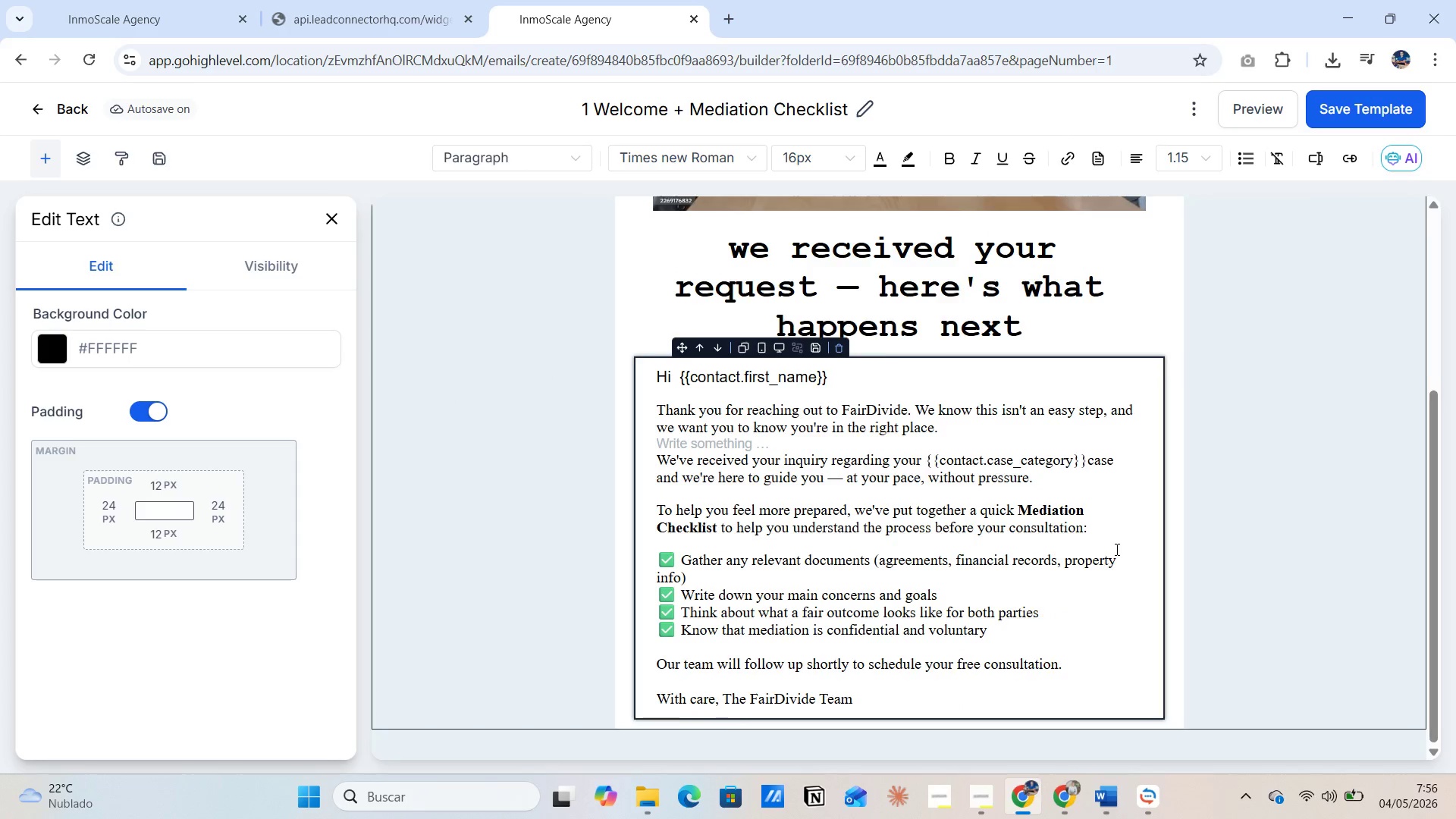 
scroll: coordinate [1116, 549], scroll_direction: up, amount: 5.0
 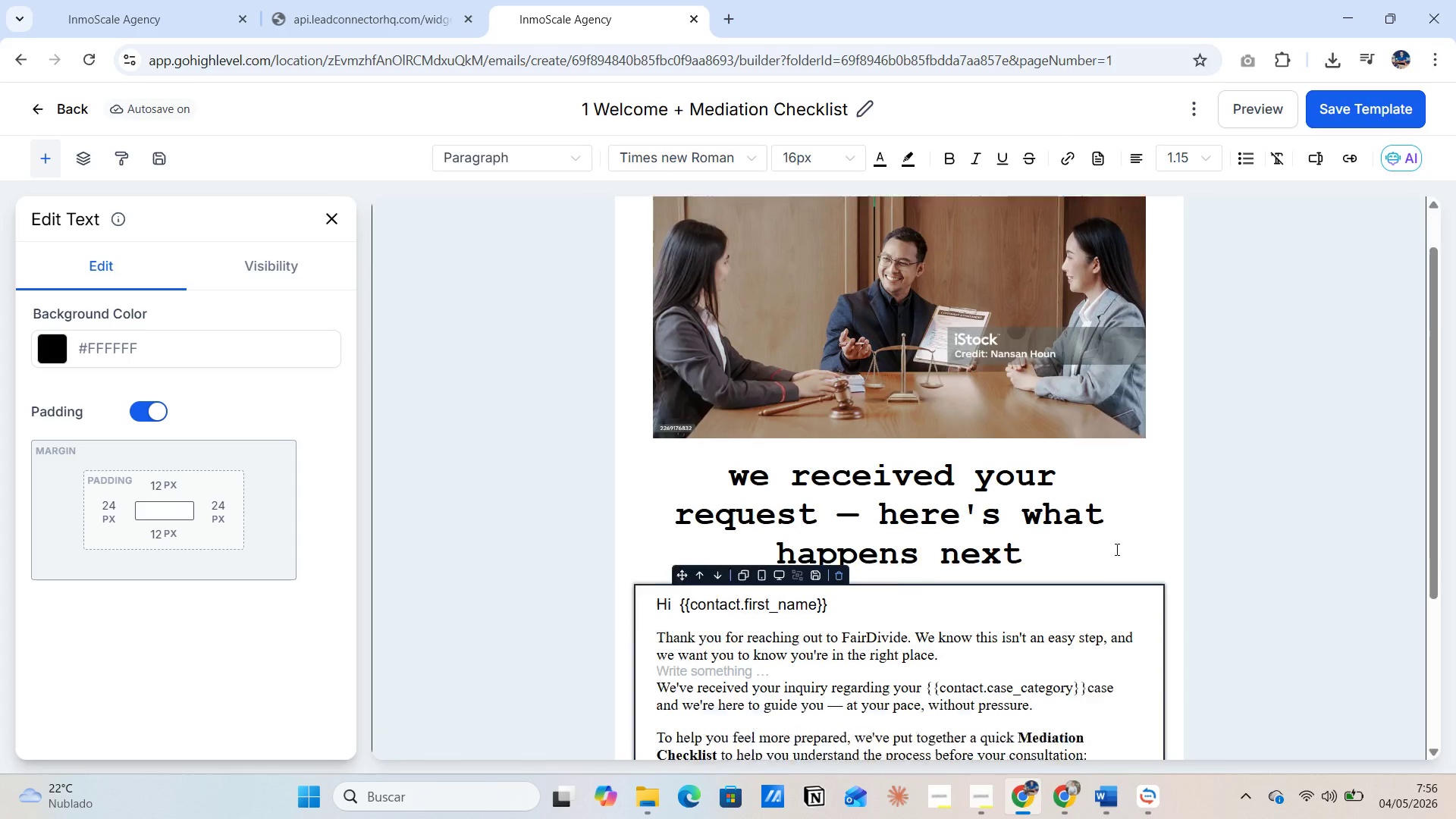 
scroll: coordinate [1116, 549], scroll_direction: down, amount: 8.0
 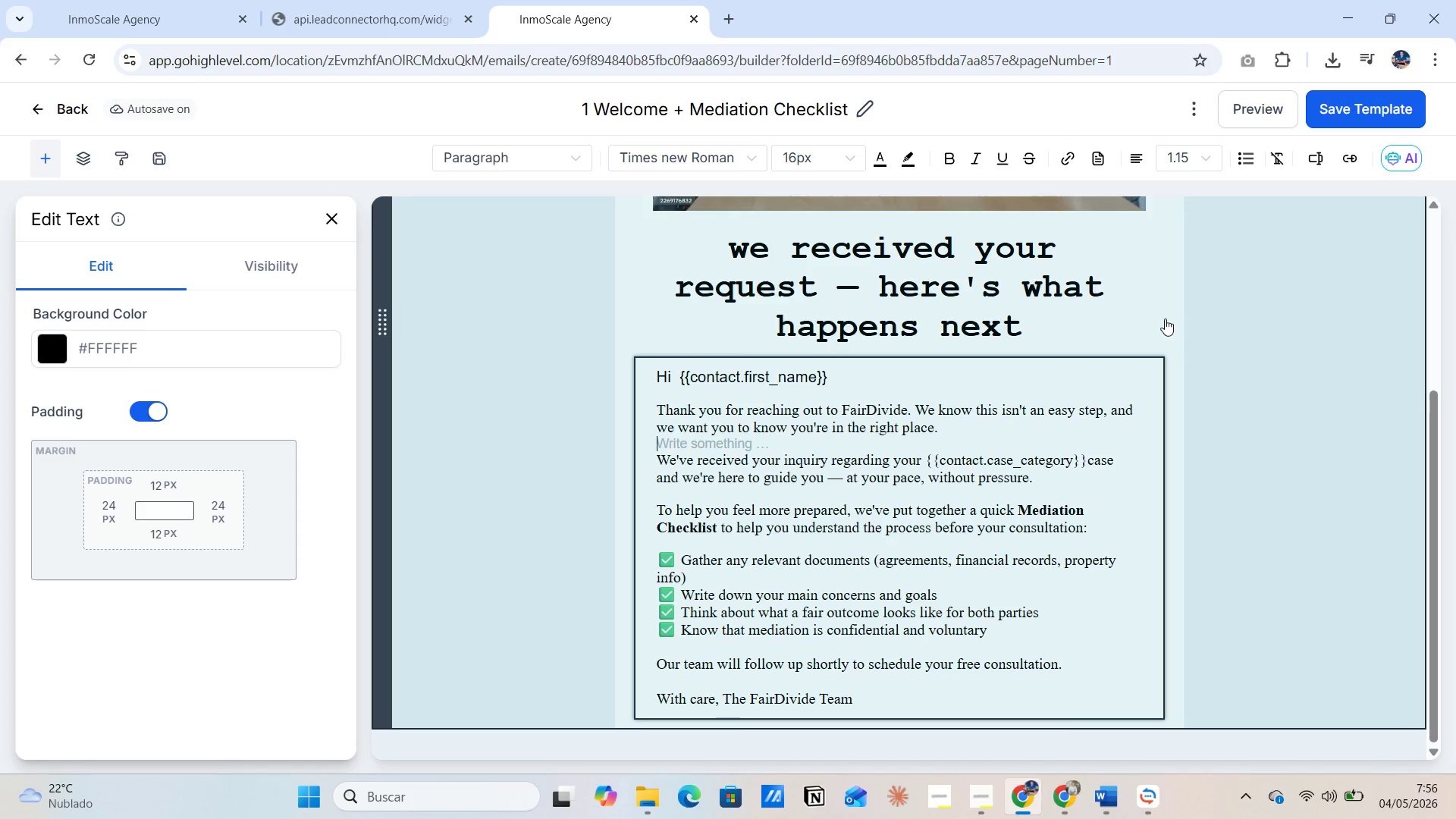 
left_click([1166, 318])
 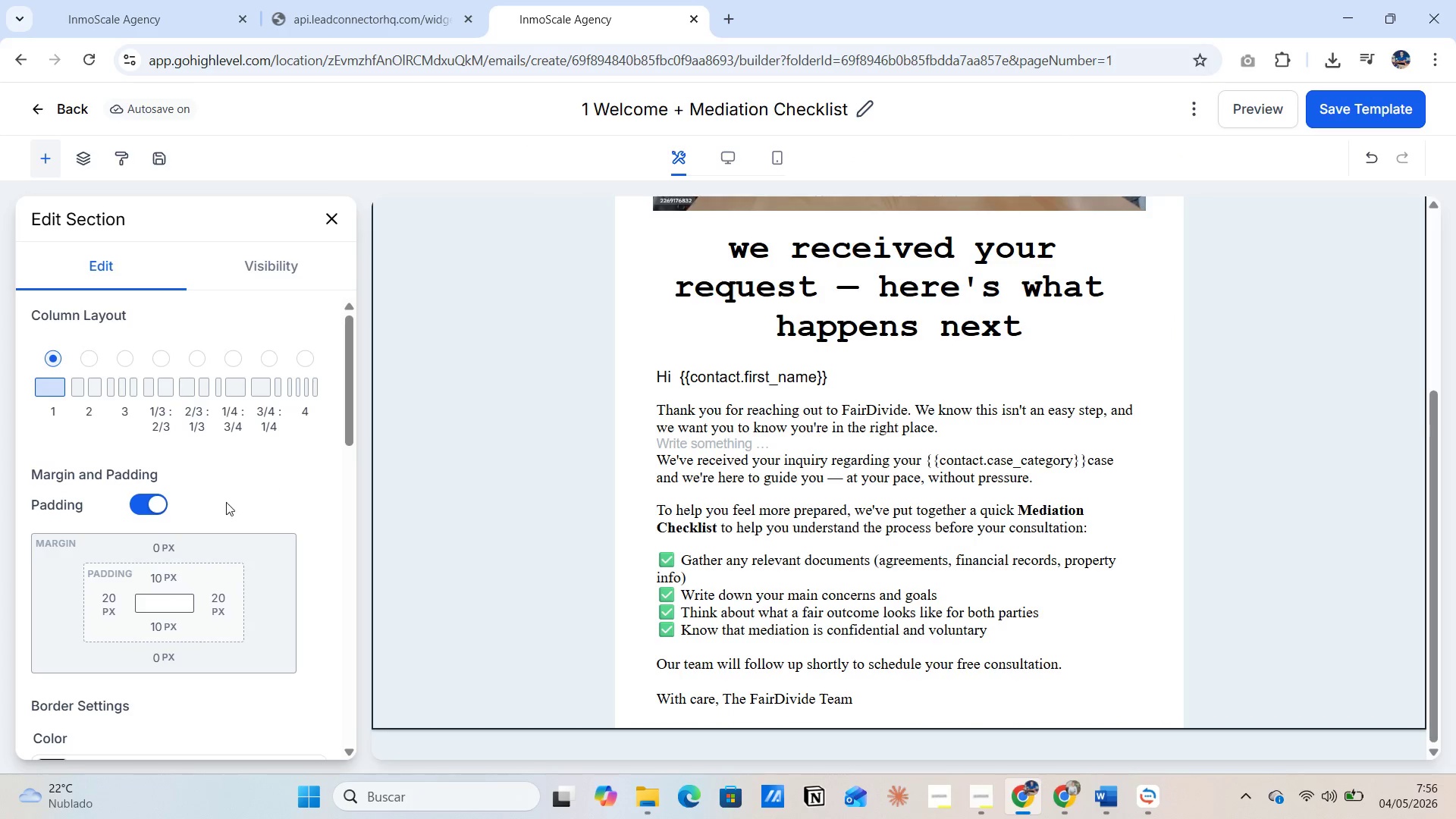 
scroll: coordinate [151, 560], scroll_direction: down, amount: 11.0
 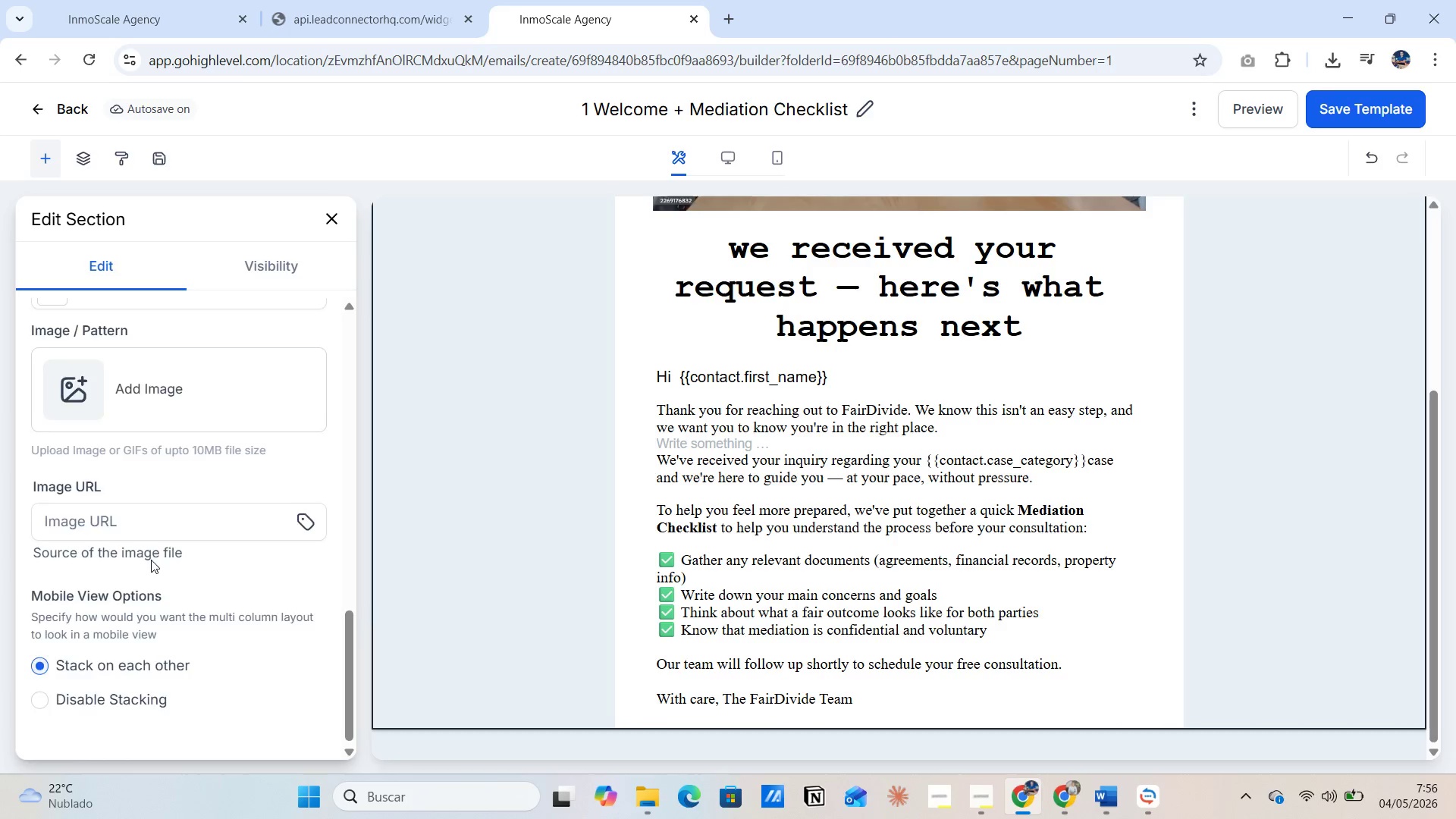 
scroll: coordinate [151, 560], scroll_direction: up, amount: 3.0
 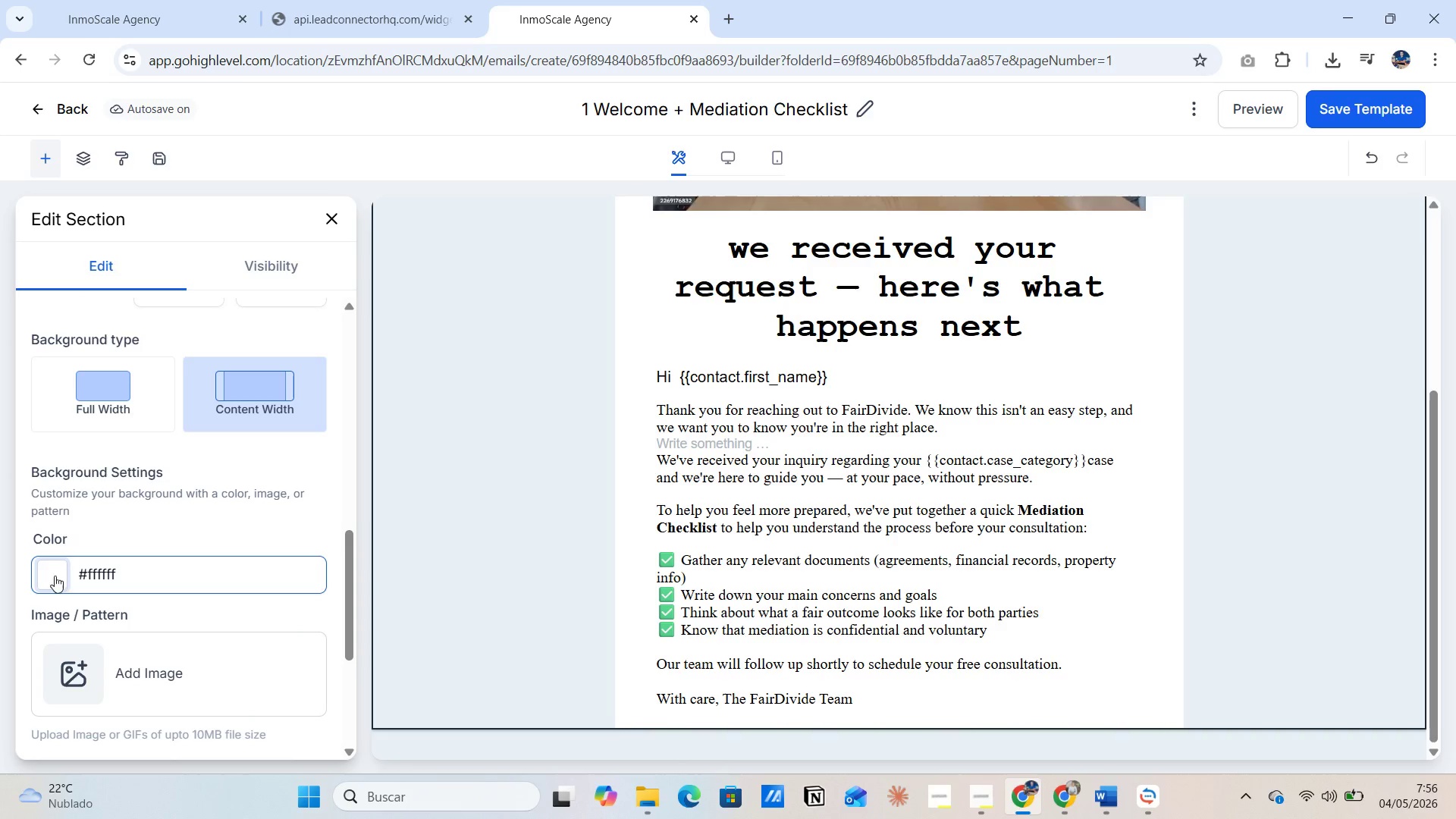 
left_click([49, 580])
 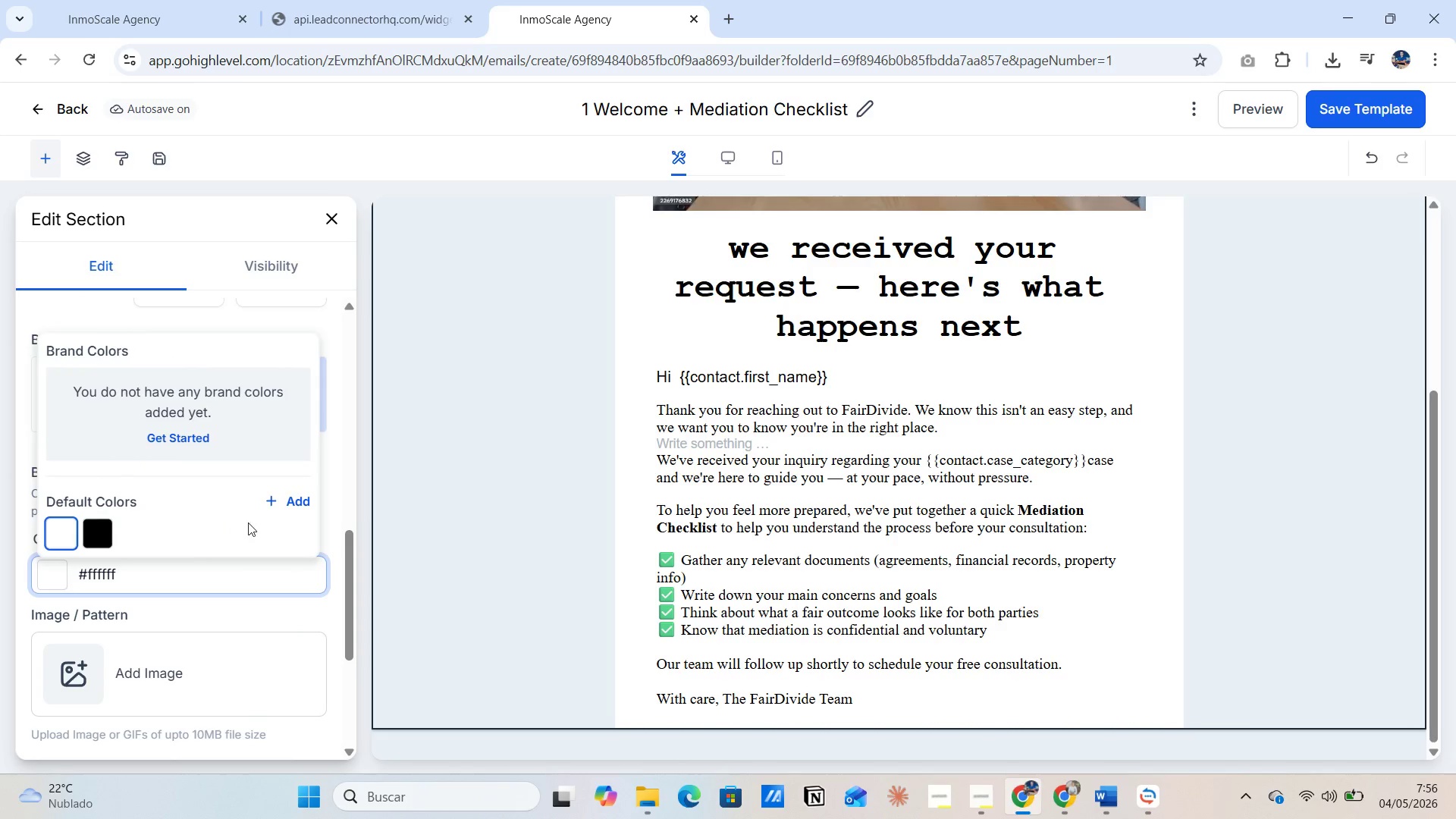 
left_click([291, 499])
 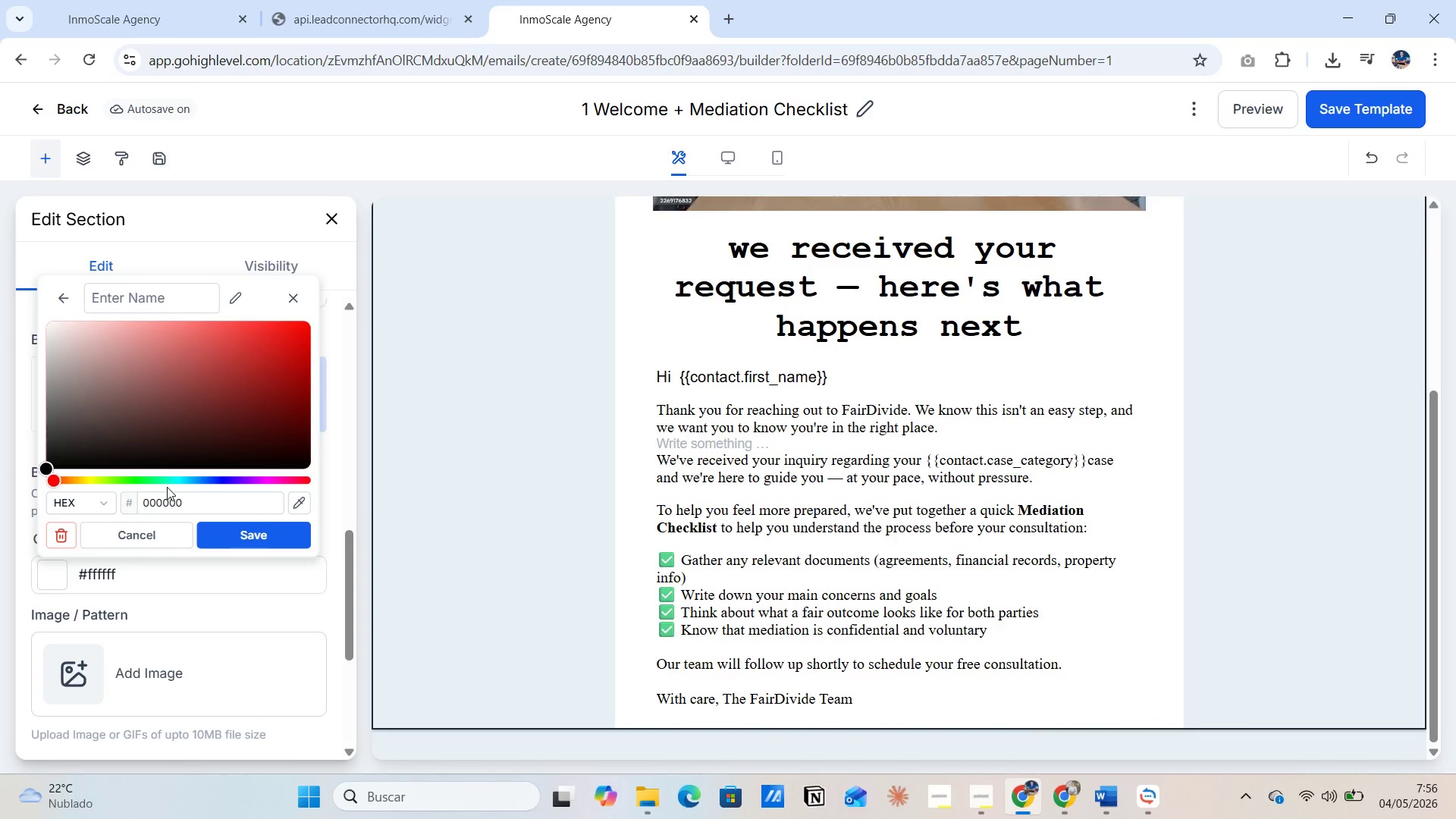 
left_click([187, 481])
 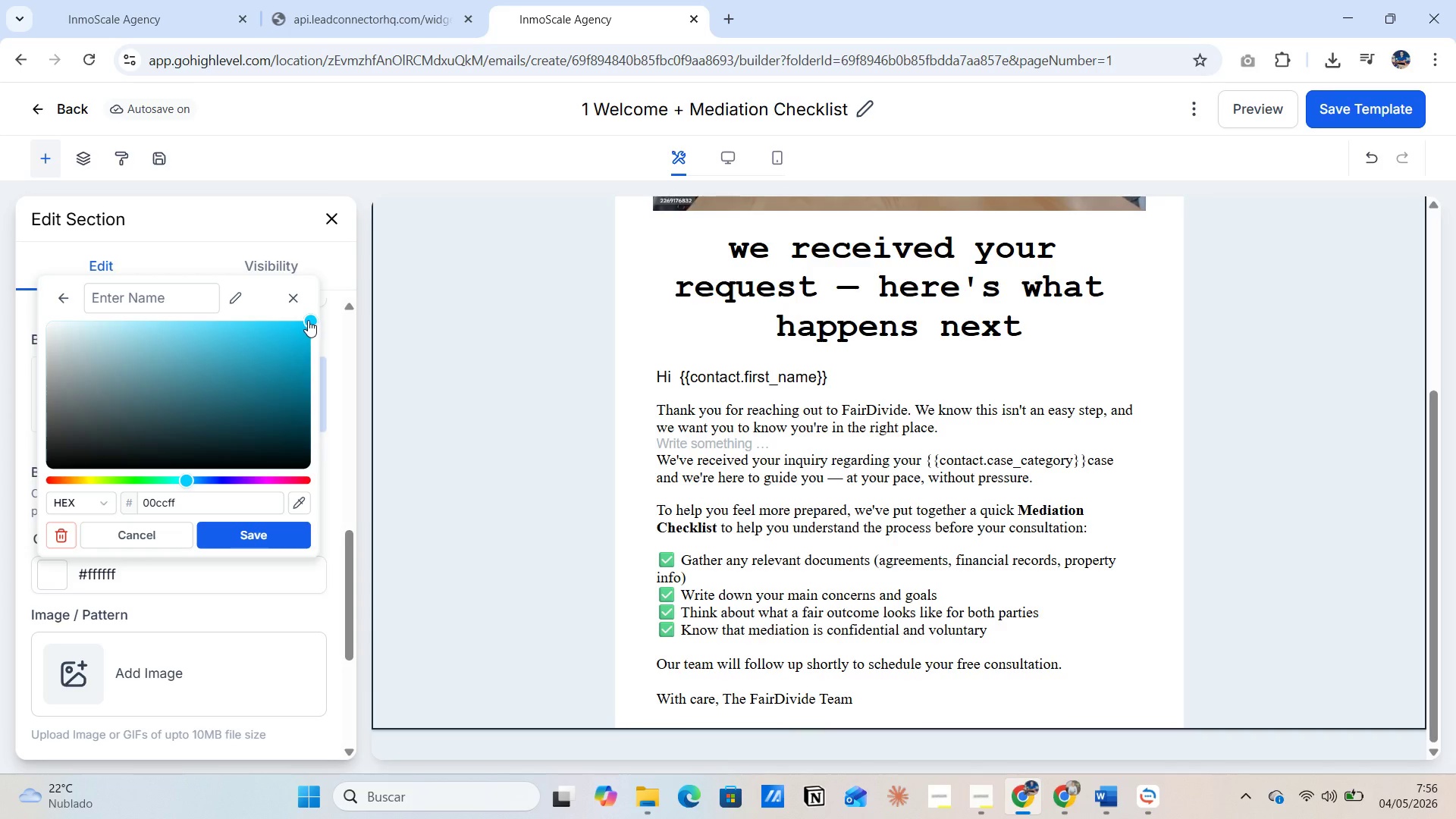 
left_click_drag(start_coordinate=[308, 320], to_coordinate=[121, 344])
 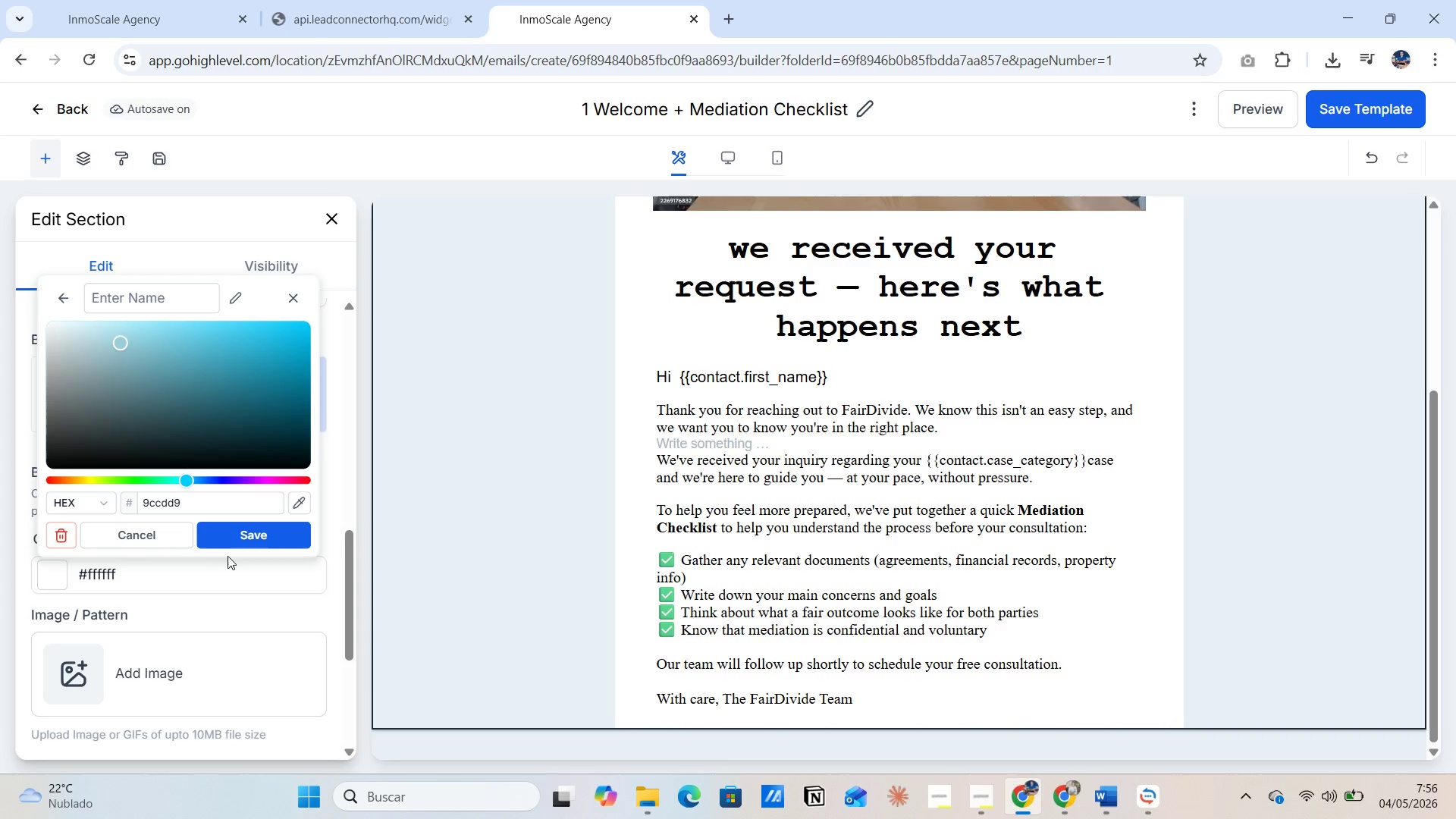 
left_click([229, 539])
 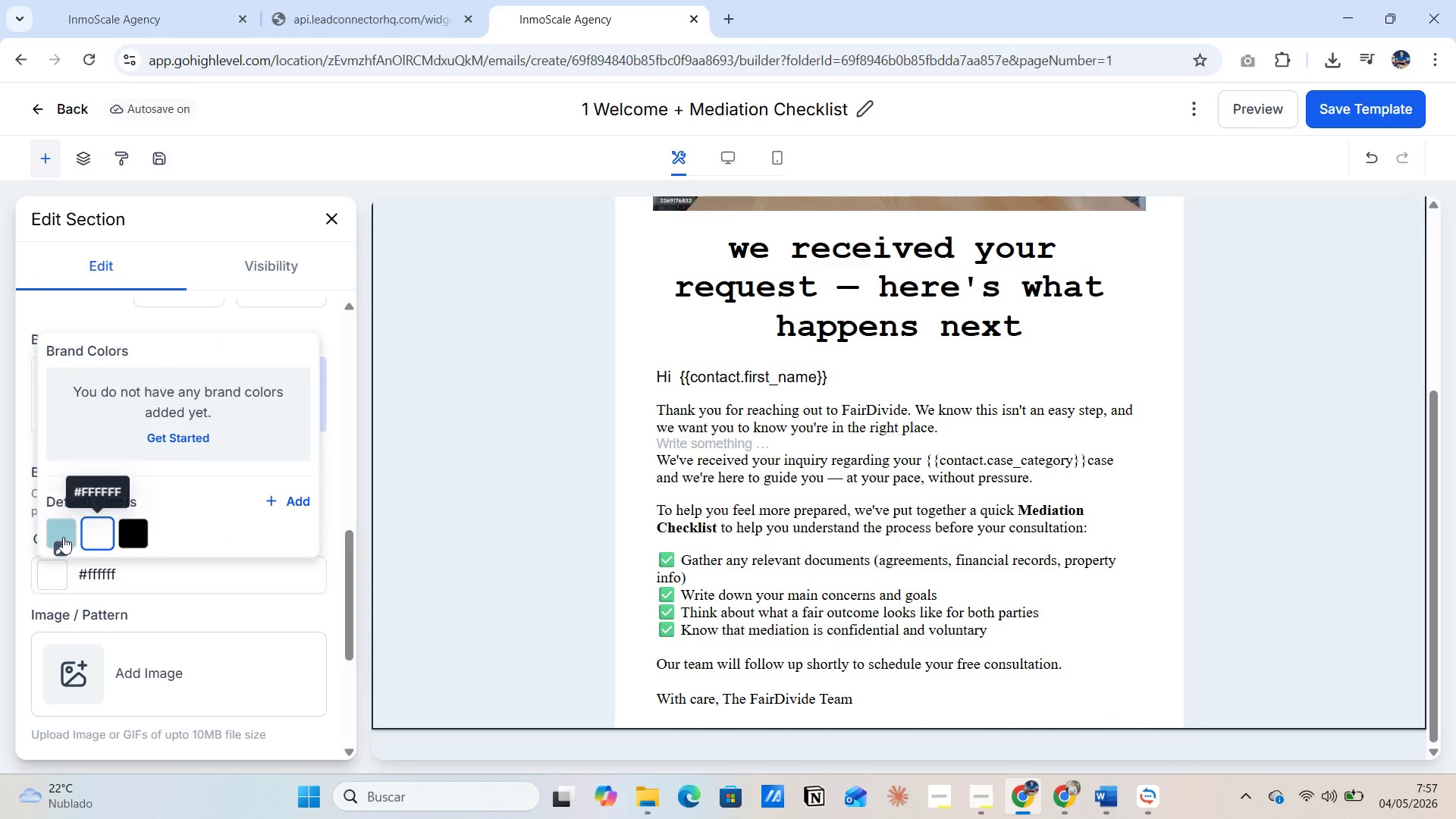 
left_click([57, 533])
 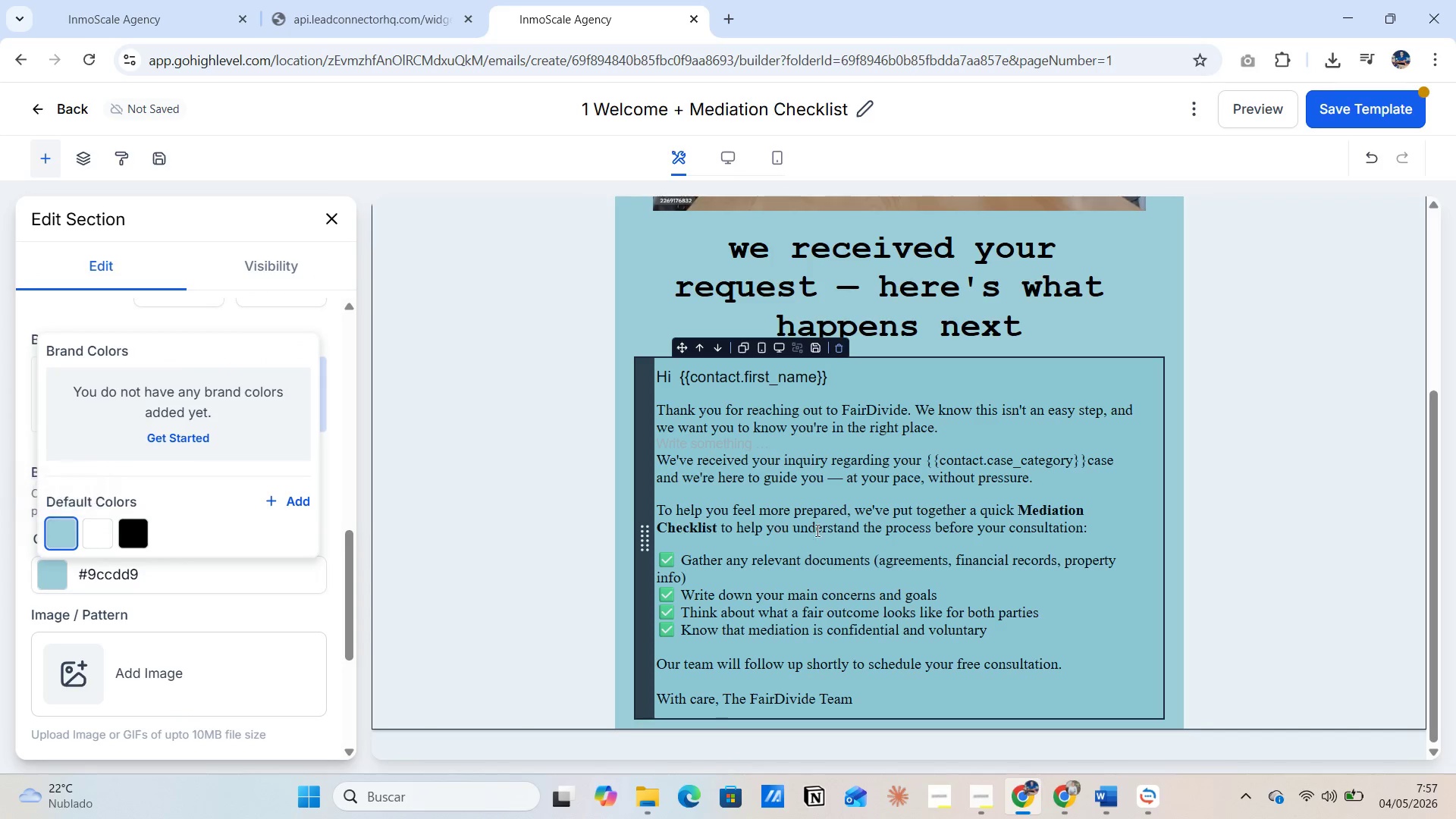 
scroll: coordinate [1015, 538], scroll_direction: up, amount: 1.0
 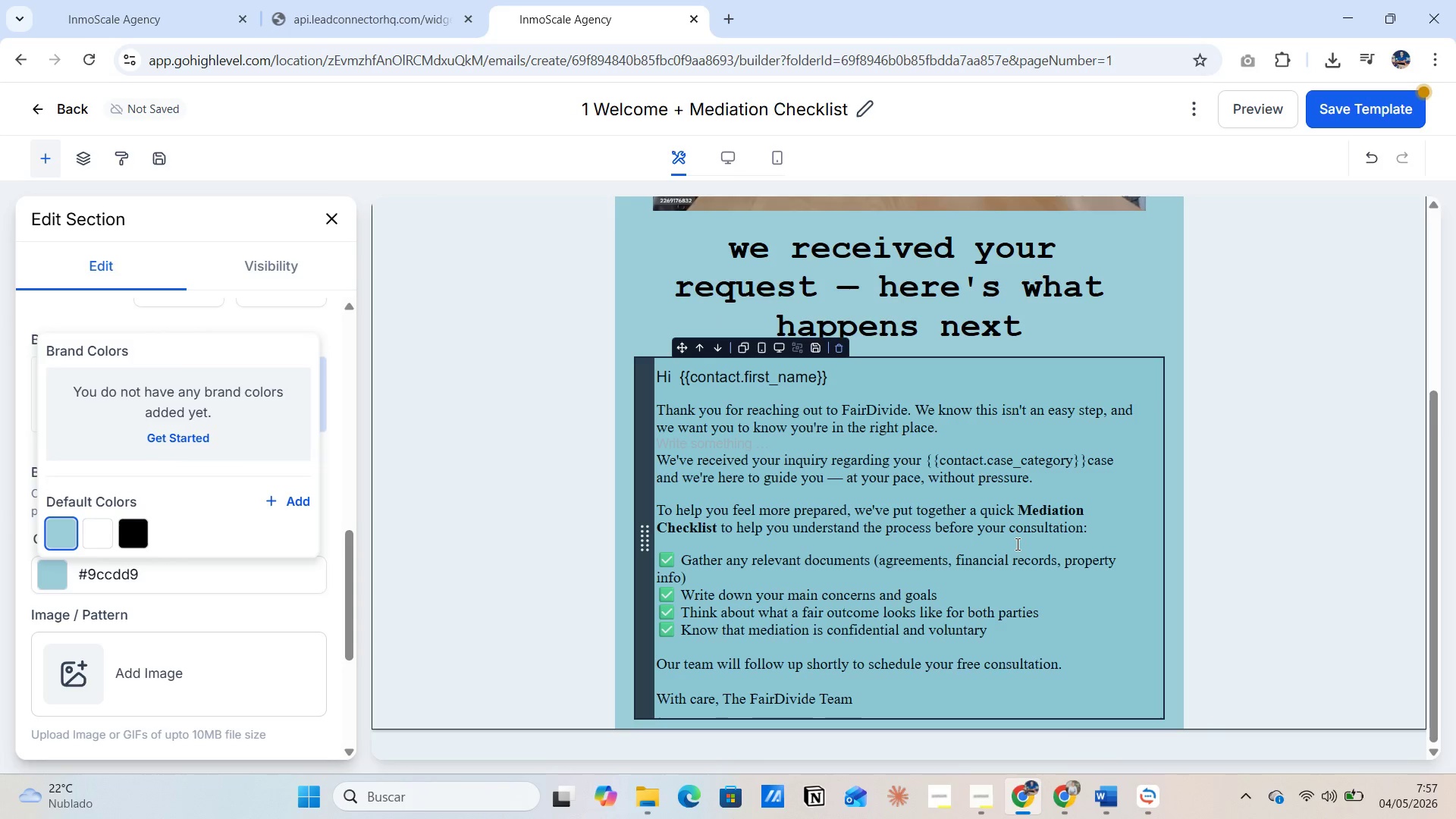 
scroll: coordinate [1016, 544], scroll_direction: down, amount: 3.0
 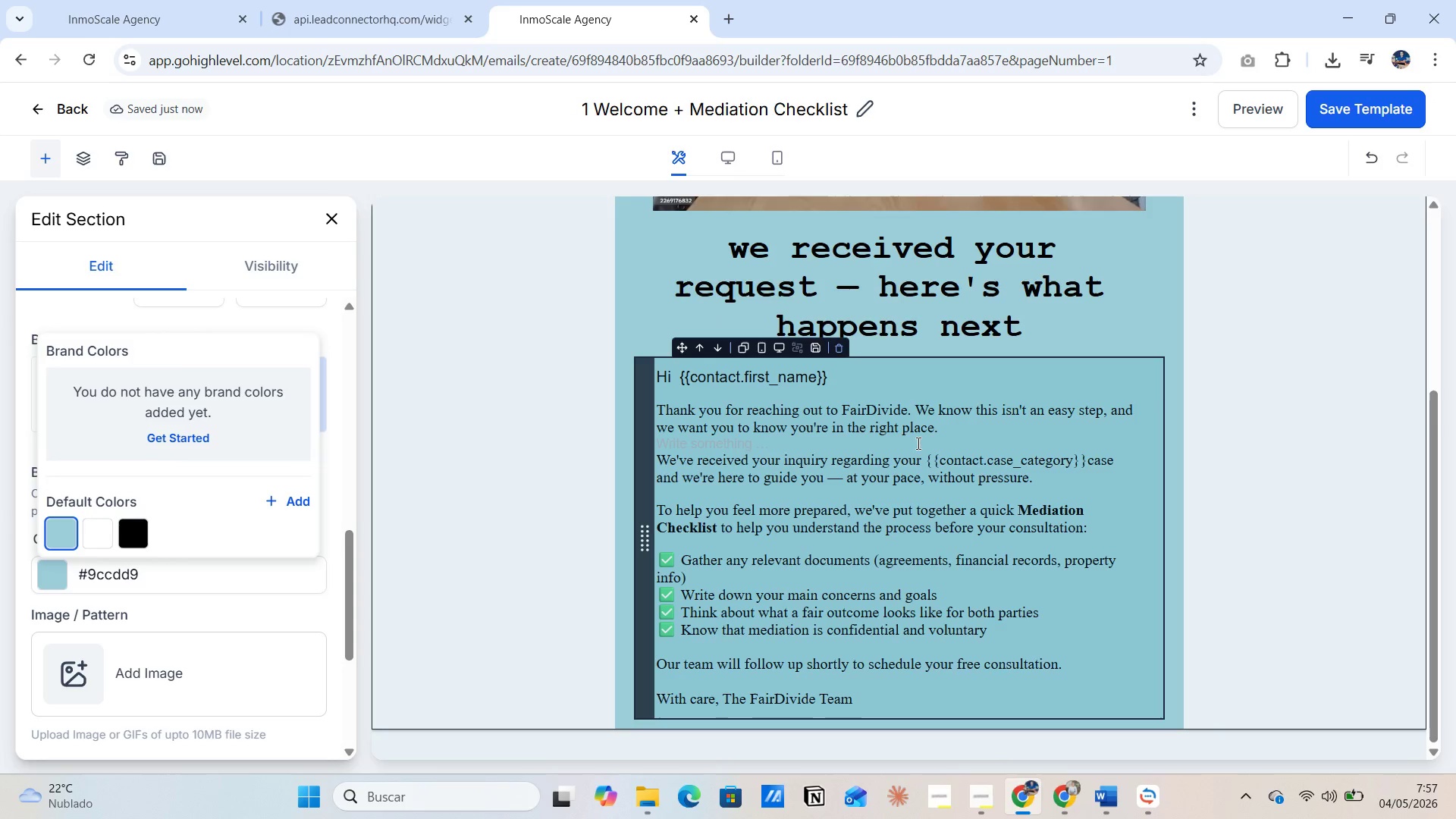 
left_click([908, 324])
 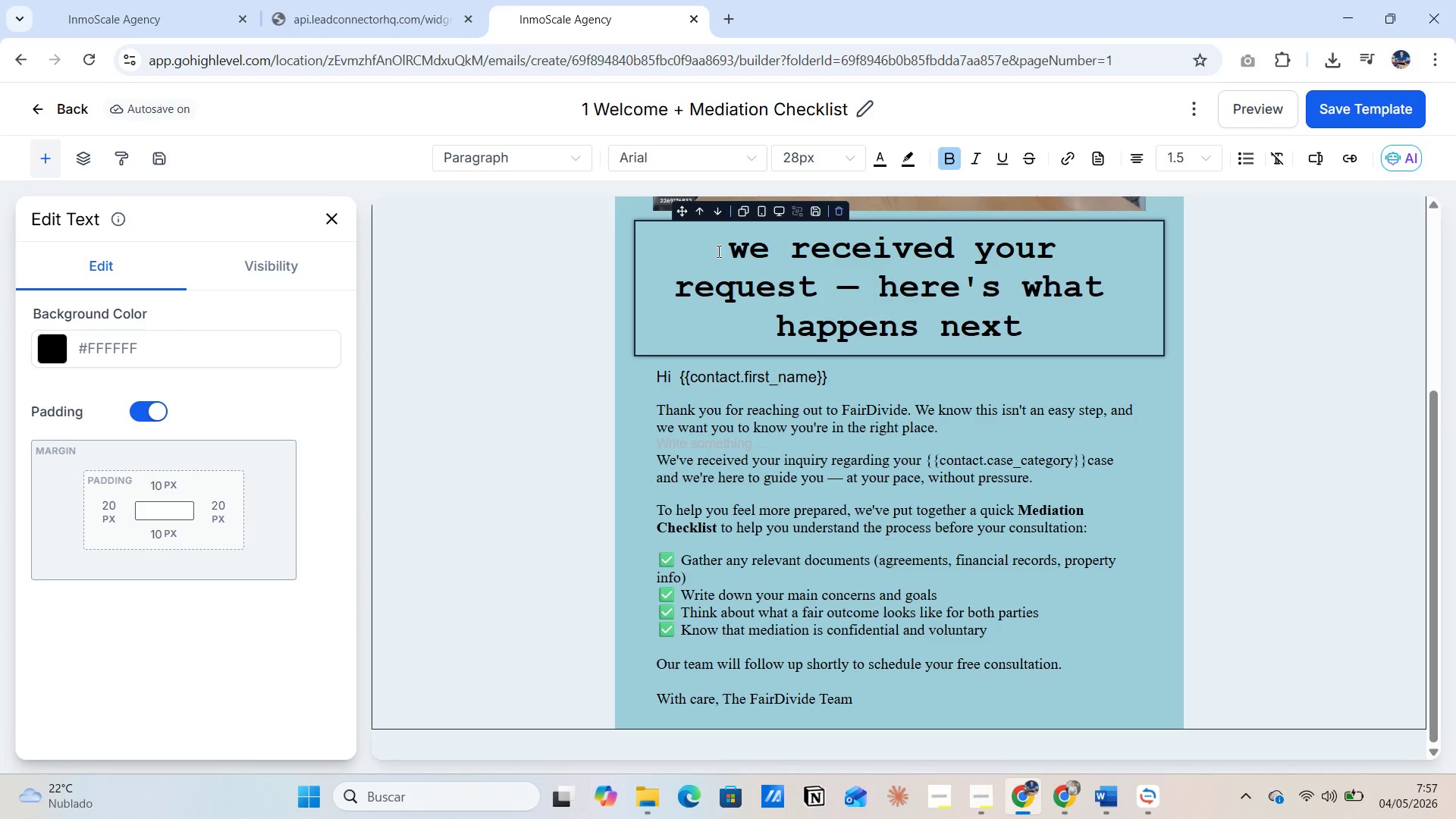 
left_click_drag(start_coordinate=[720, 247], to_coordinate=[1033, 322])
 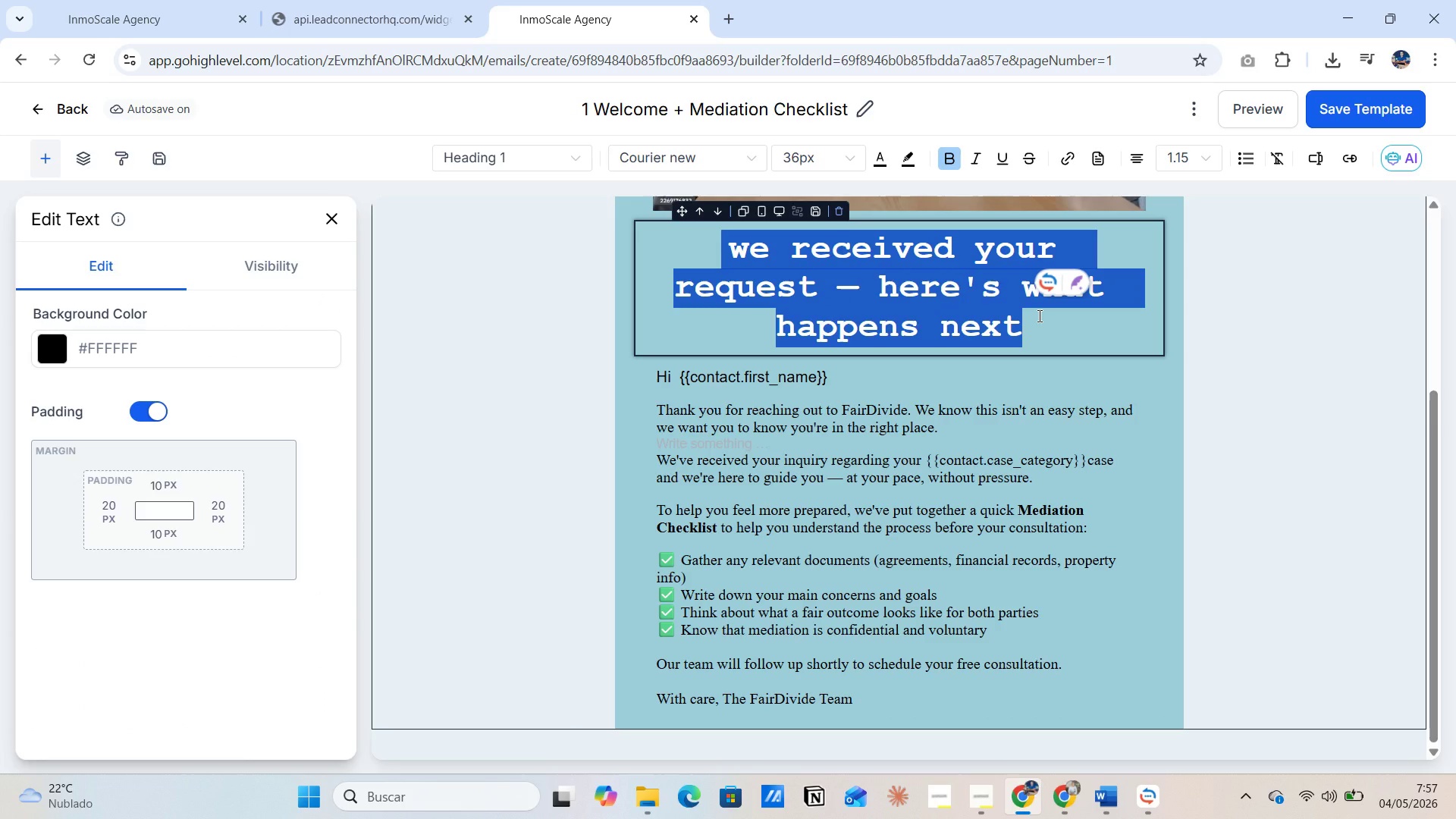 
key(Control+C)
 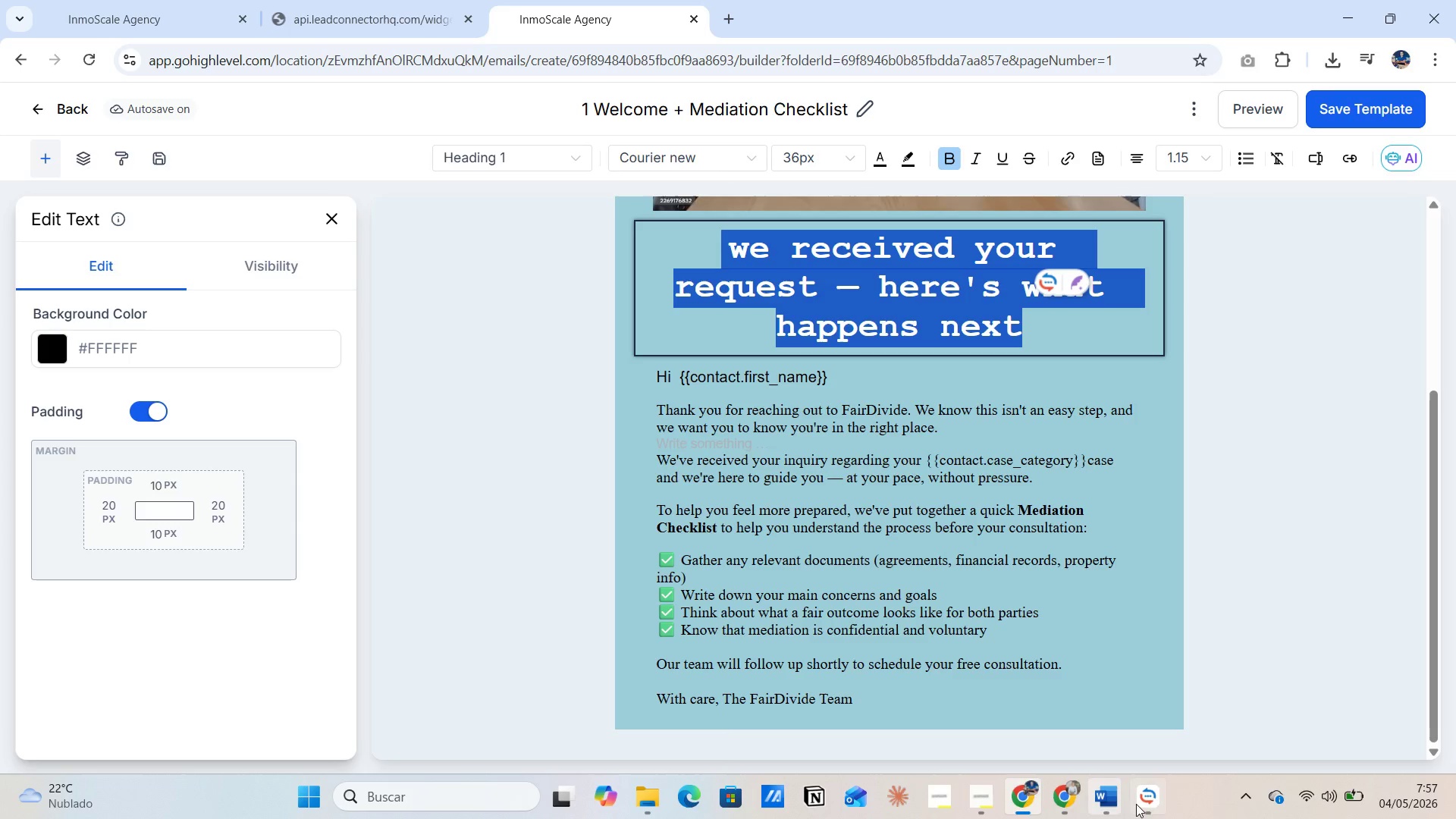 
left_click([1150, 795])
 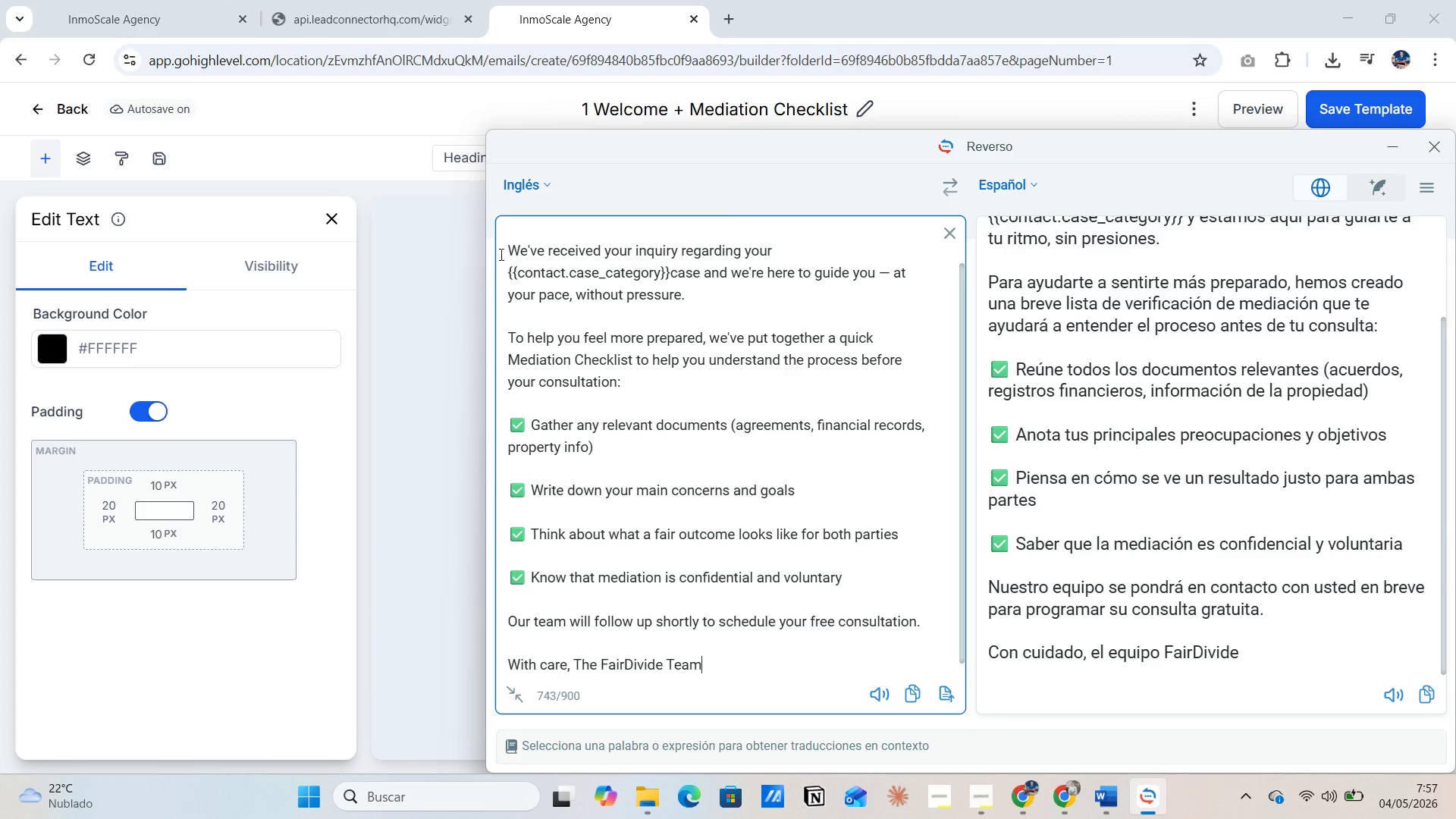 
left_click_drag(start_coordinate=[507, 249], to_coordinate=[722, 678])
 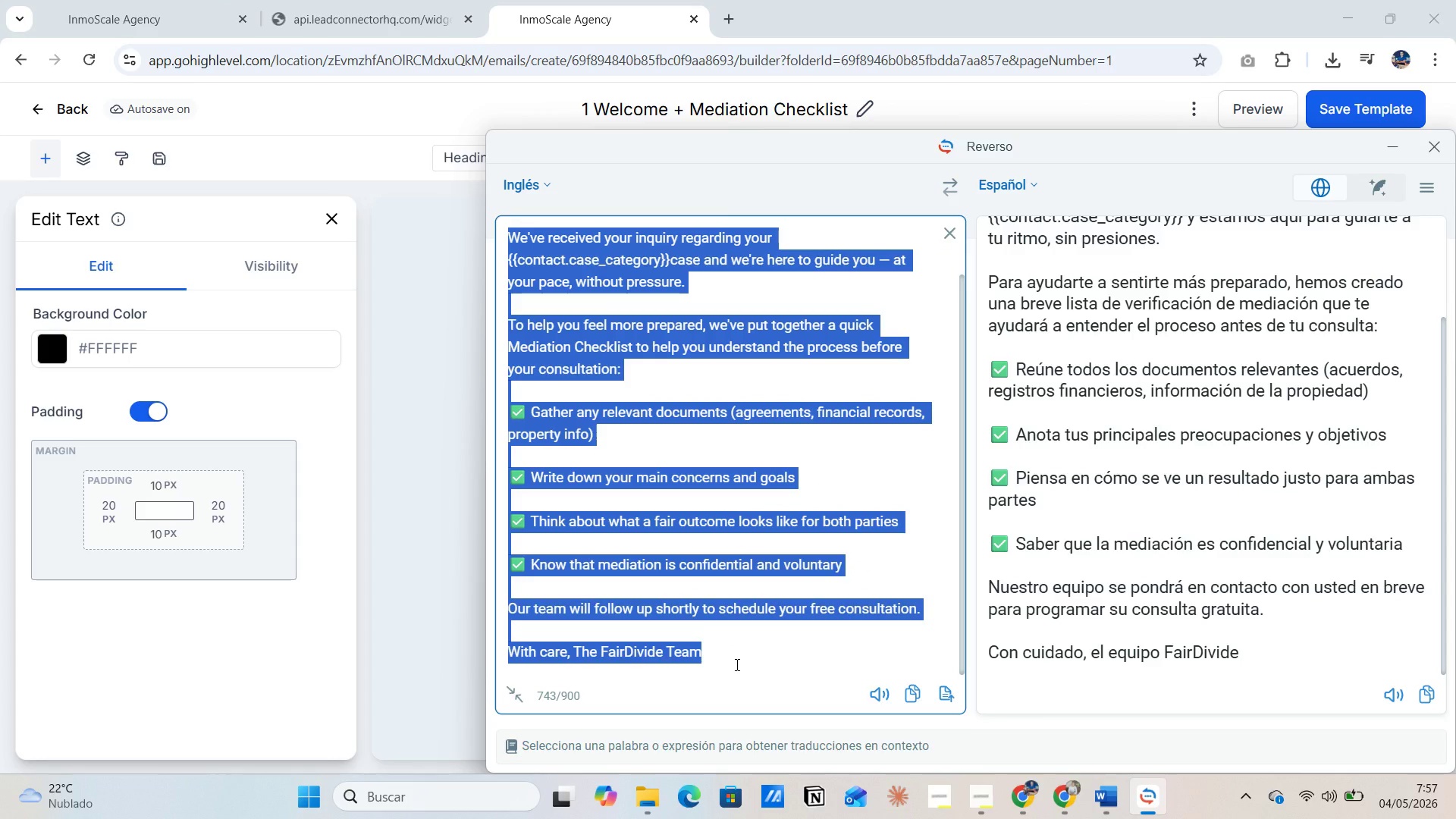 
key(Control+V)
 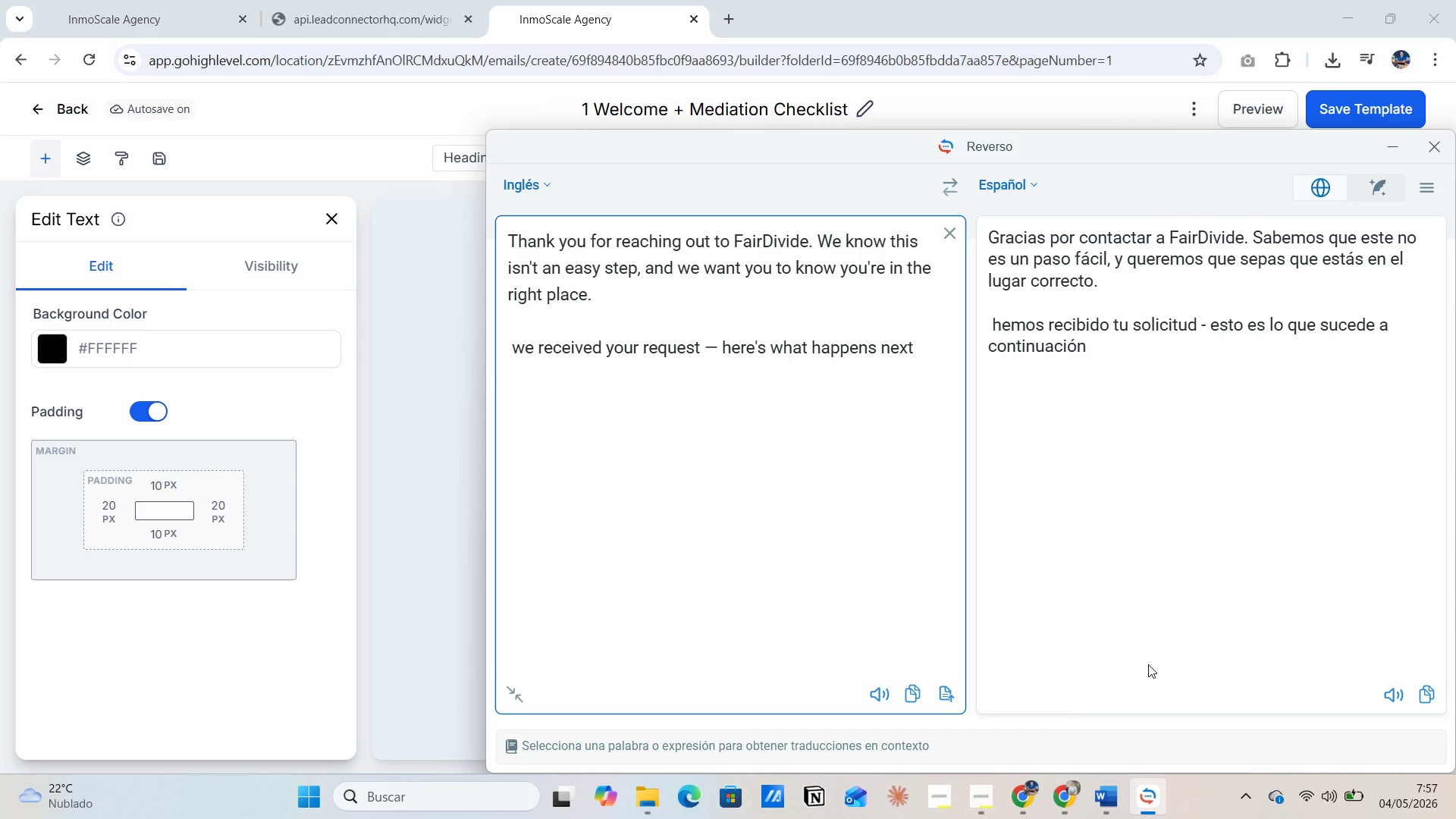 
wait(15.17)
 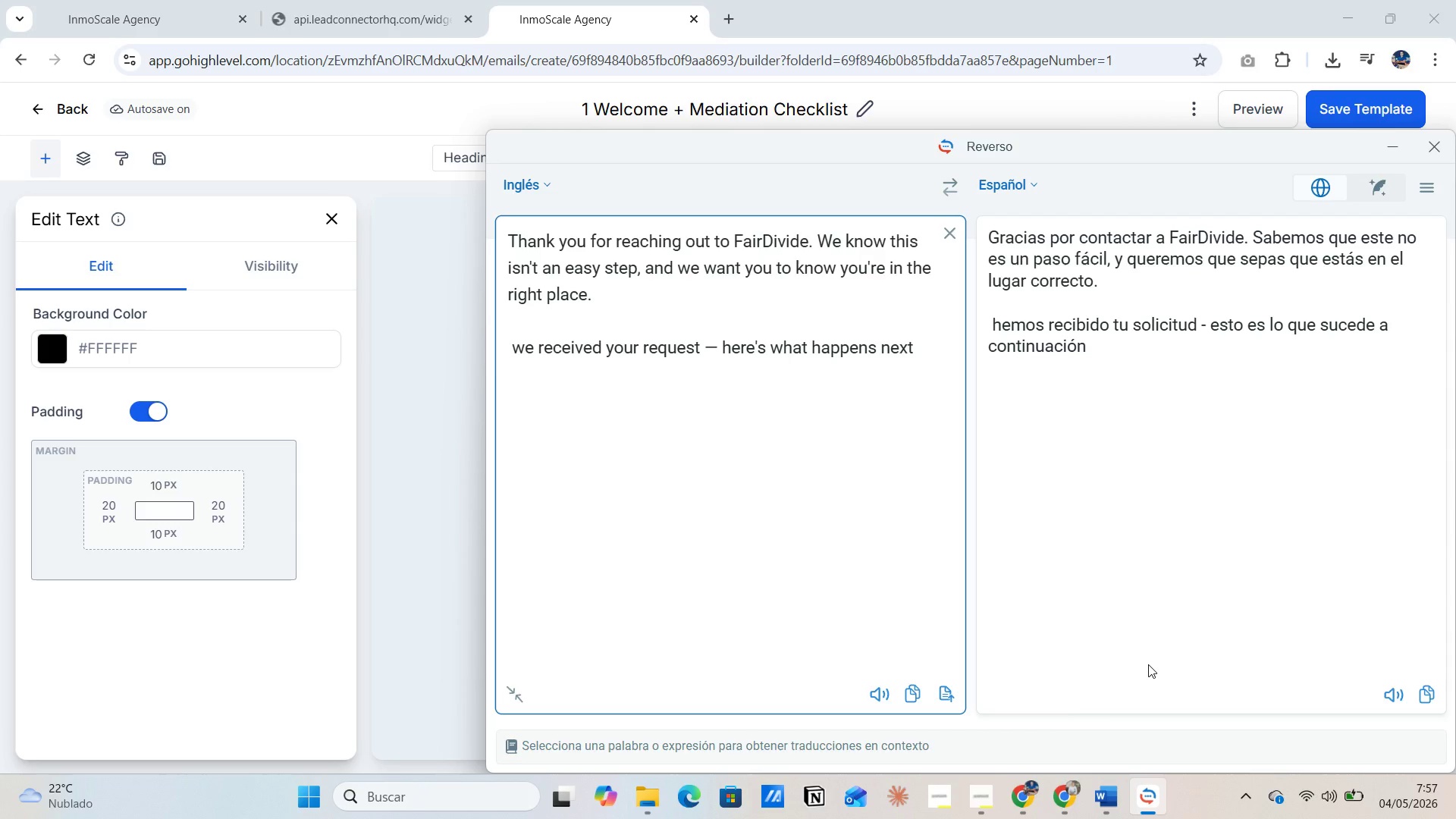 
key(Alt+AltLeft)
 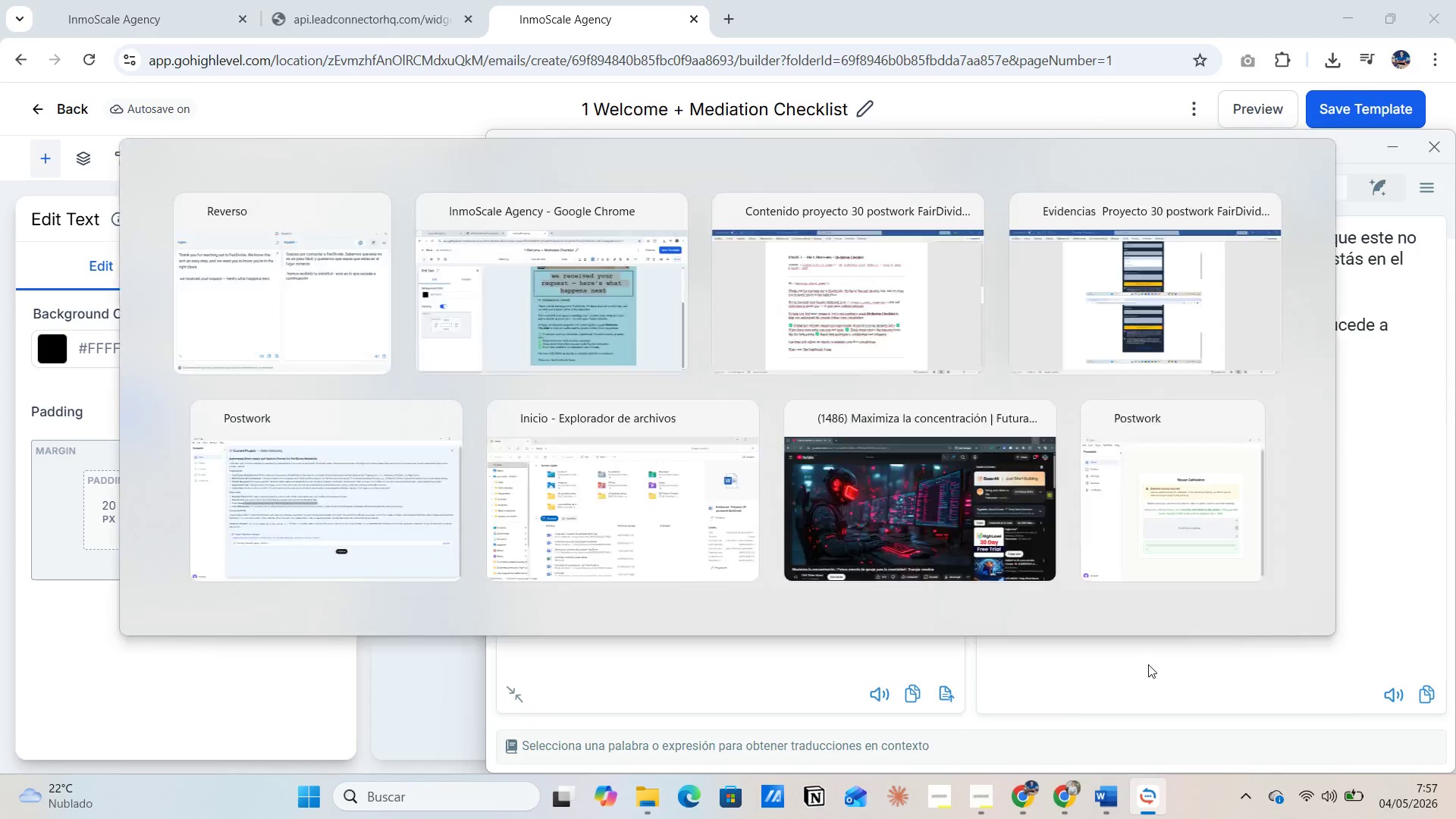 
key(Alt+Tab)
 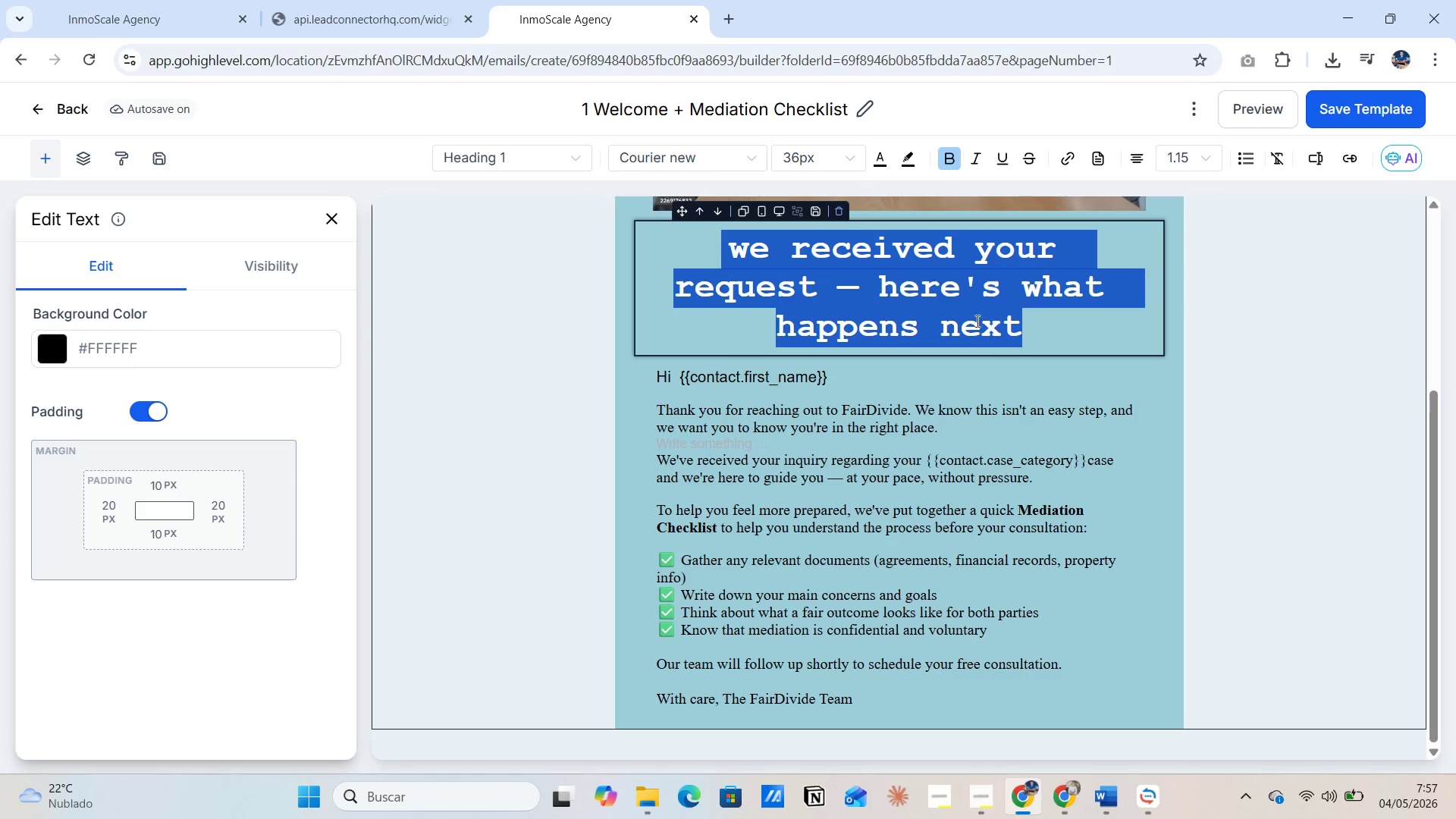 
key(Alt+AltLeft)
 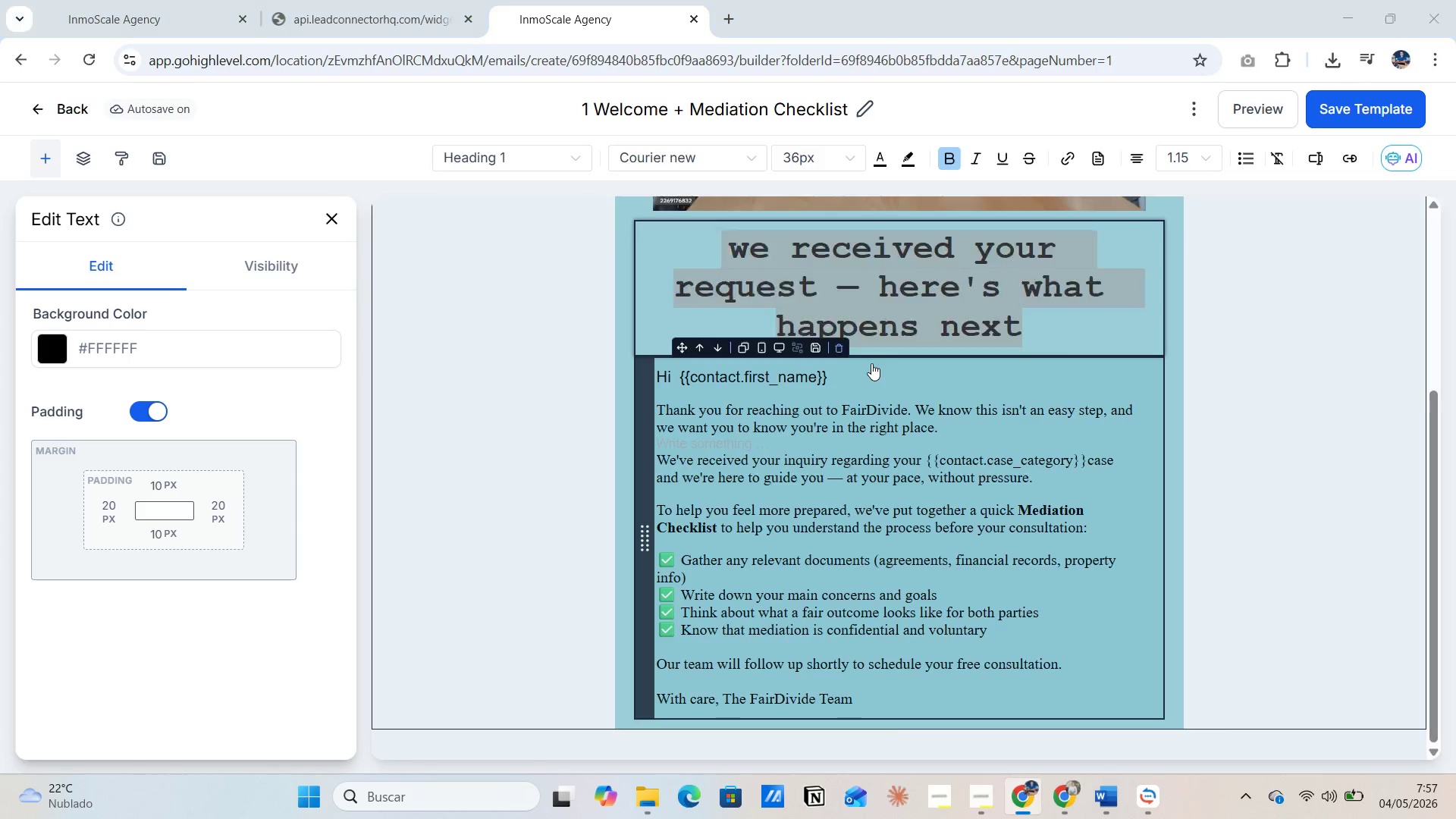 
key(Alt+Tab)
 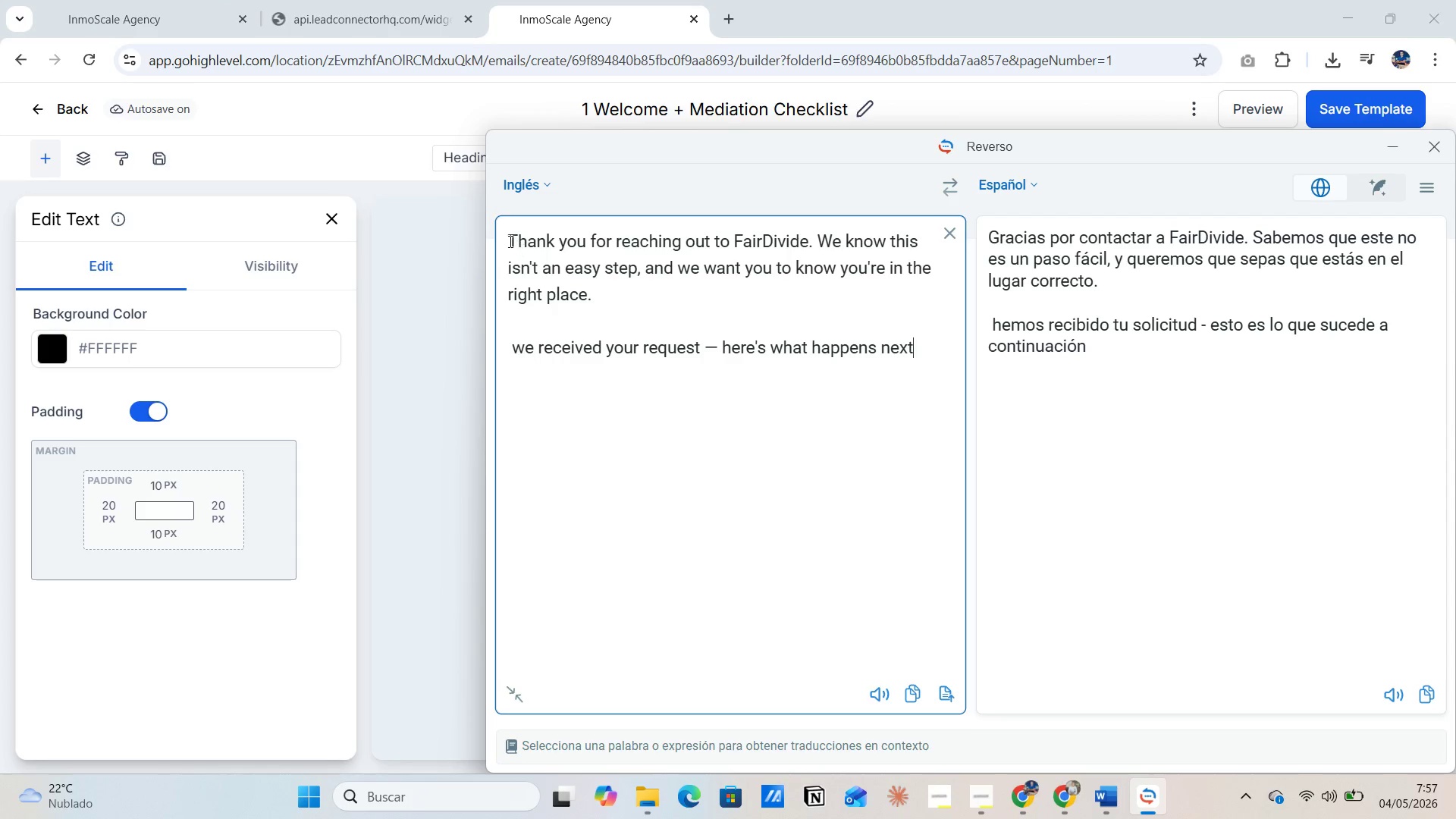 
left_click_drag(start_coordinate=[506, 239], to_coordinate=[958, 336])
 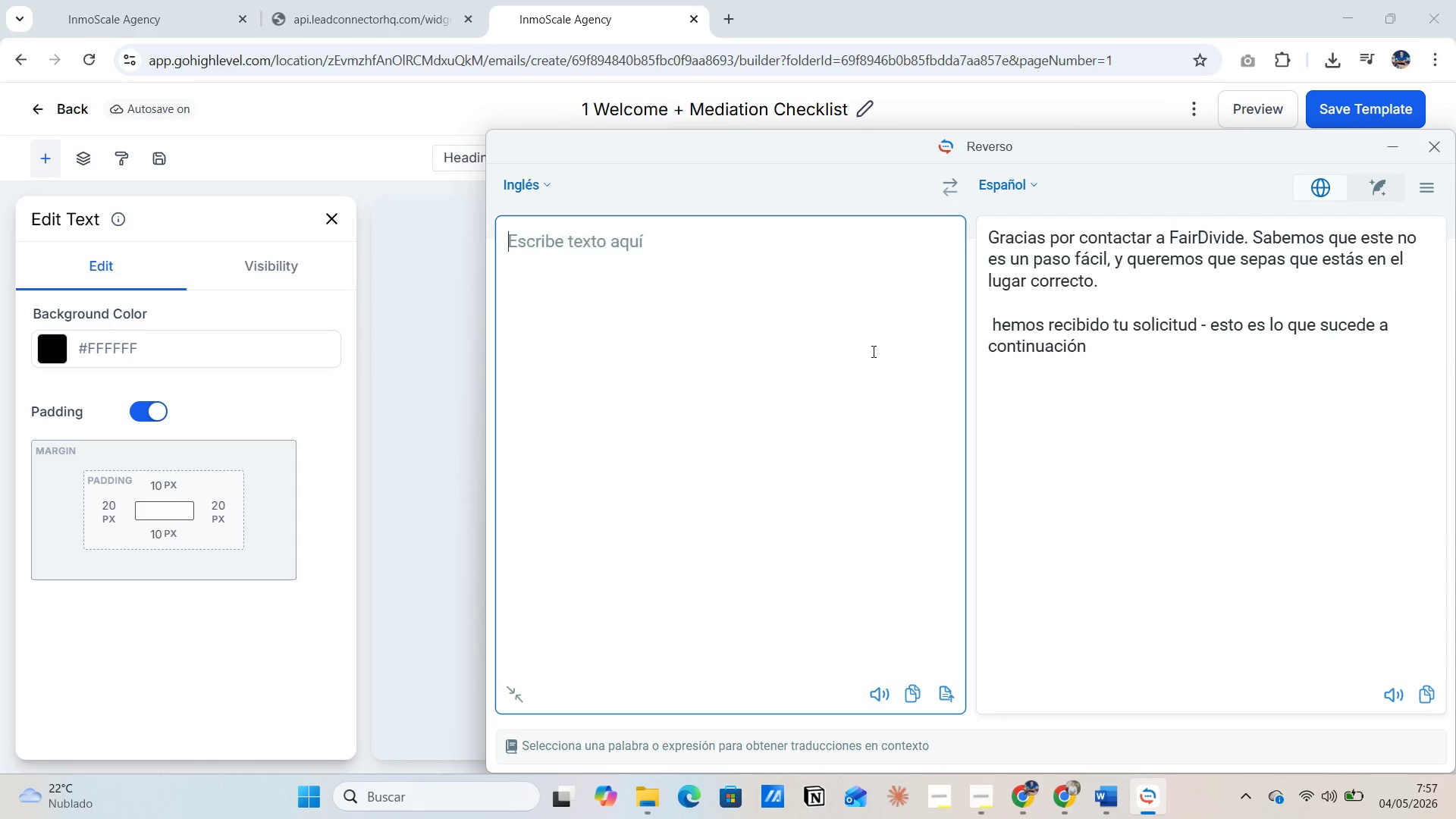 
key(Backspace)
 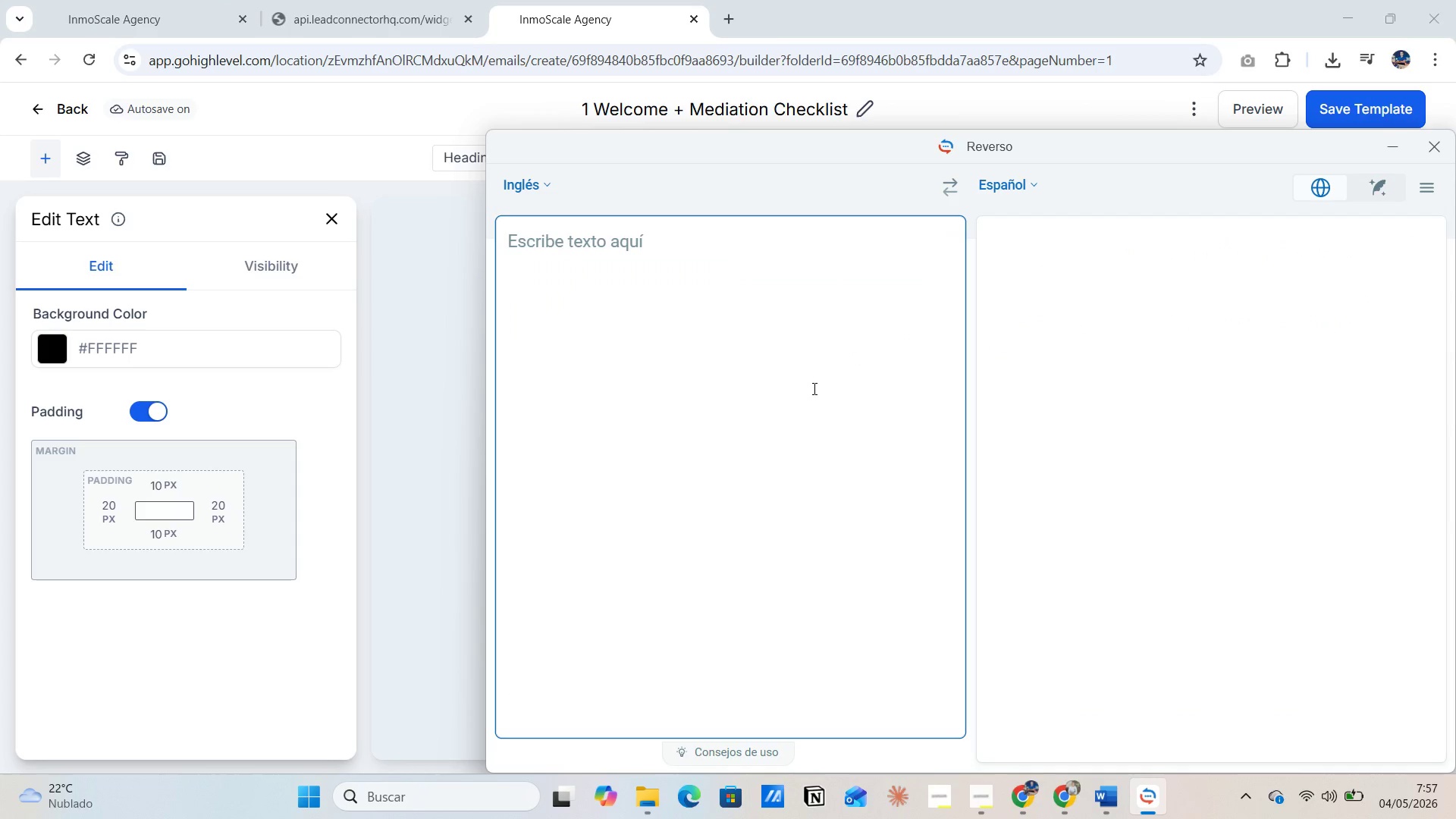 
key(Alt+AltLeft)
 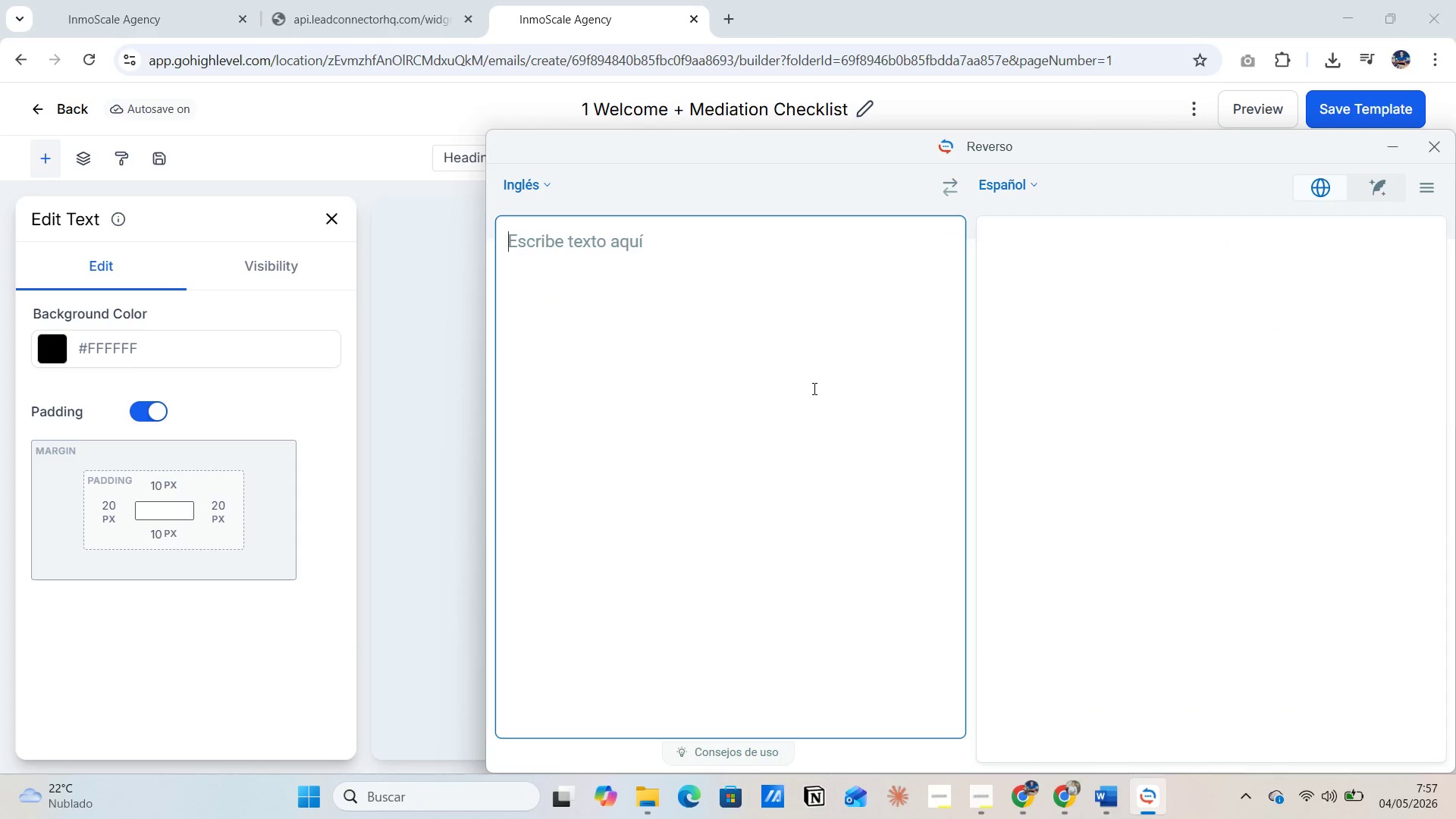 
key(Alt+Tab)
 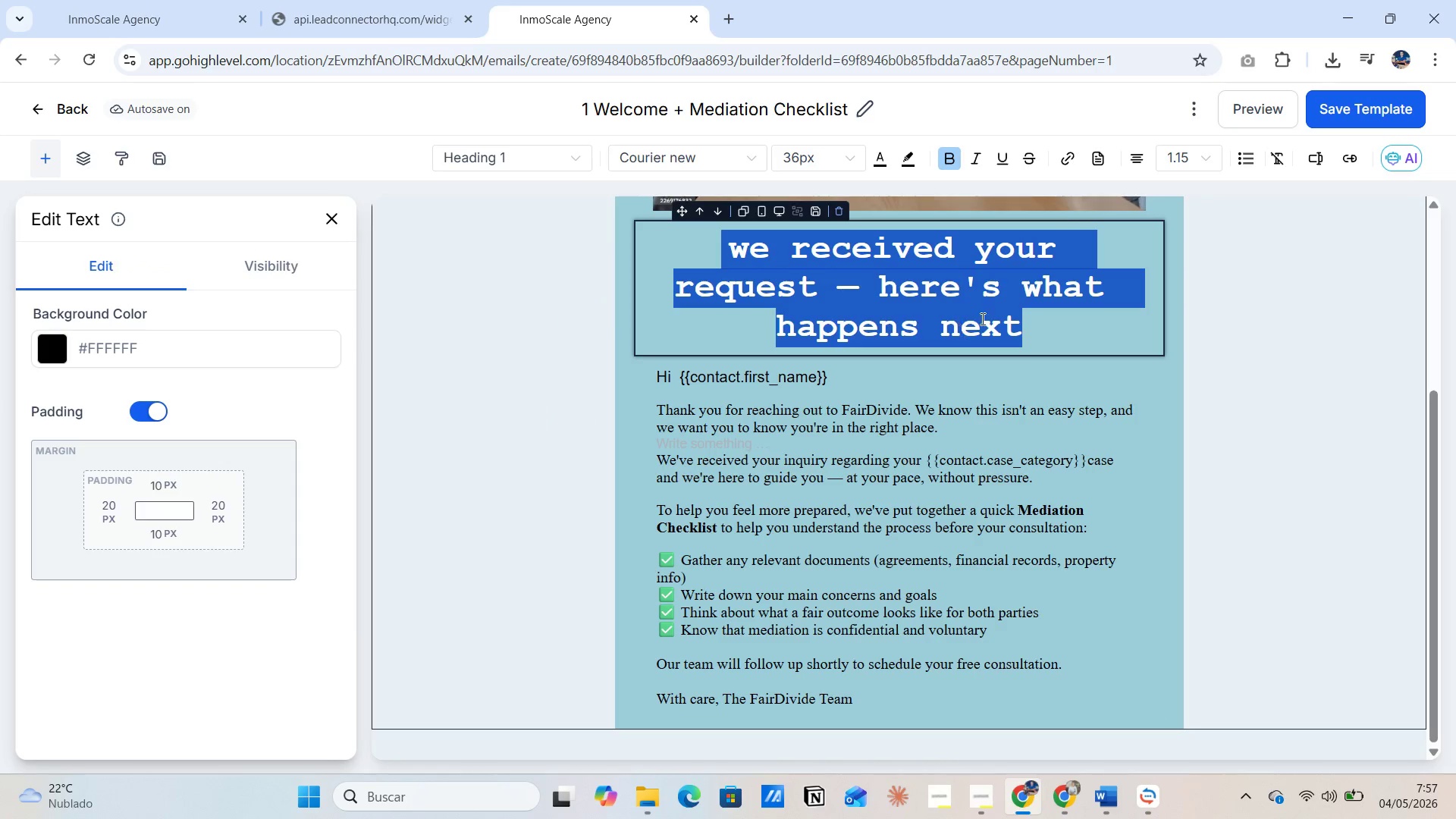 
left_click([1021, 329])
 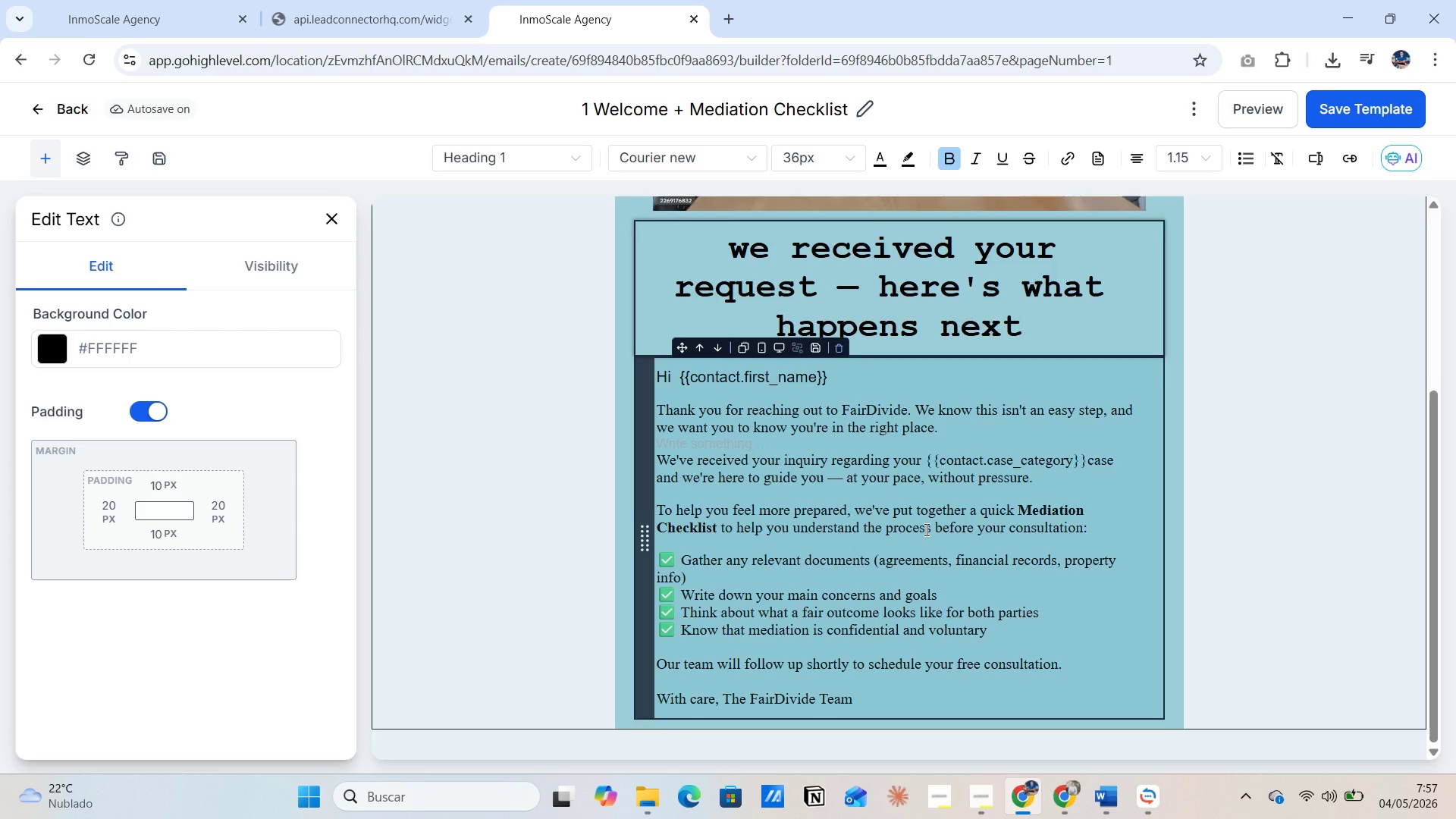 
scroll: coordinate [925, 529], scroll_direction: up, amount: 9.0
 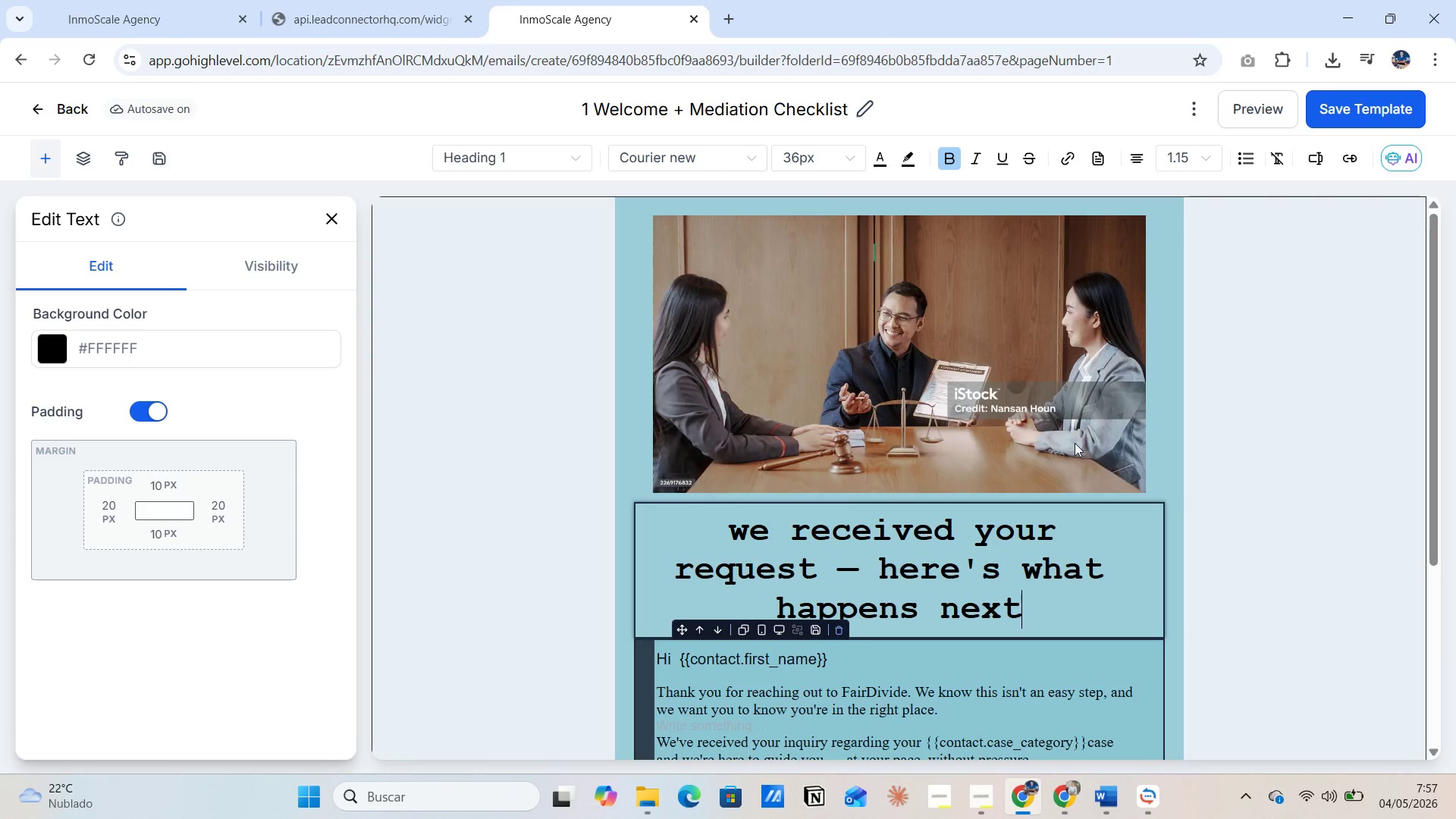 
left_click([1362, 108])
 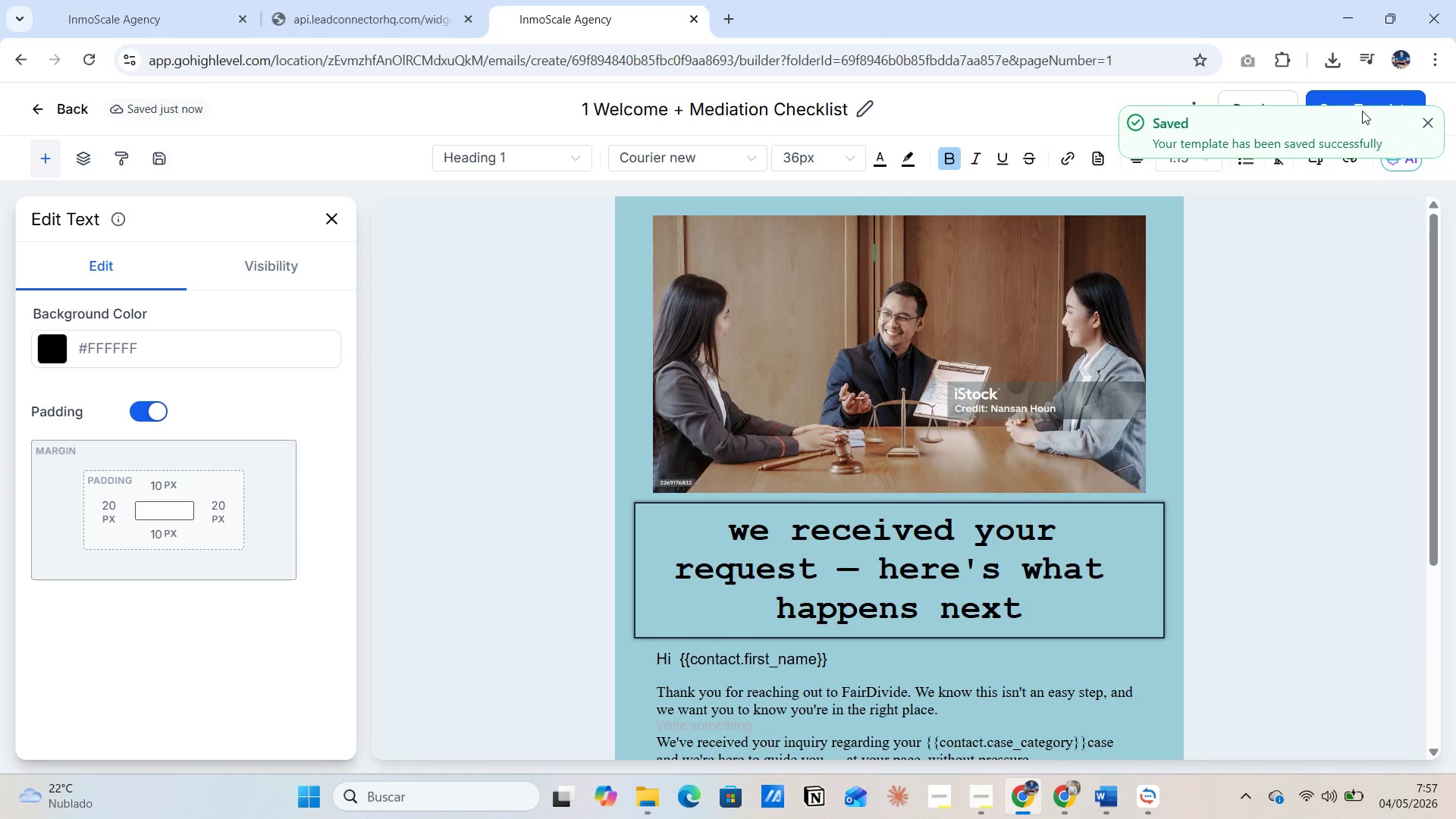 
key(PrintScreen)
 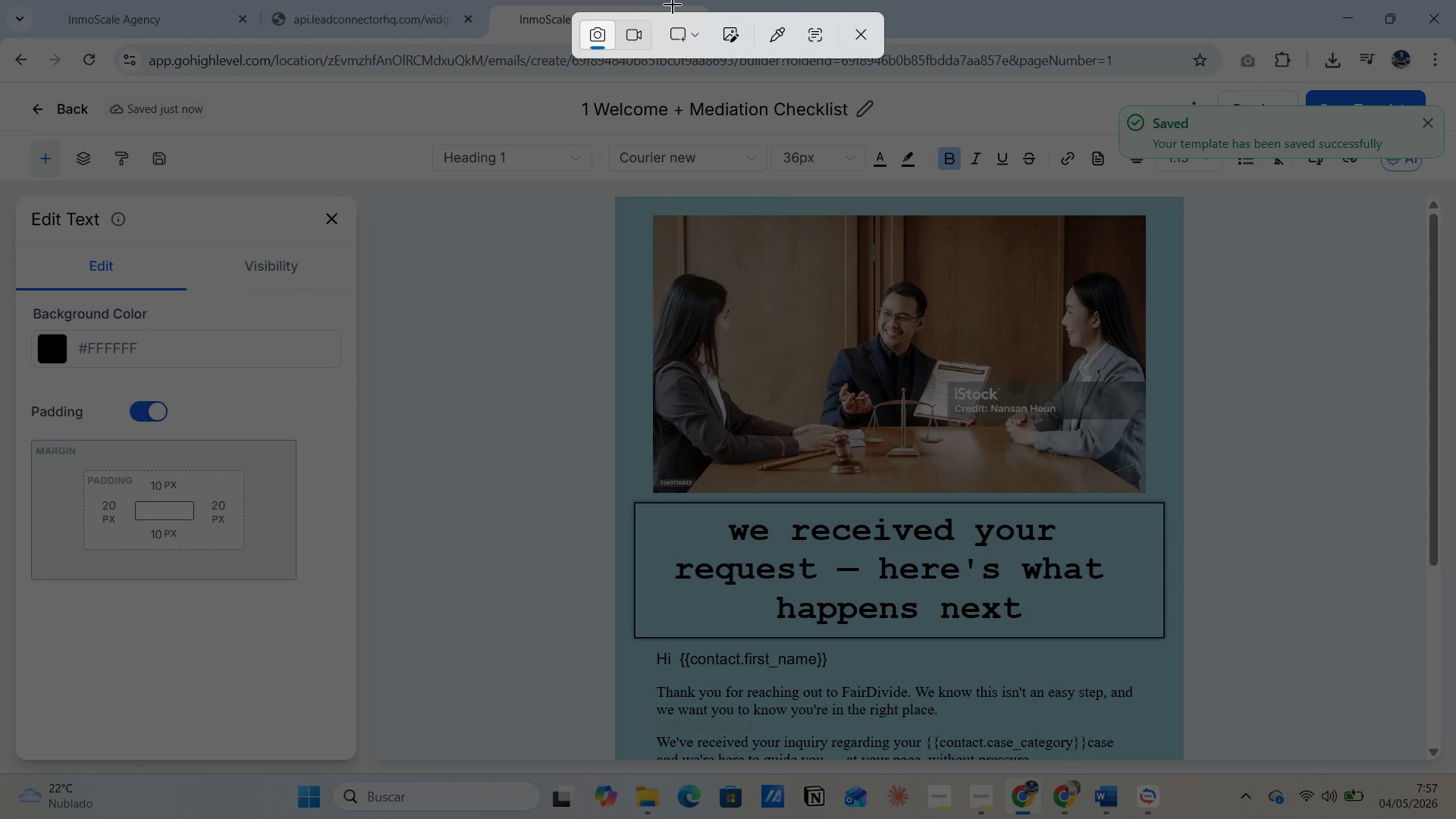 
left_click([689, 33])
 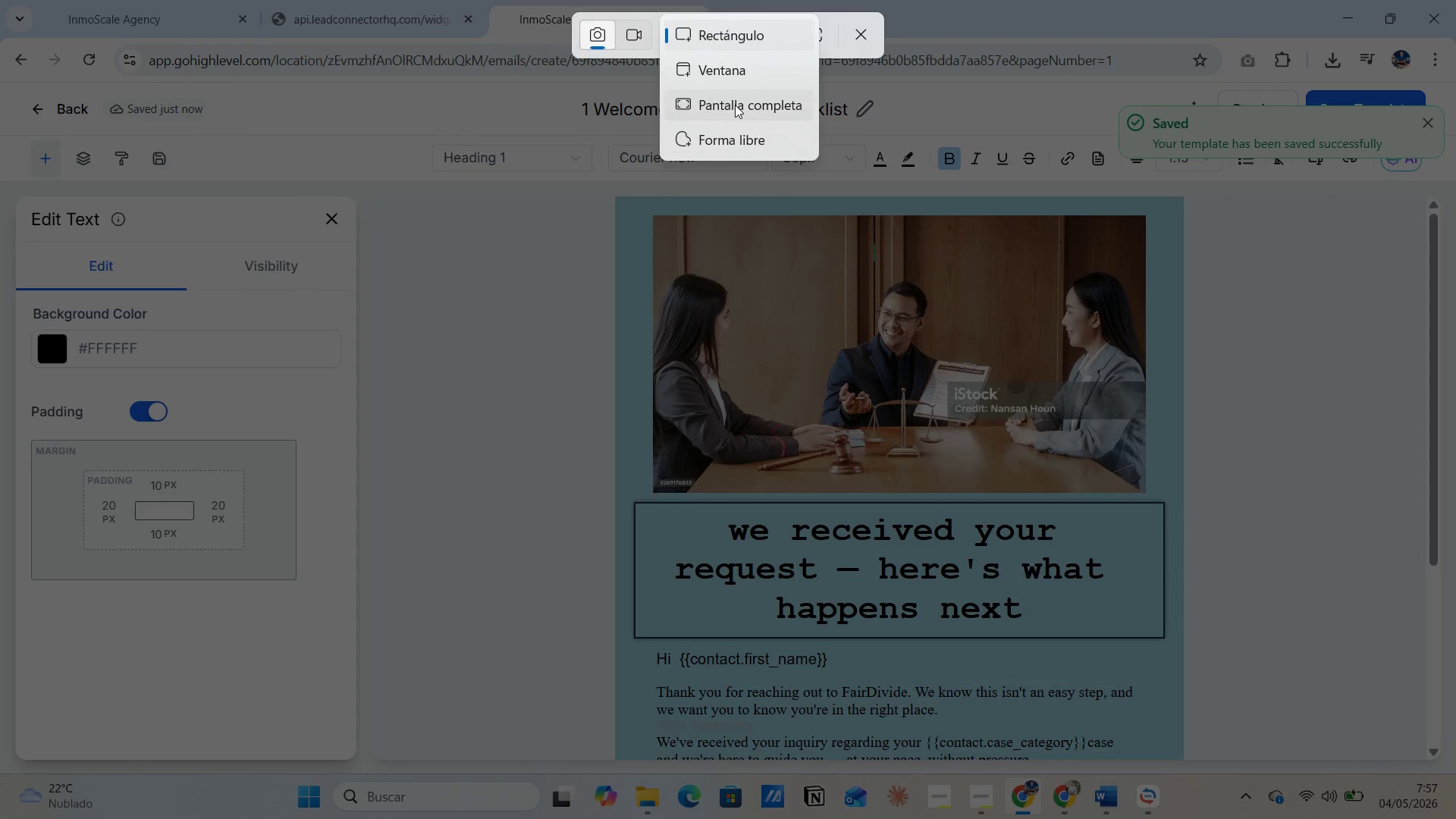 
left_click([735, 105])
 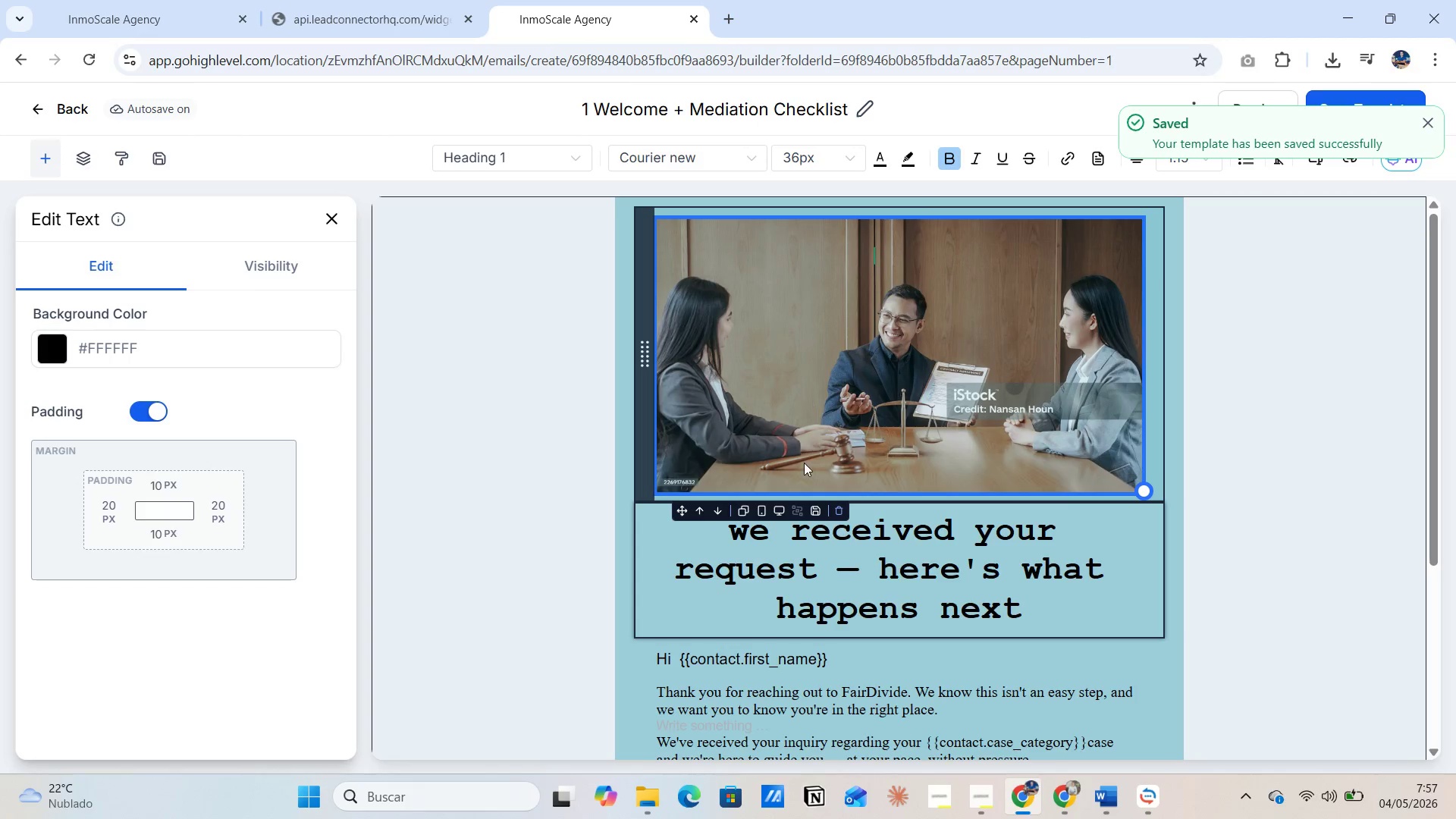 
key(Alt+Tab)
 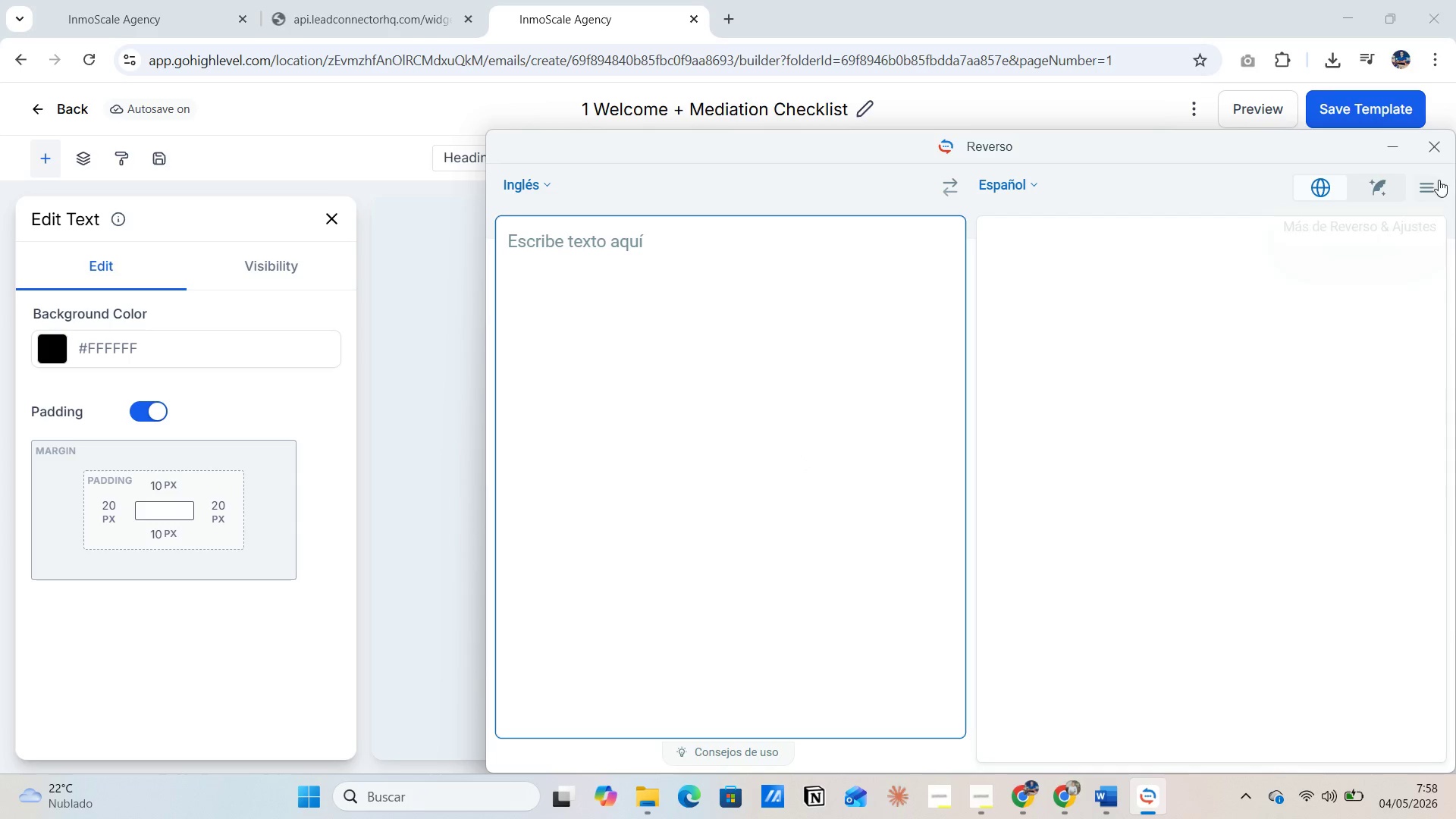 
left_click([1396, 152])
 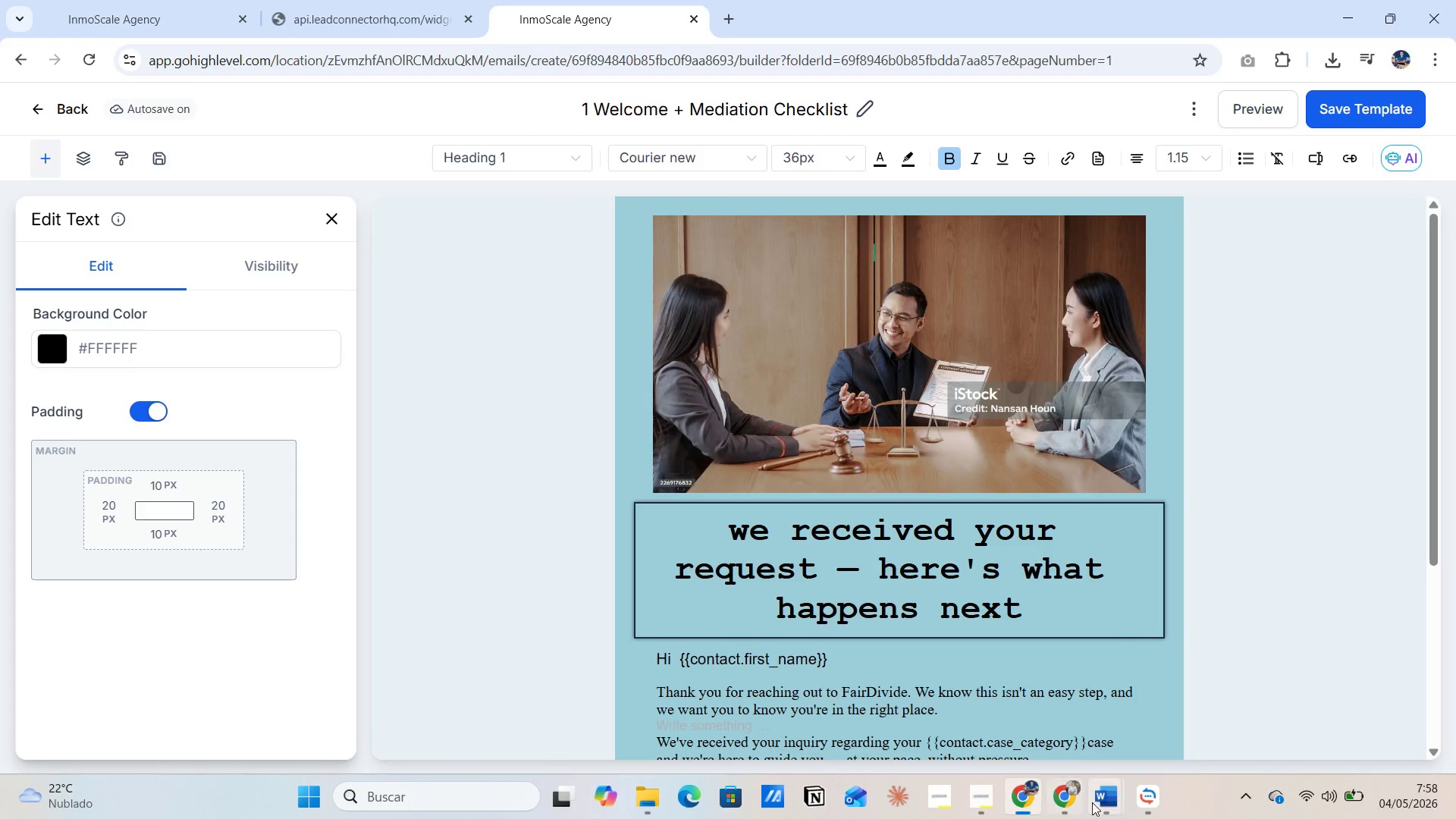 
left_click([1107, 802])
 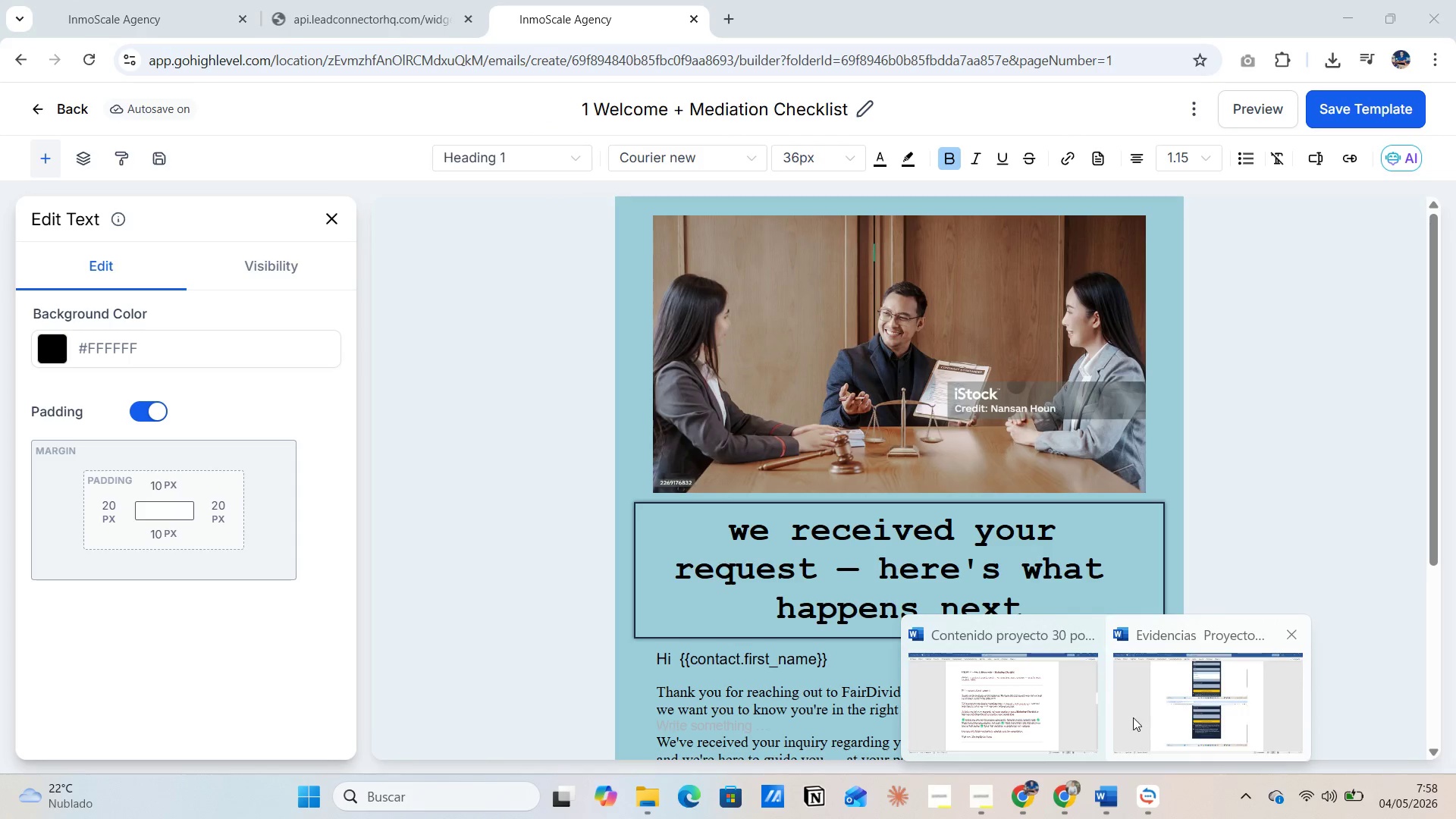 
left_click([1133, 716])
 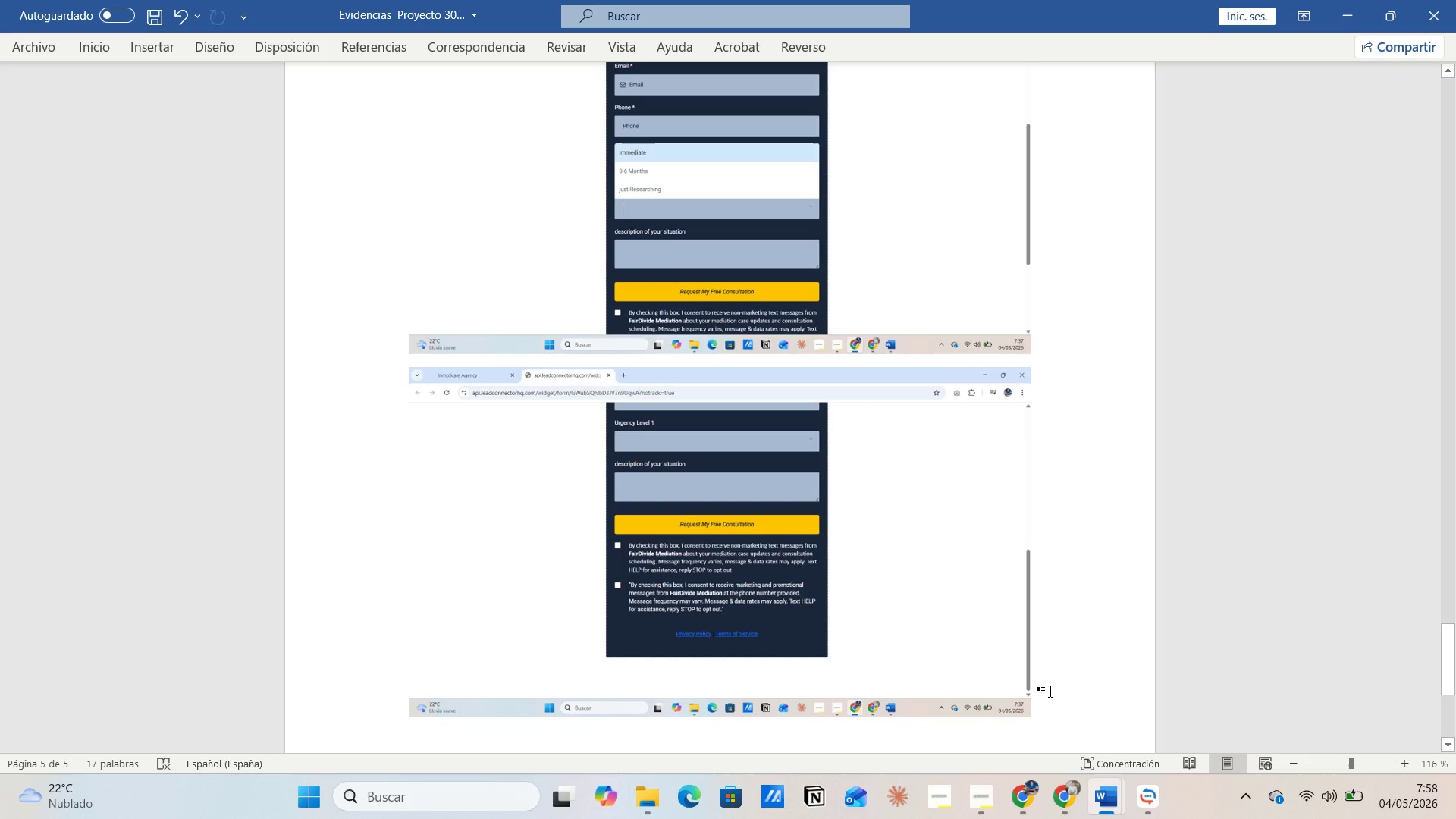 
key(Enter)
 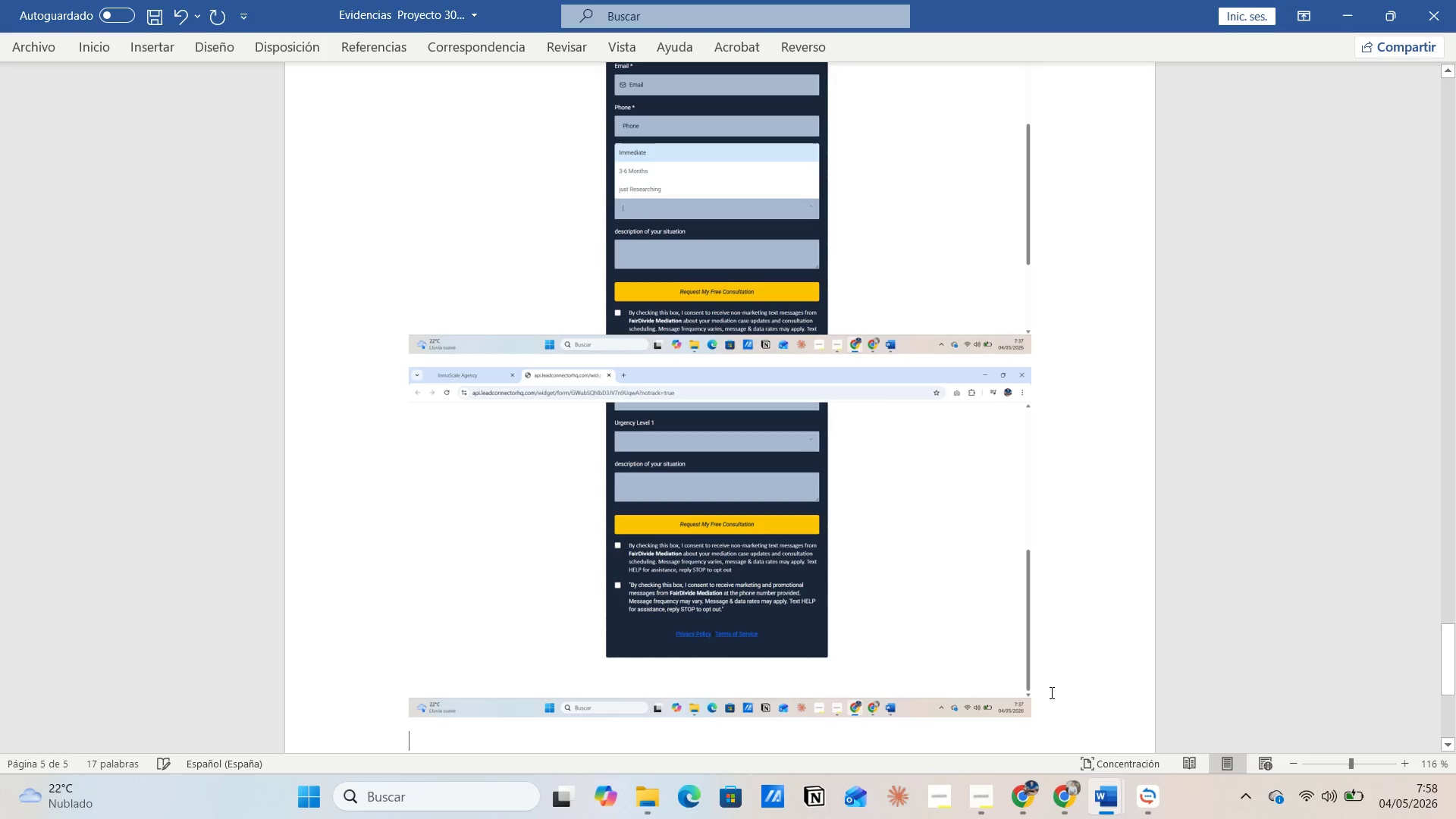 
type(Creacion Emails )
 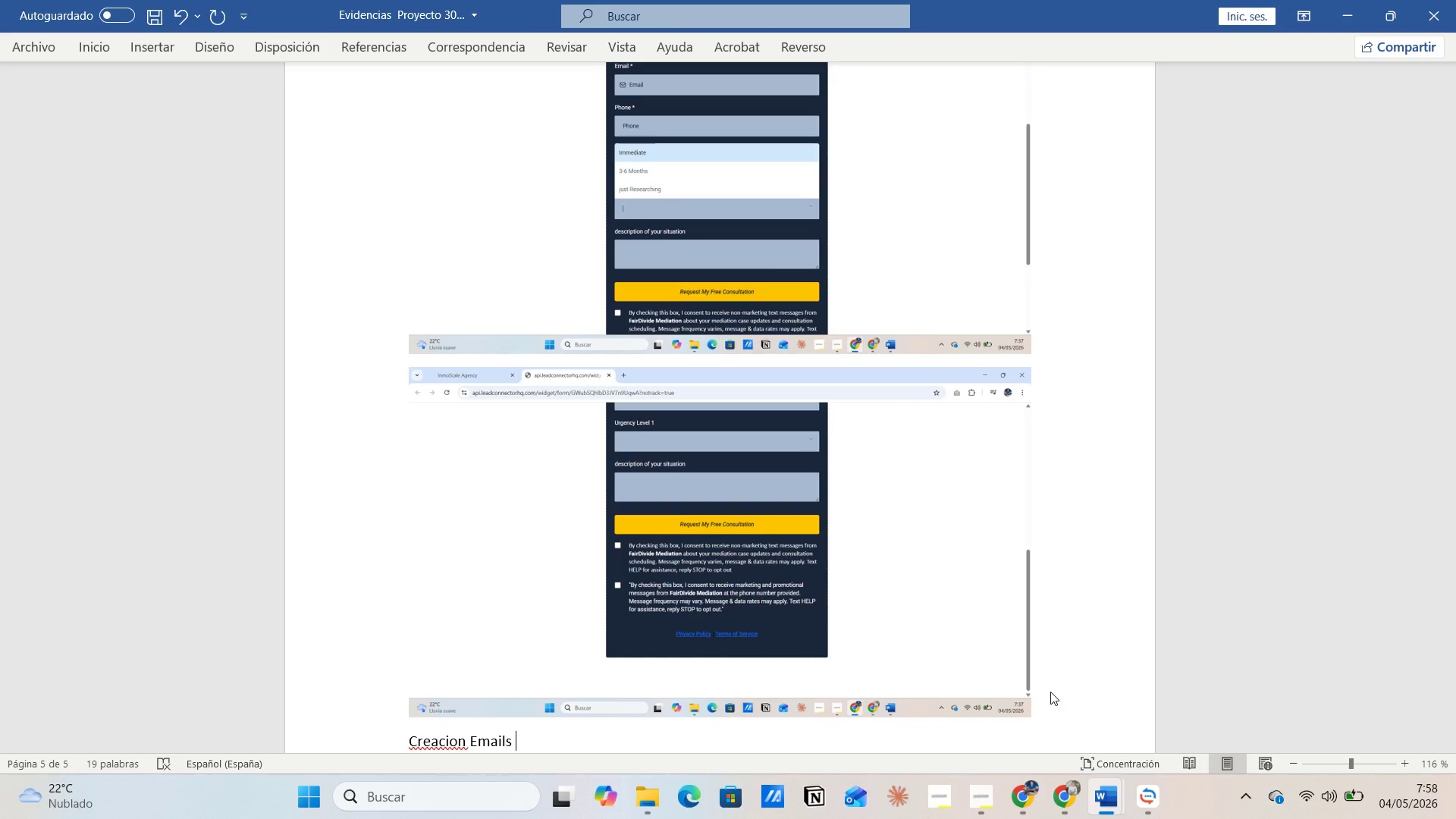 
key(Enter)
 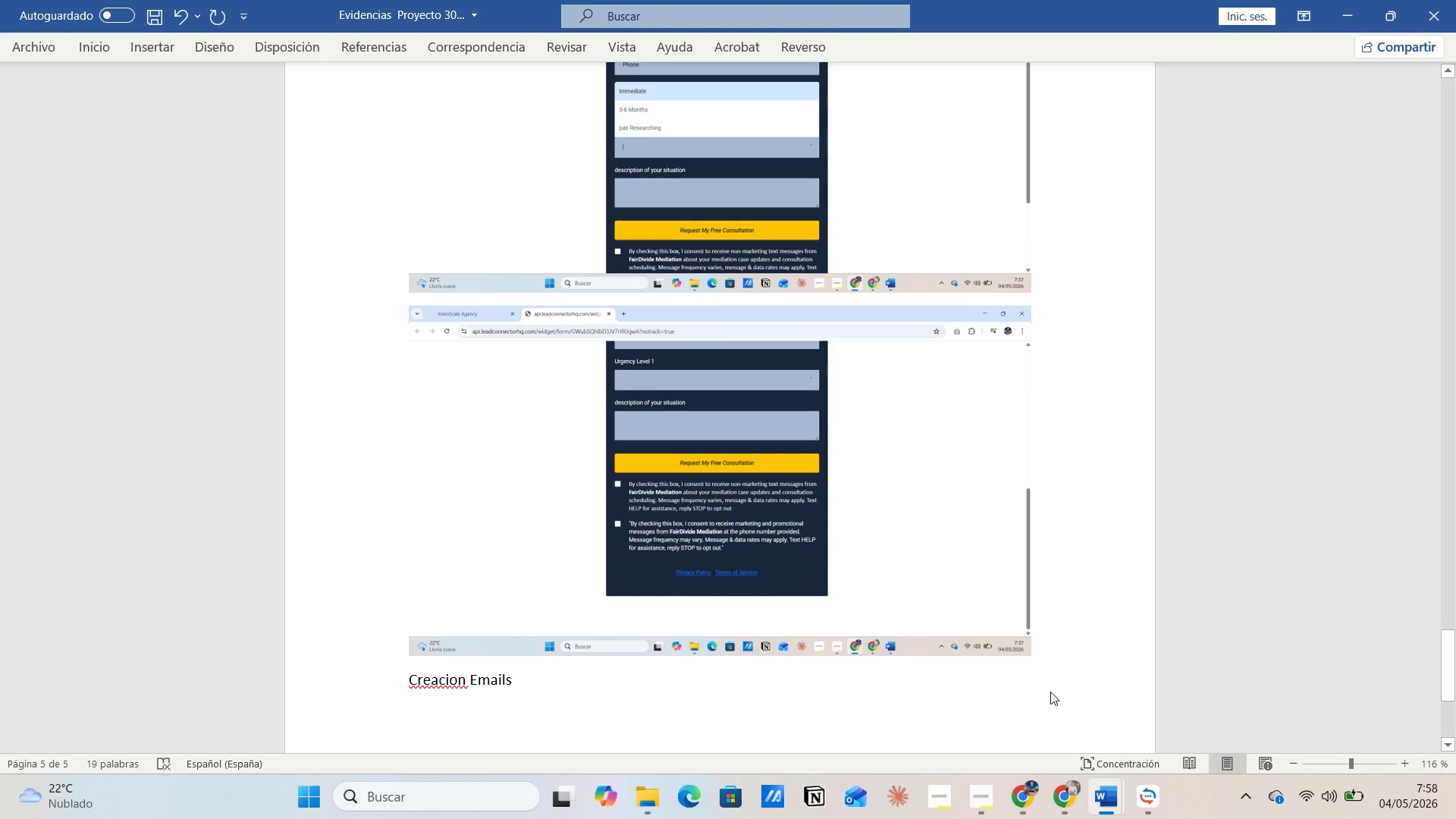 
key(Control+V)
 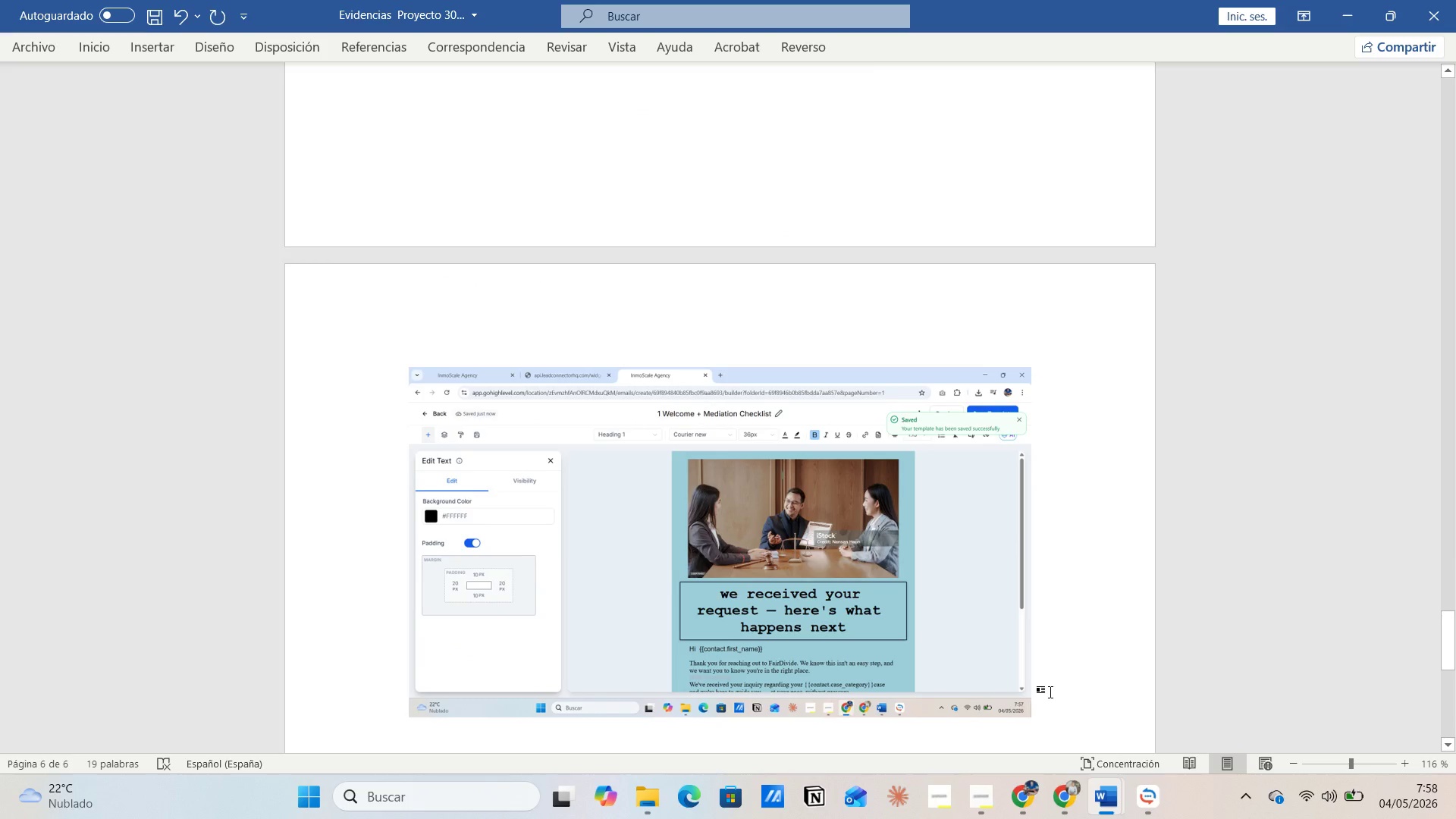 
left_click([744, 657])
 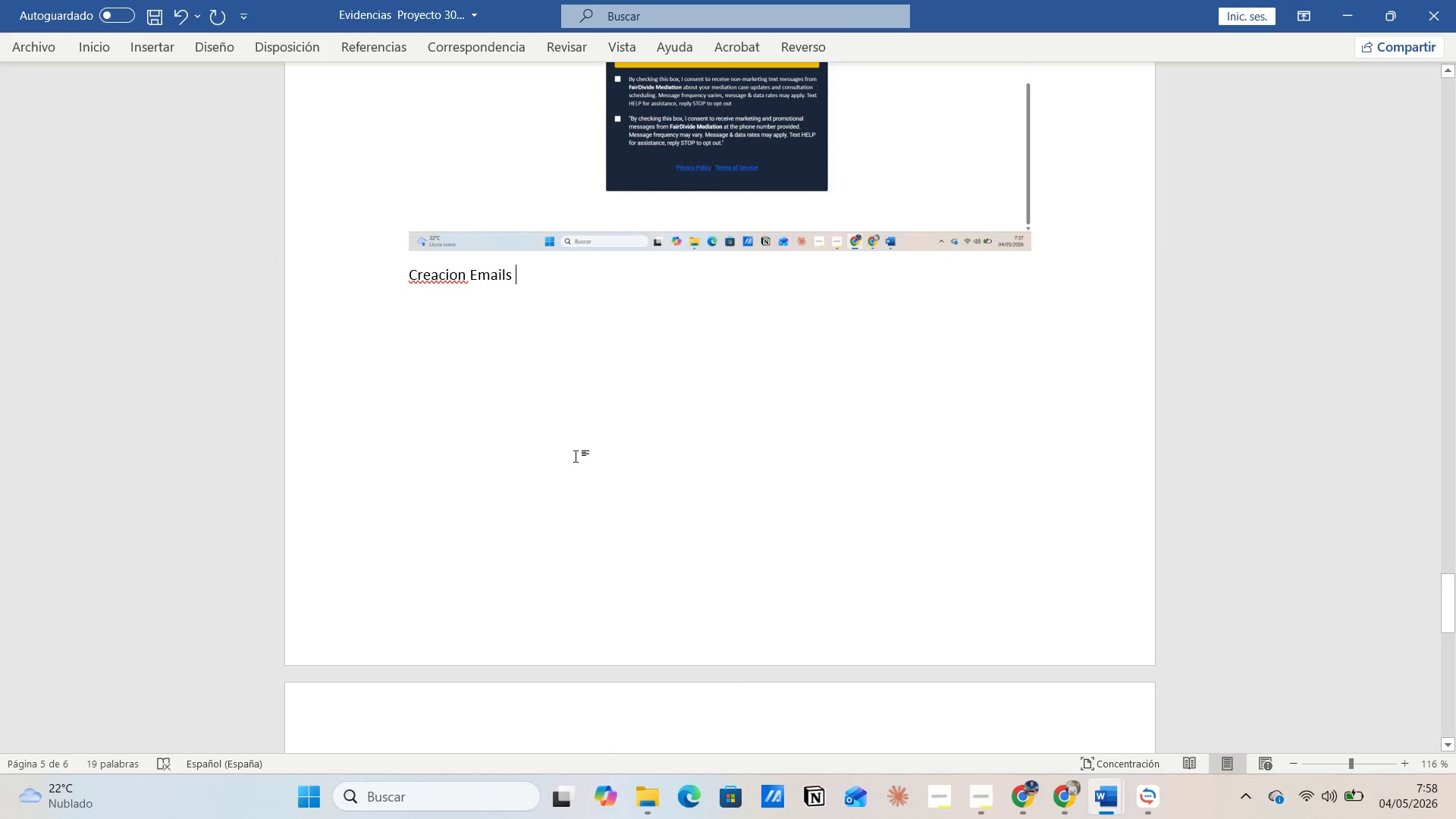 
scroll: coordinate [767, 704], scroll_direction: up, amount: 8.0
 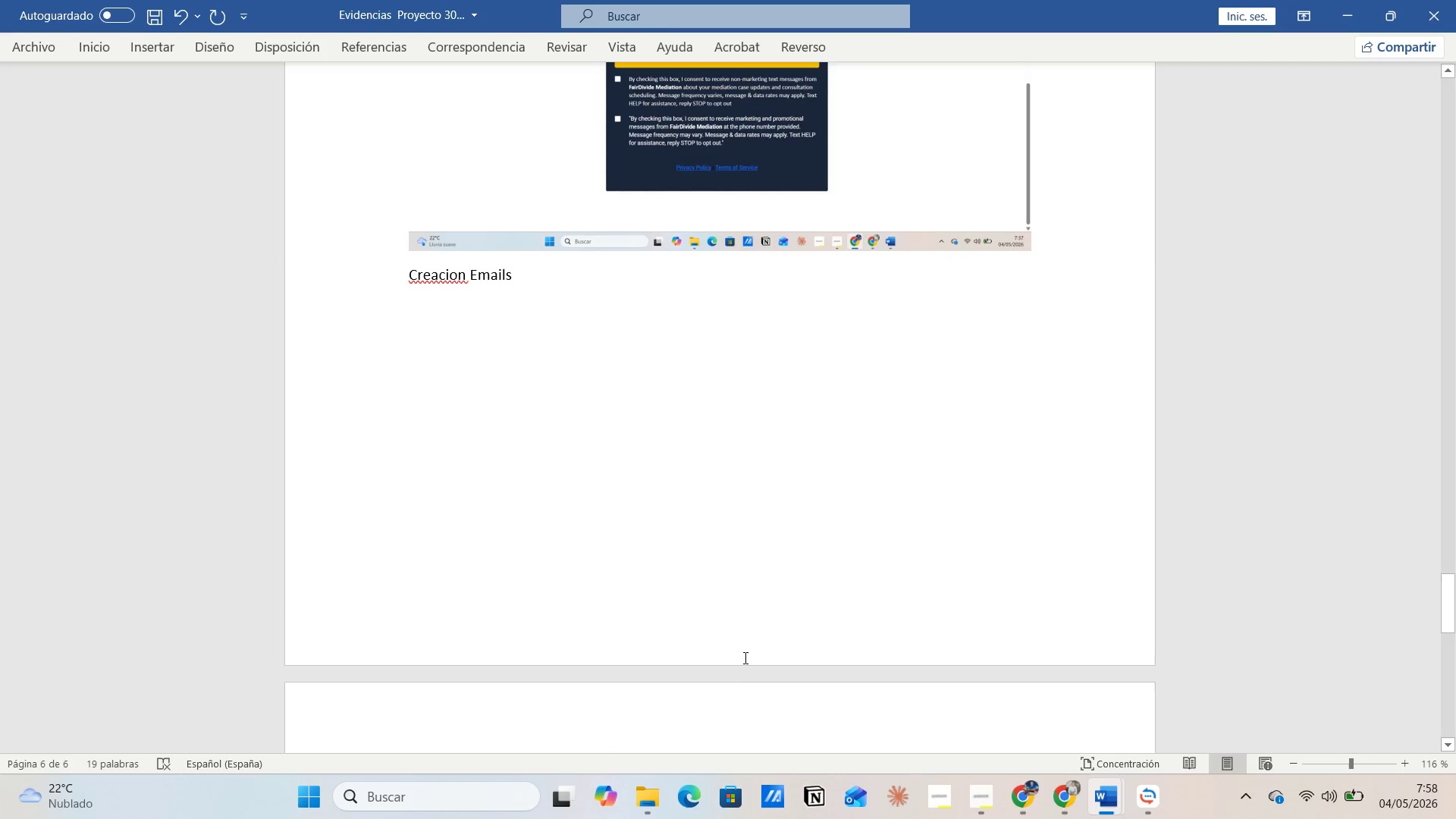 
left_click([576, 456])
 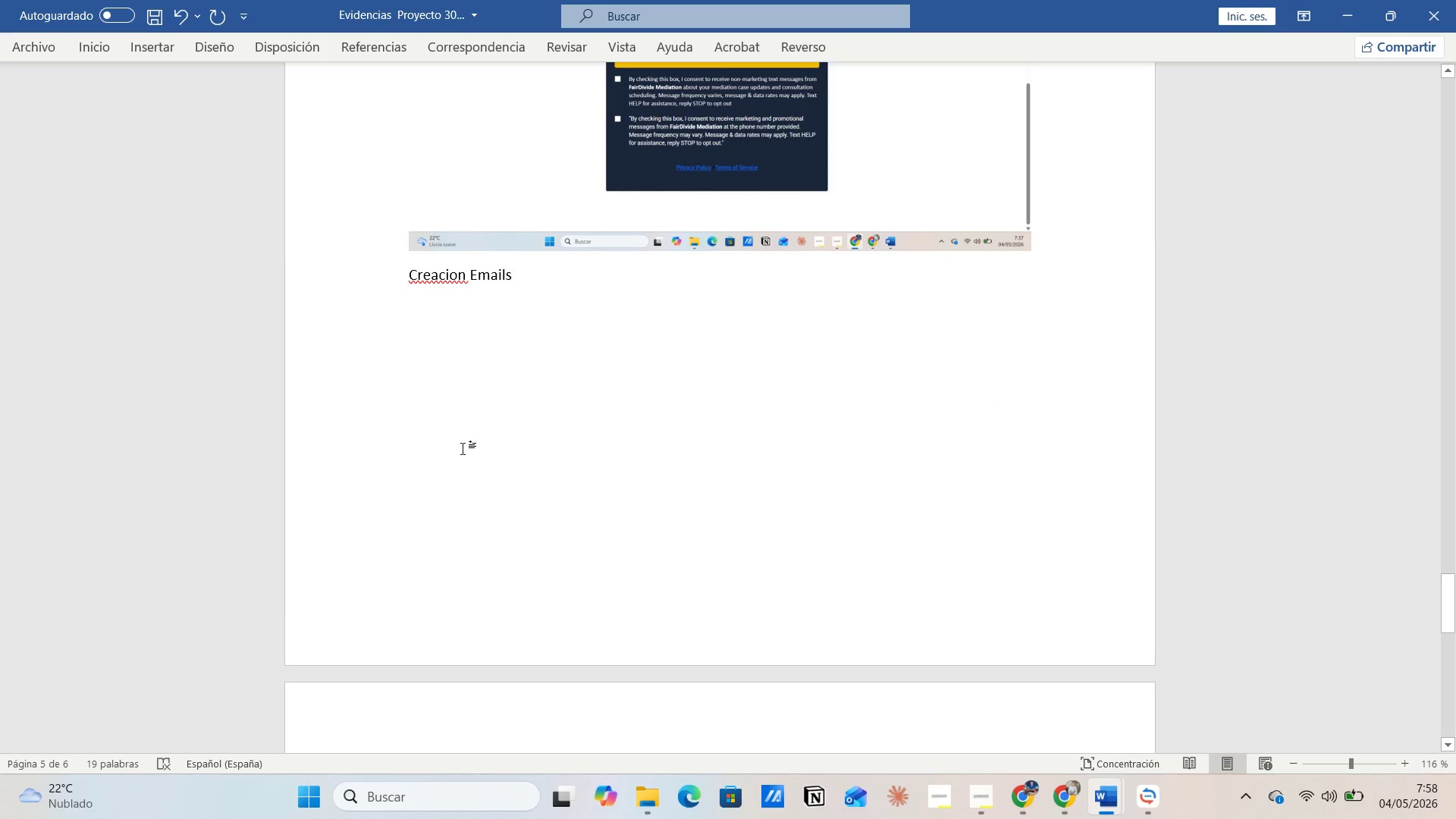 
left_click([462, 448])
 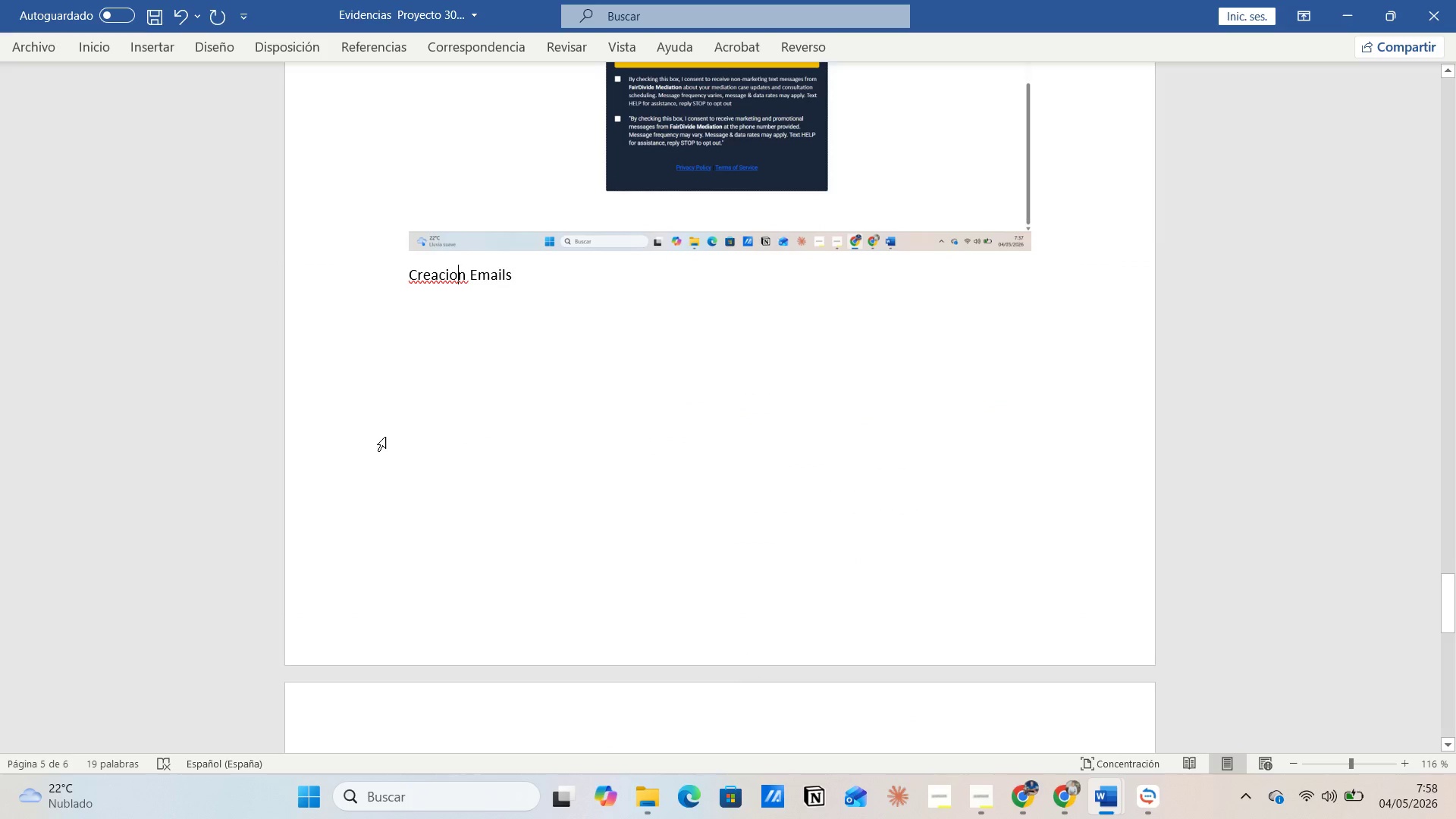 
left_click([384, 437])
 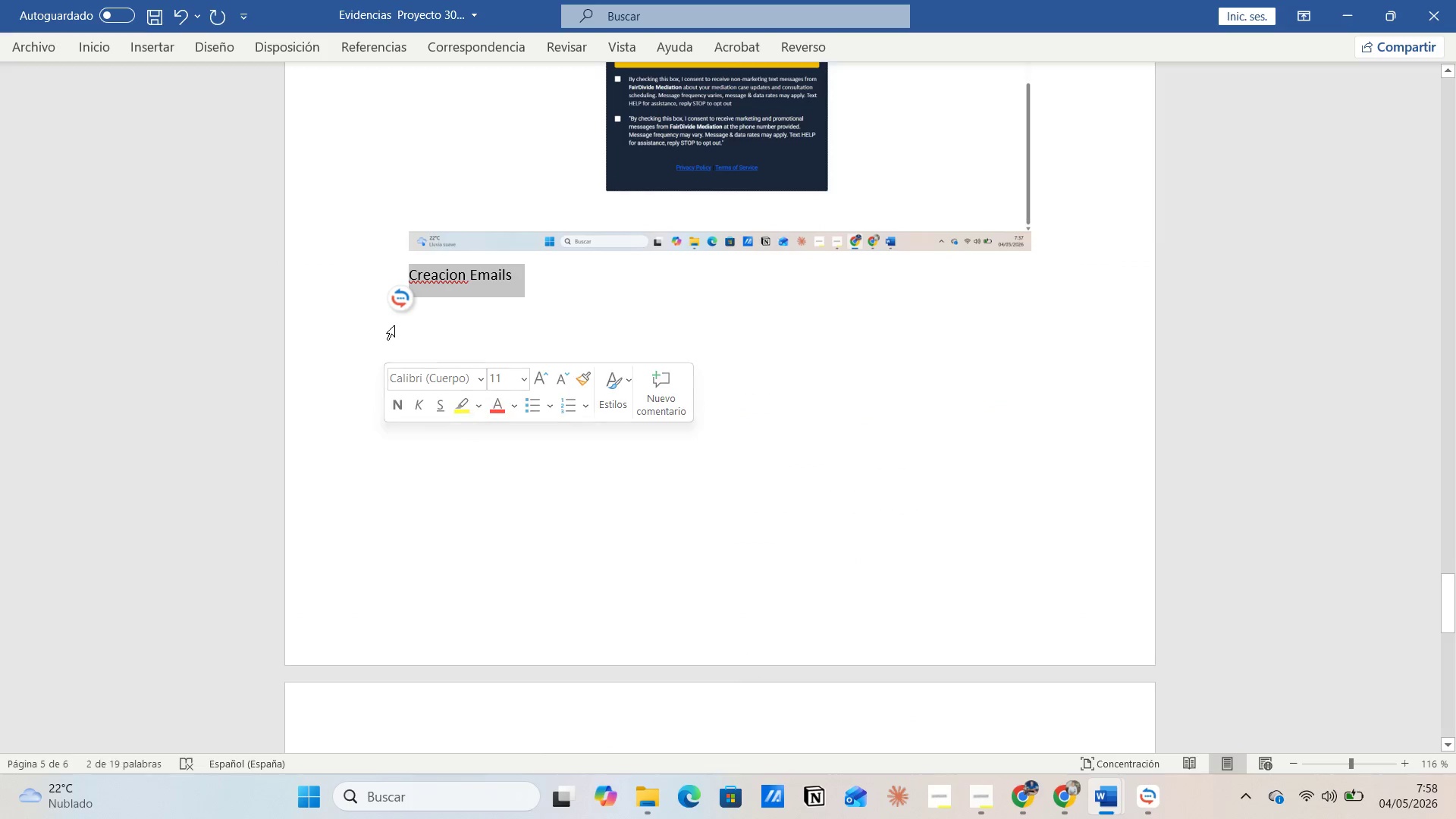 
left_click([391, 312])
 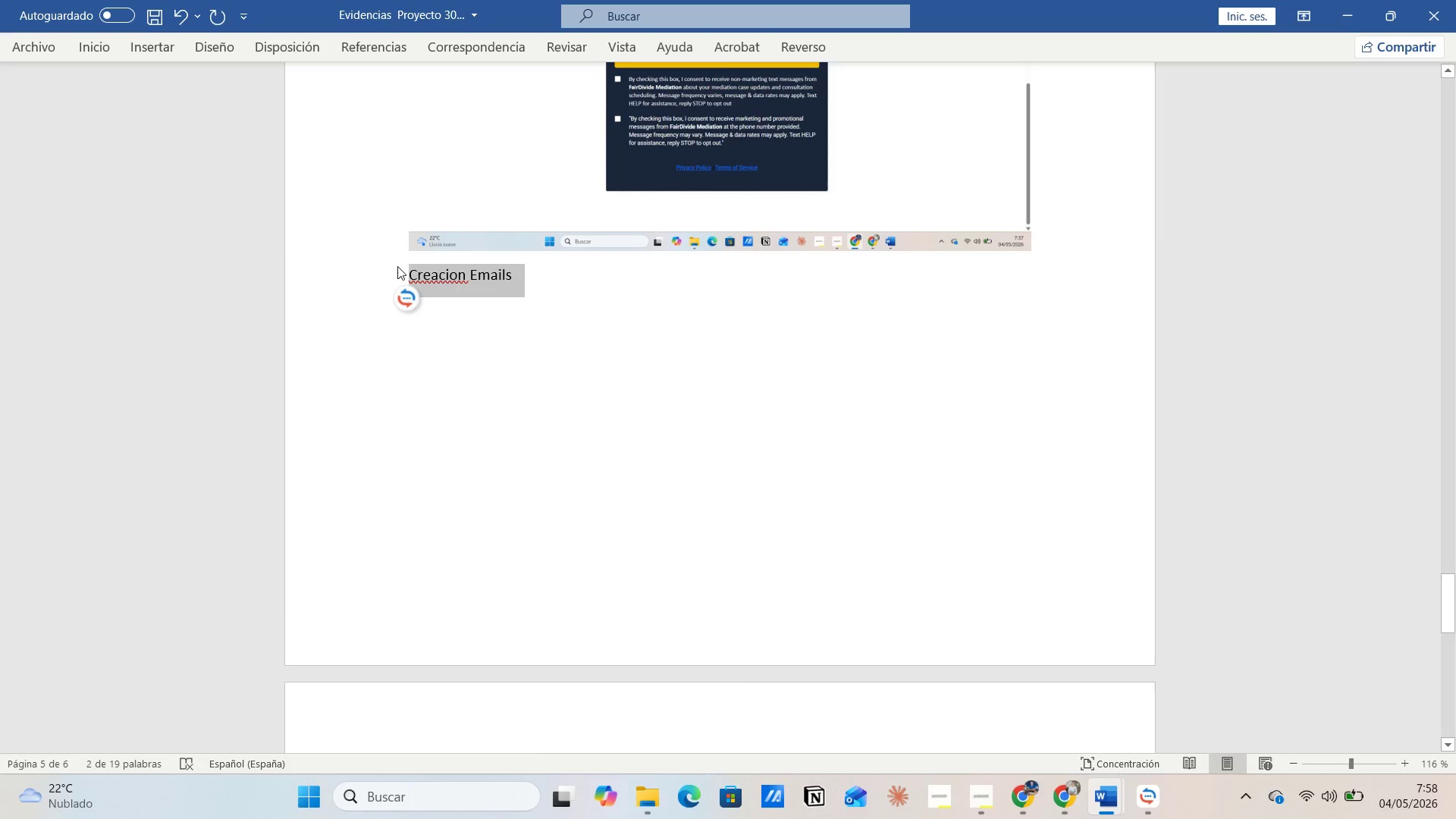 
left_click([397, 266])
 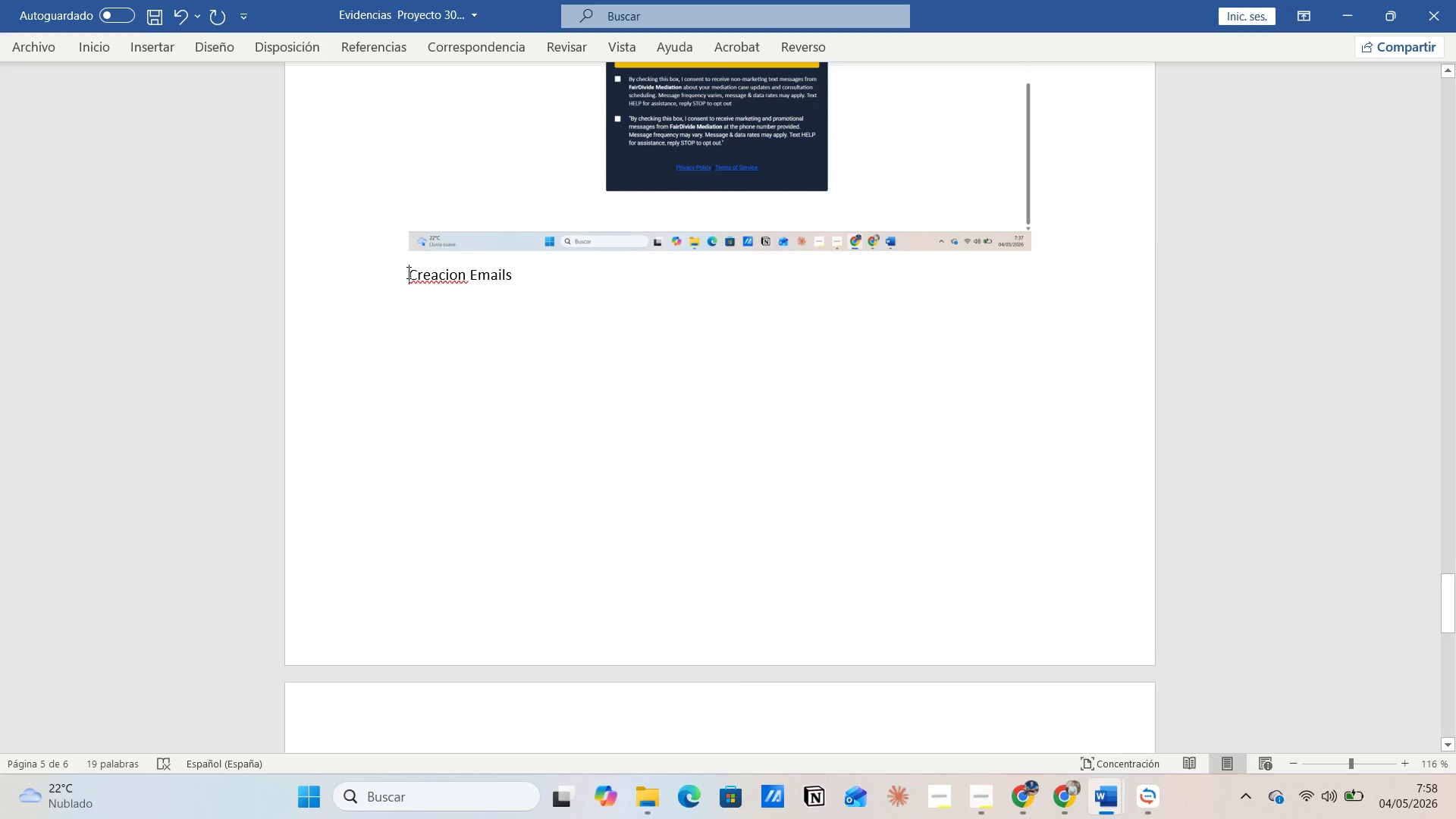 
key(Enter)
 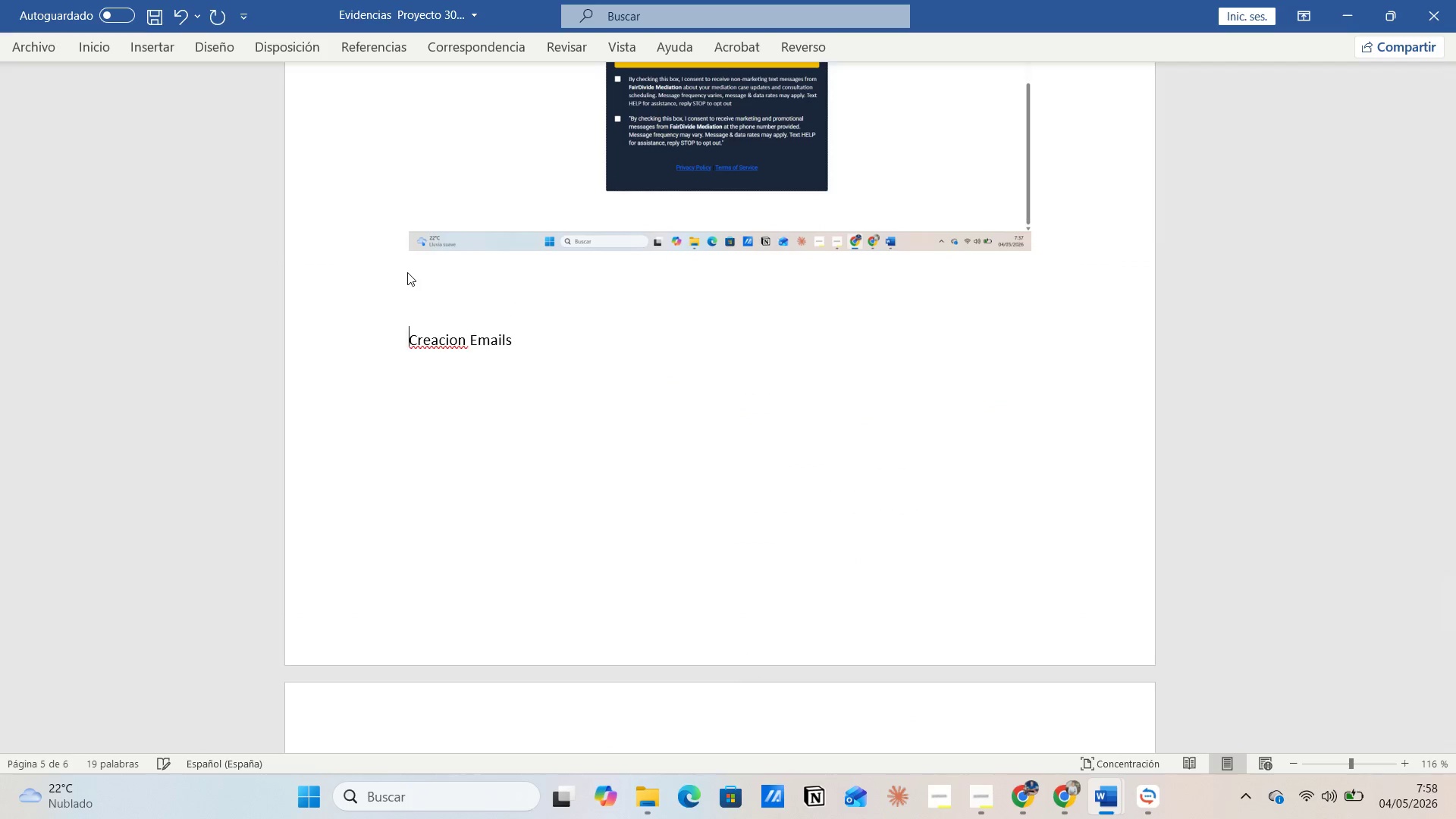 
key(Enter)
 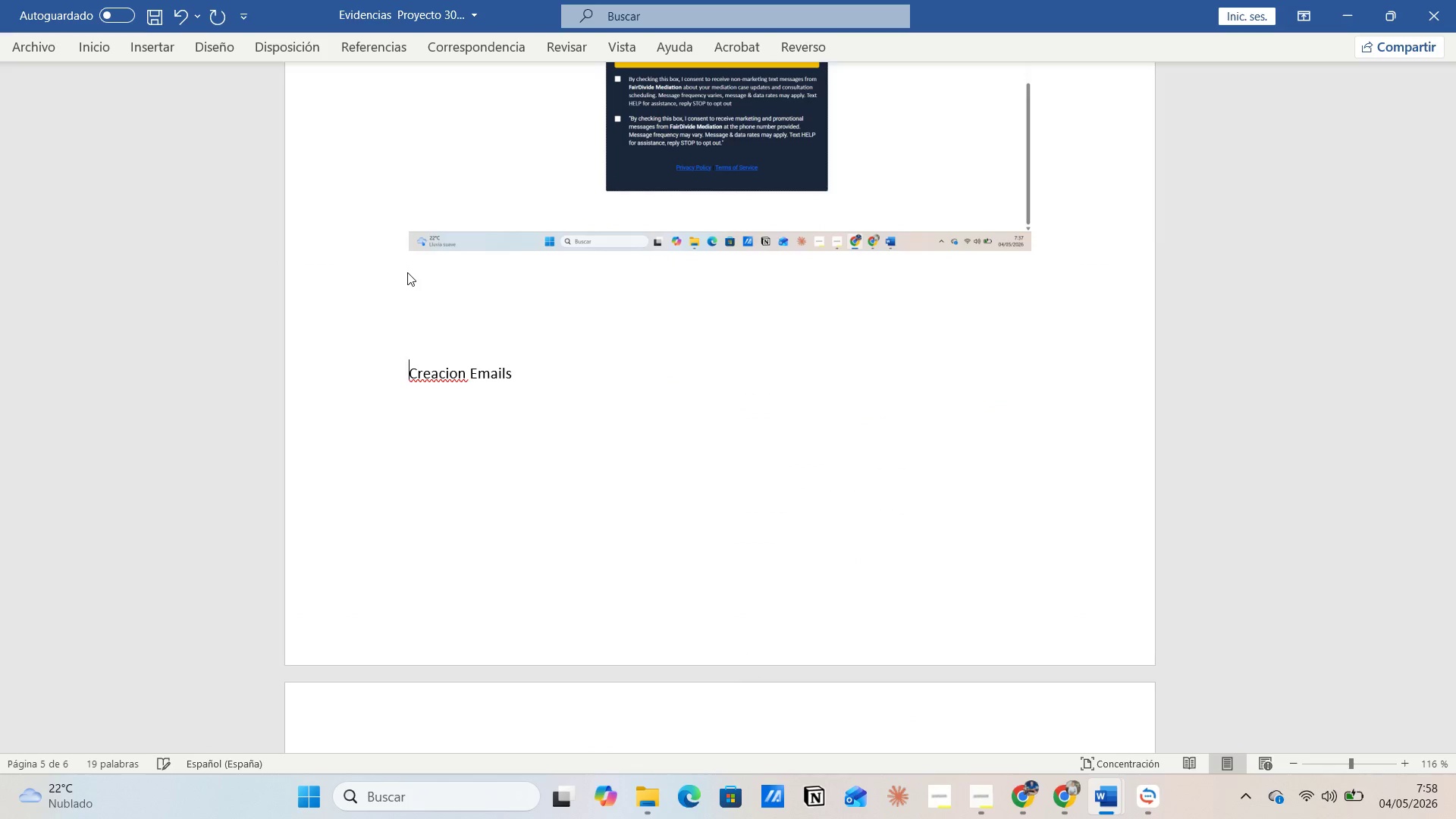 
key(Enter)
 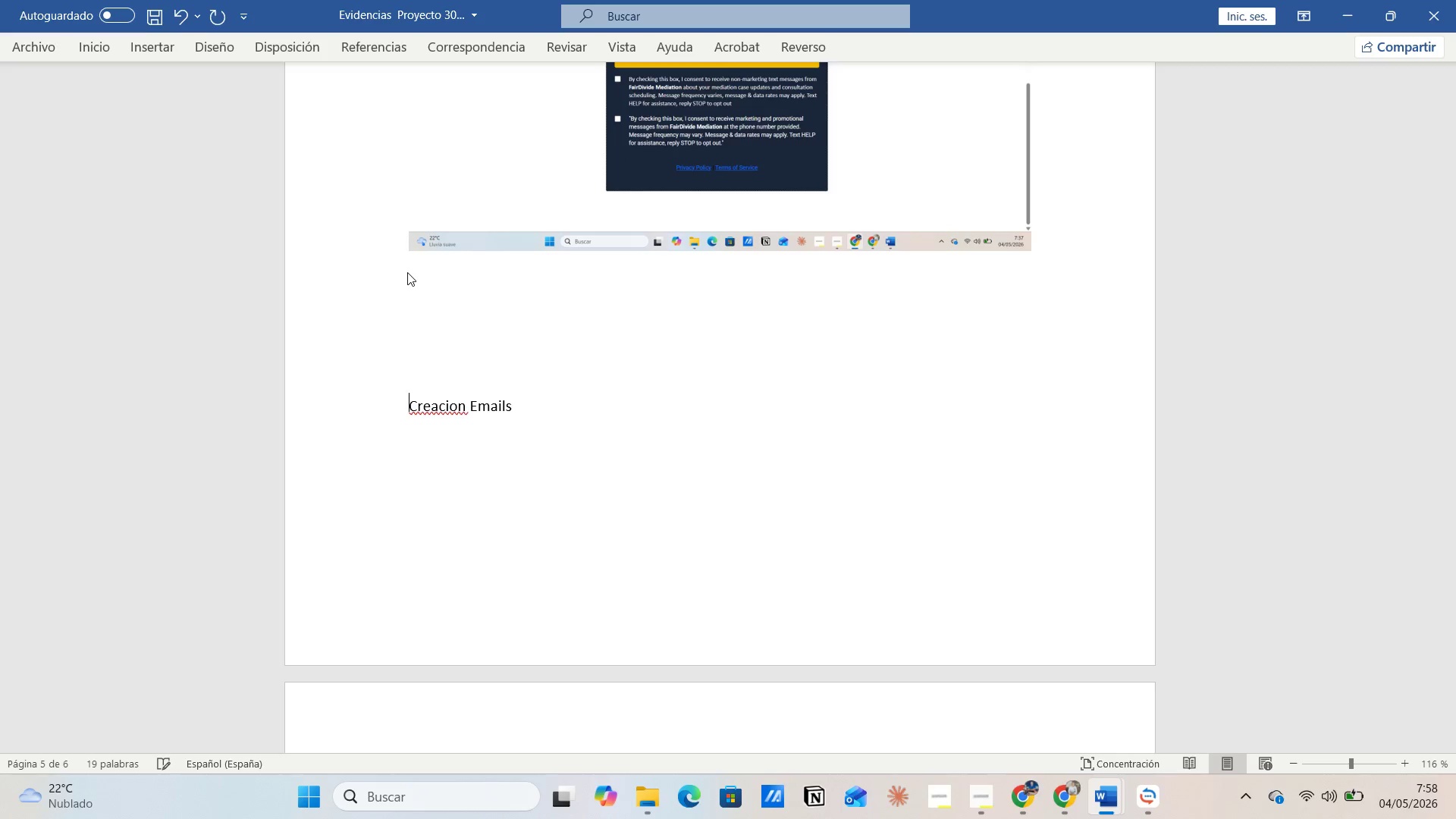 
key(Enter)
 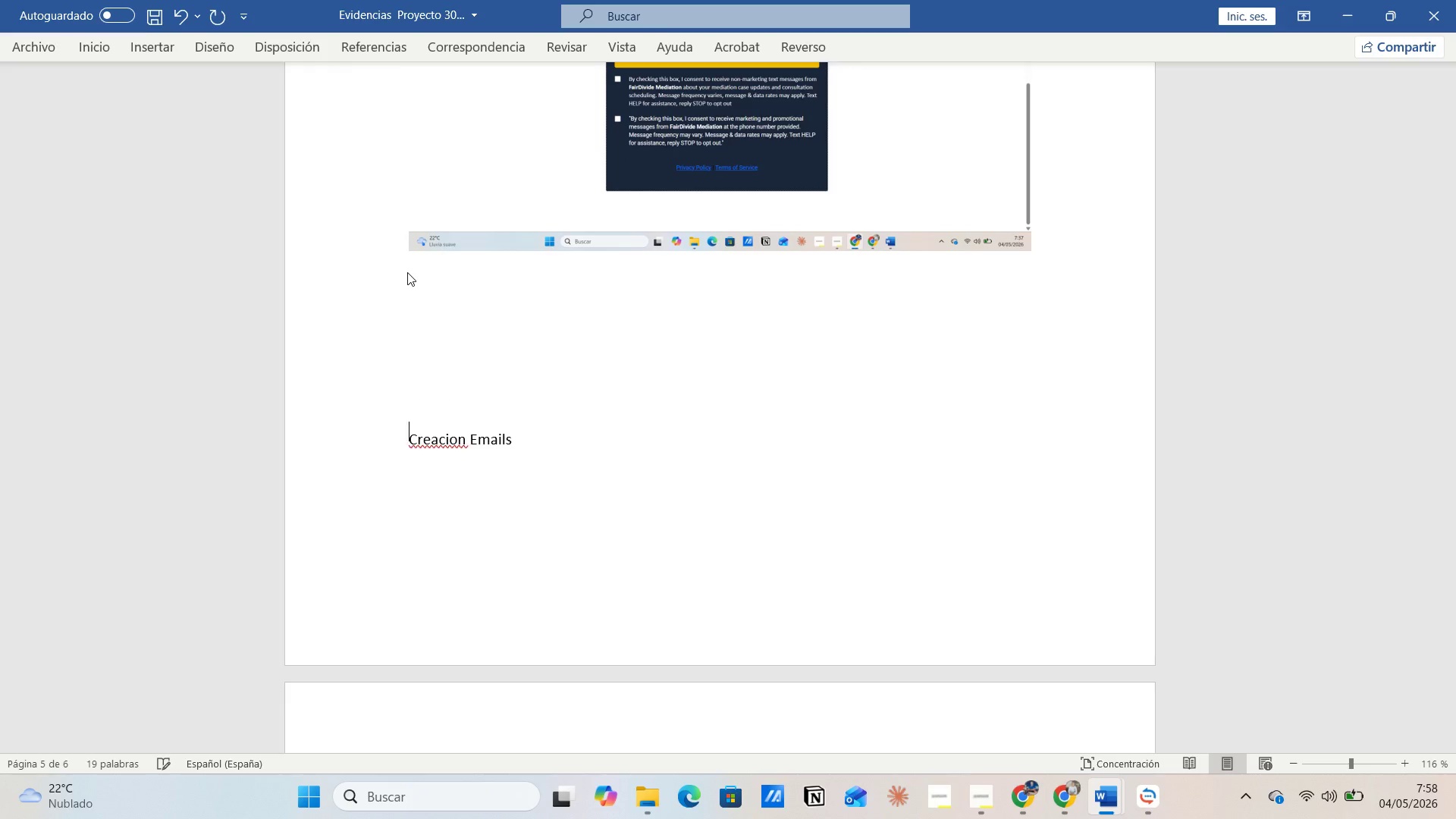 
key(Enter)
 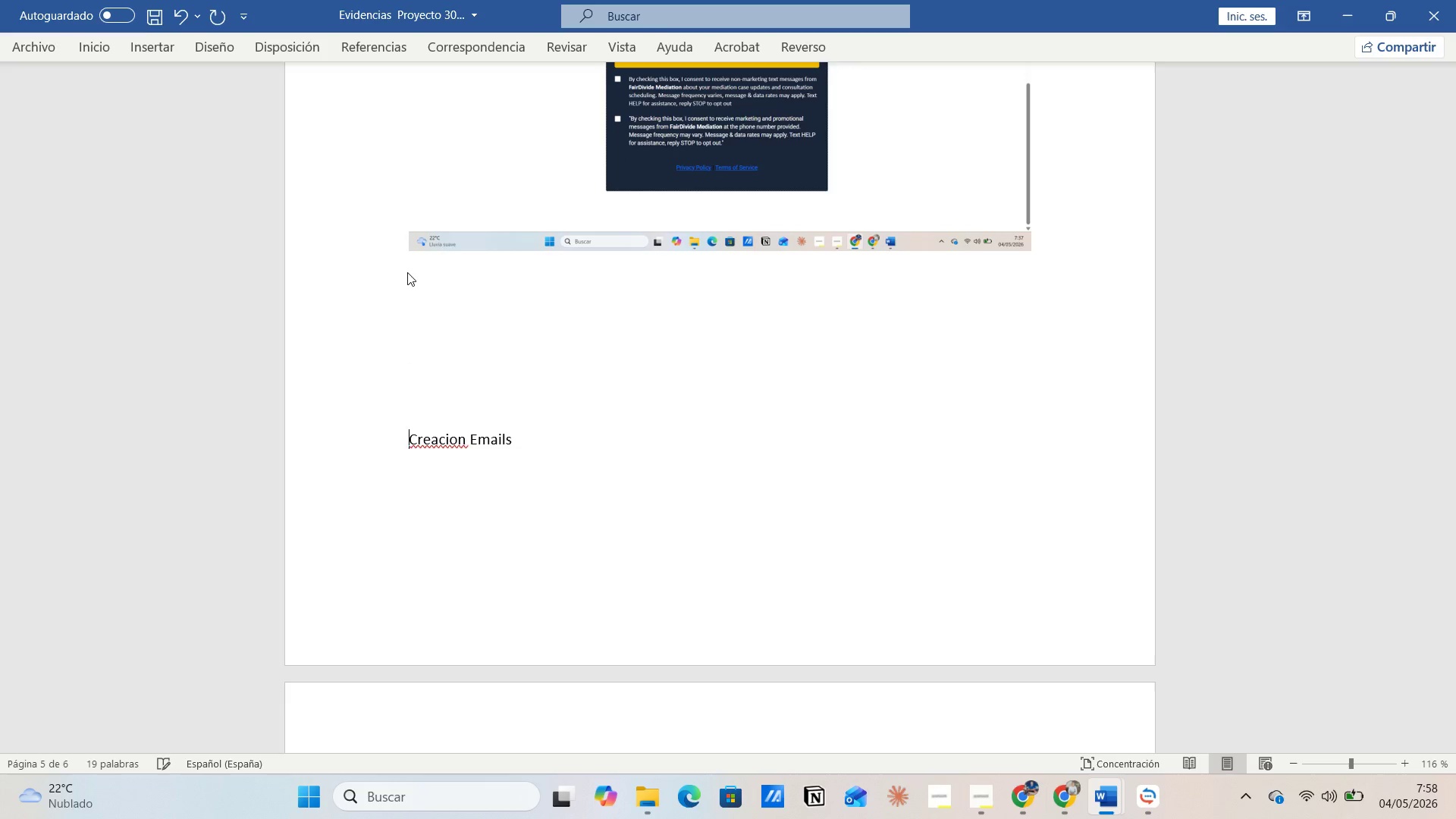 
key(Enter)
 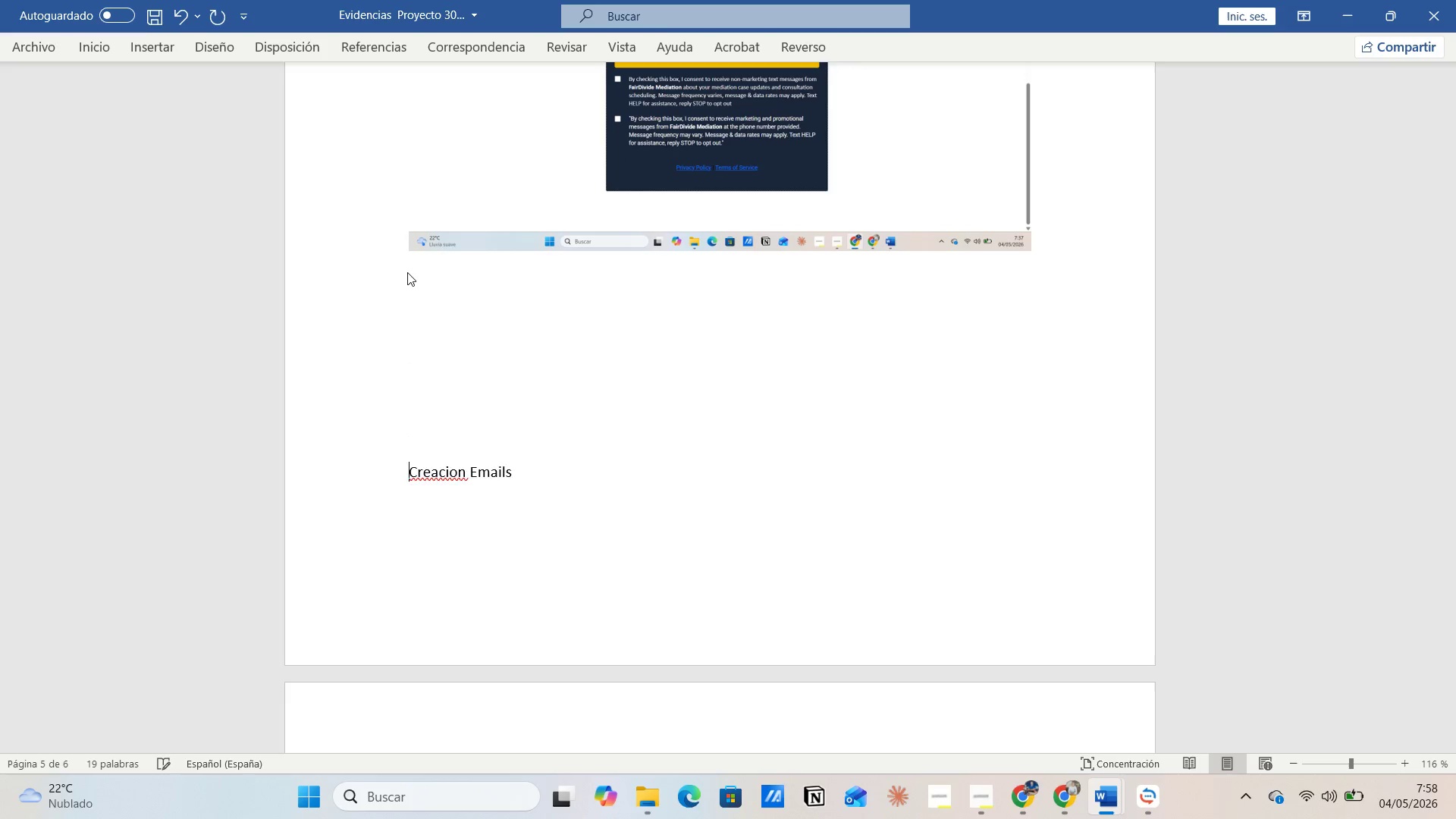 
key(Enter)
 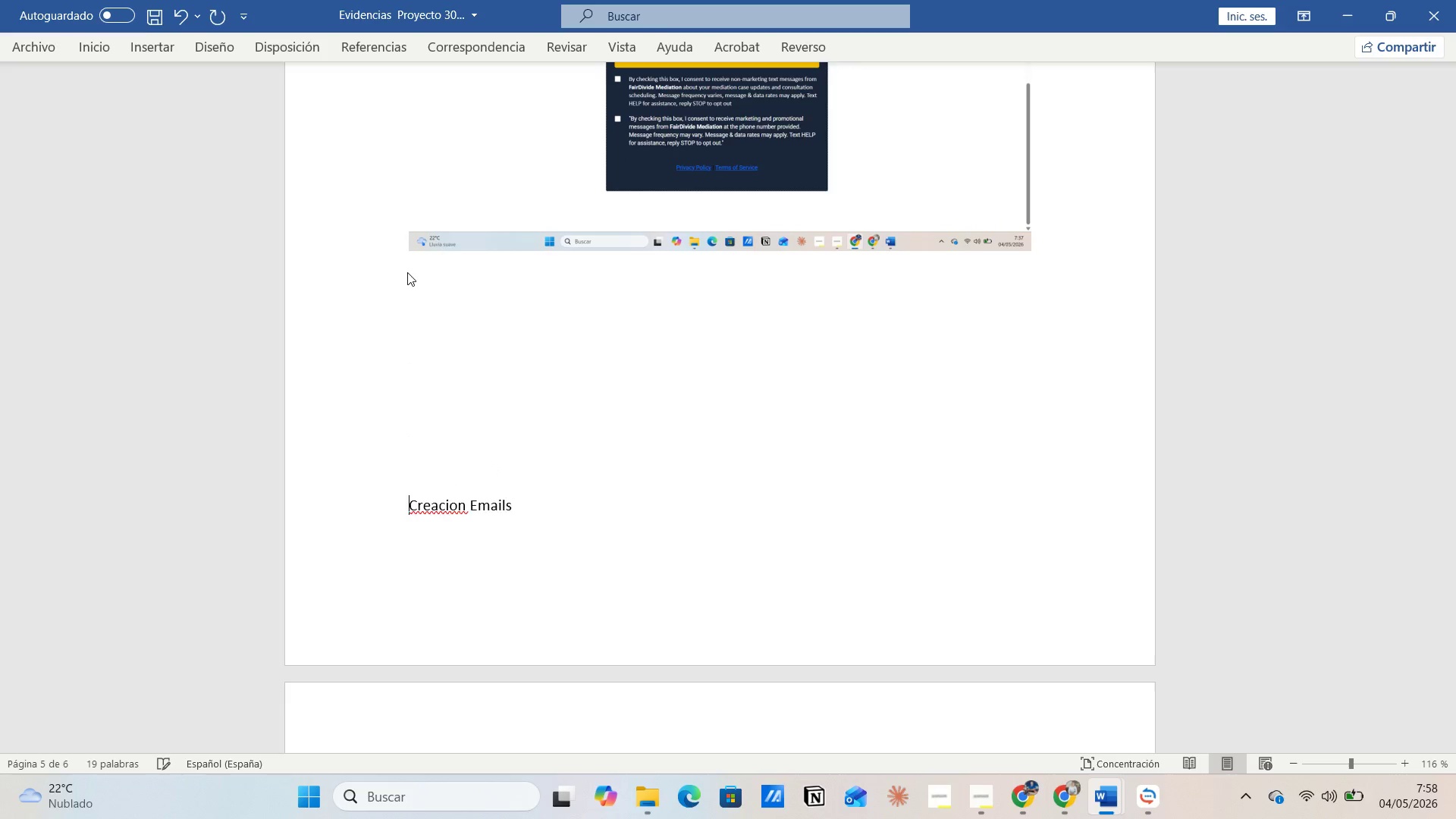 
key(Enter)
 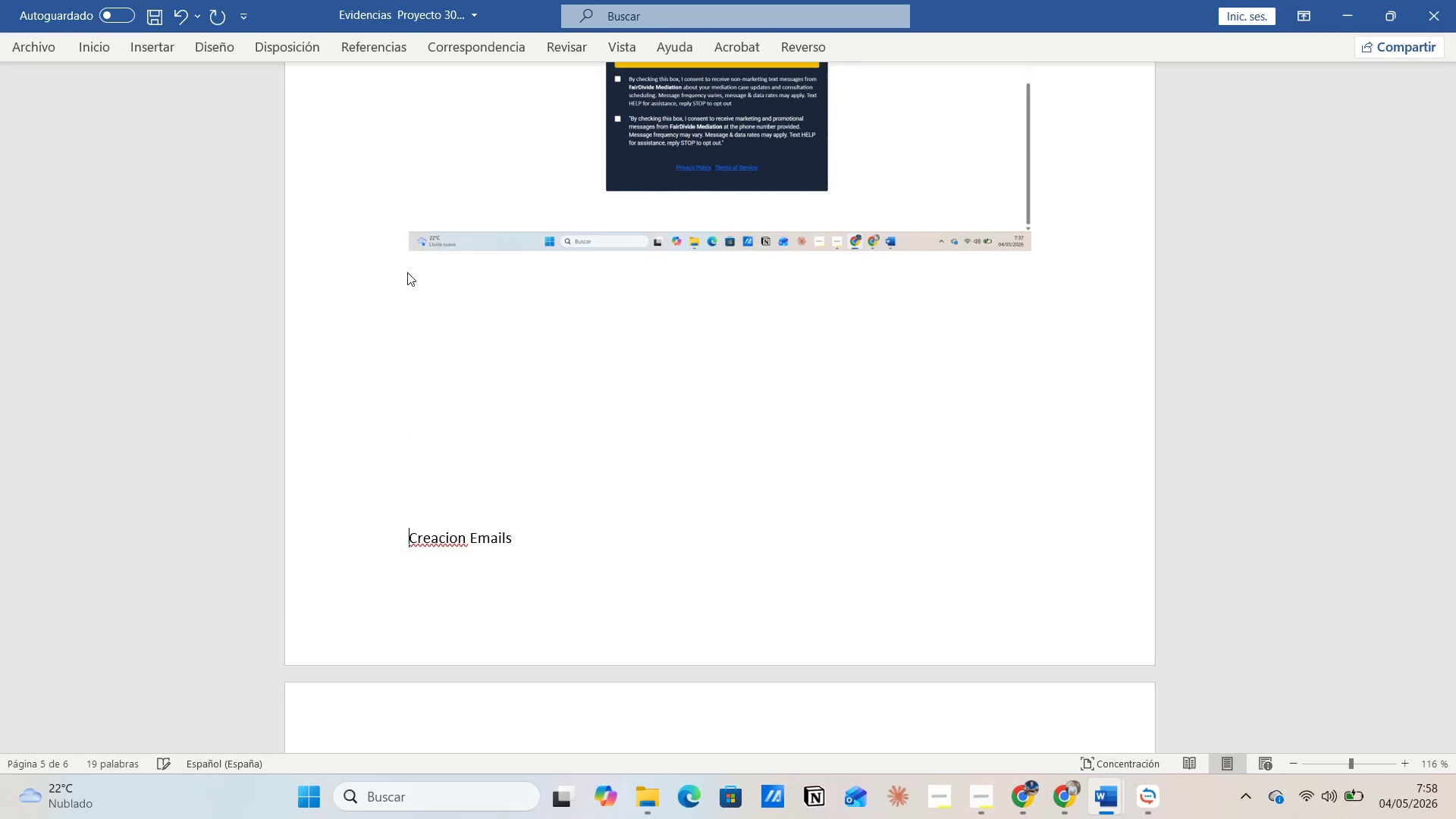 
key(Enter)
 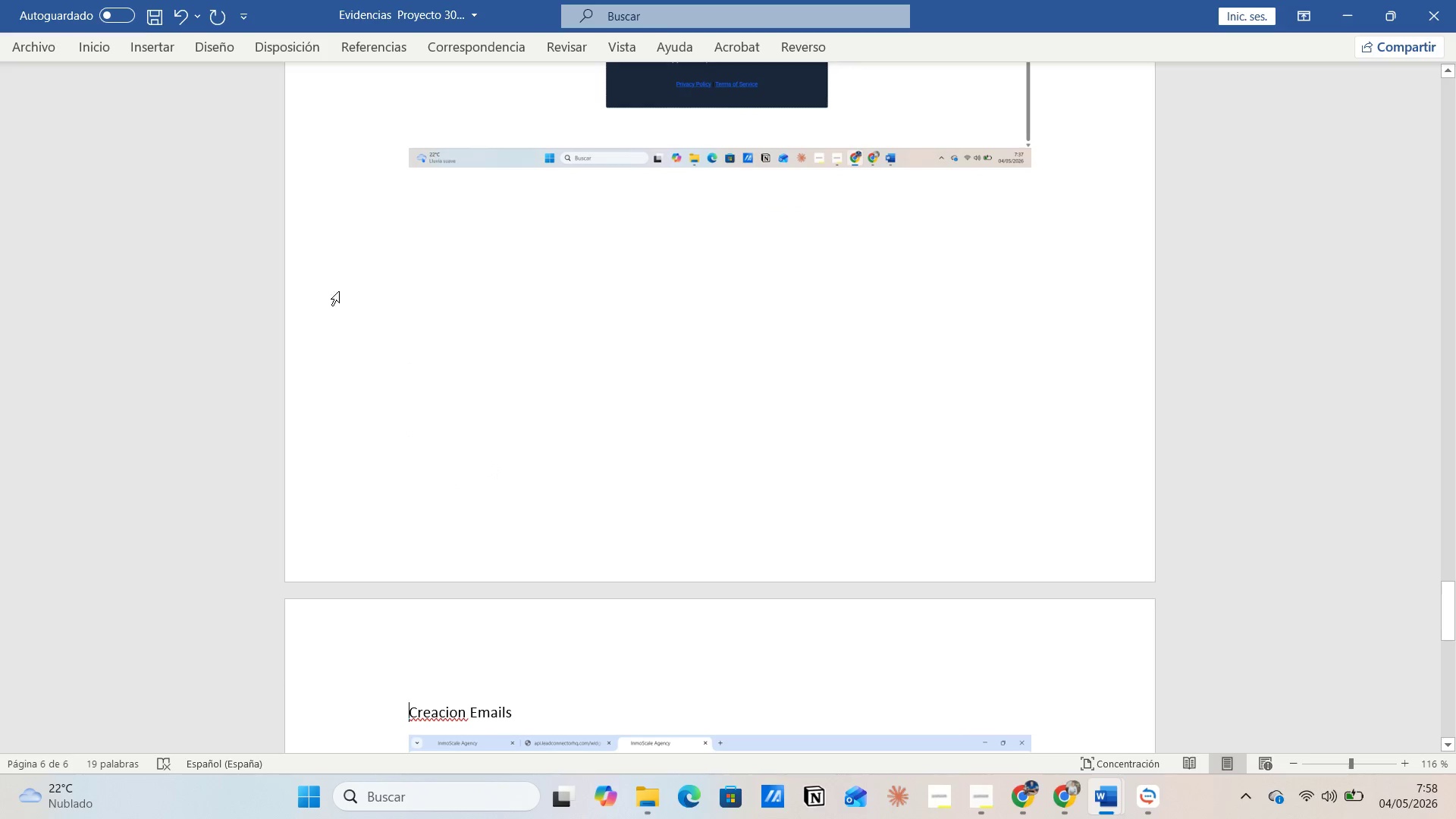 
scroll: coordinate [455, 372], scroll_direction: down, amount: 9.0
 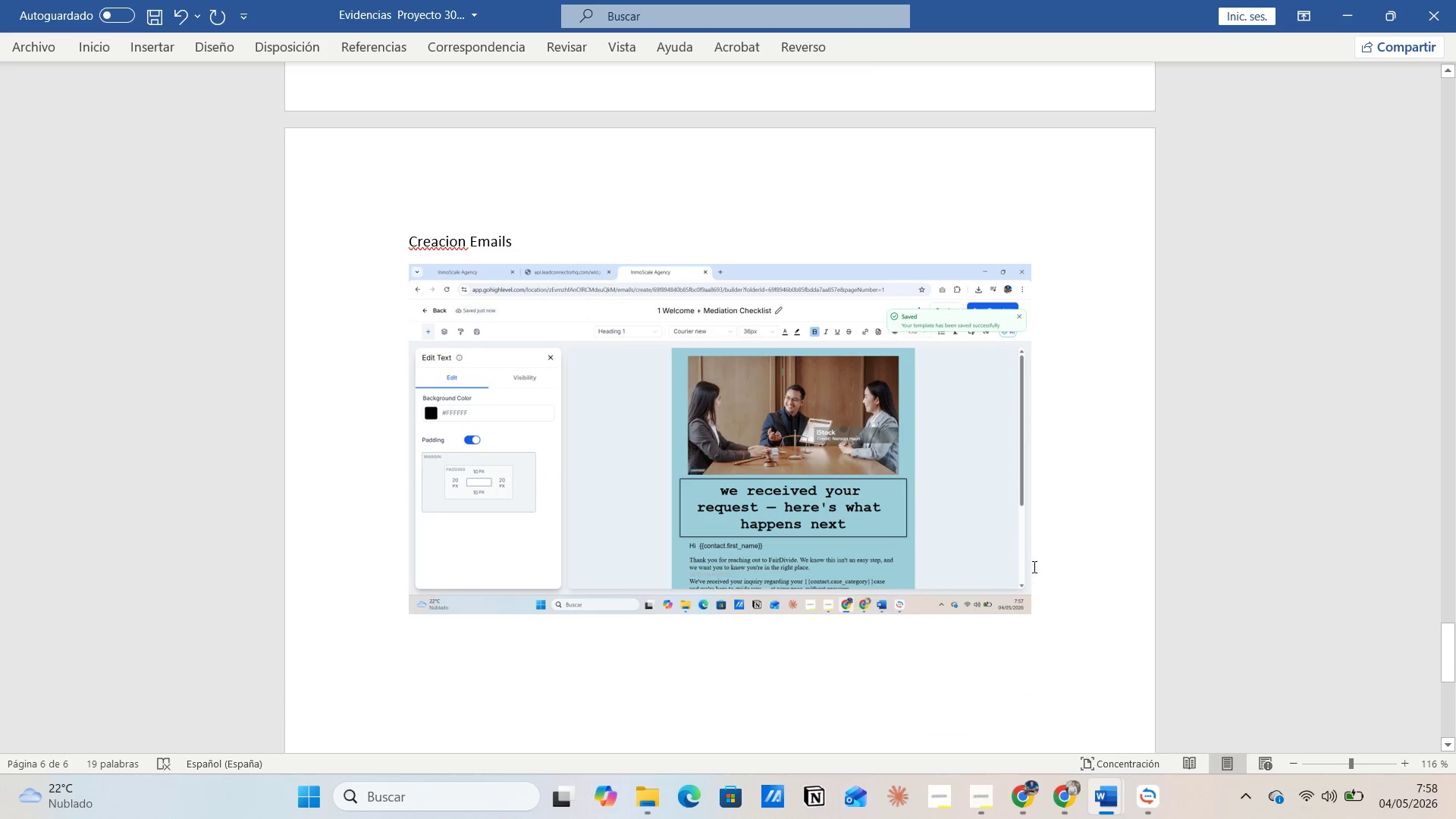 
left_click([1050, 566])
 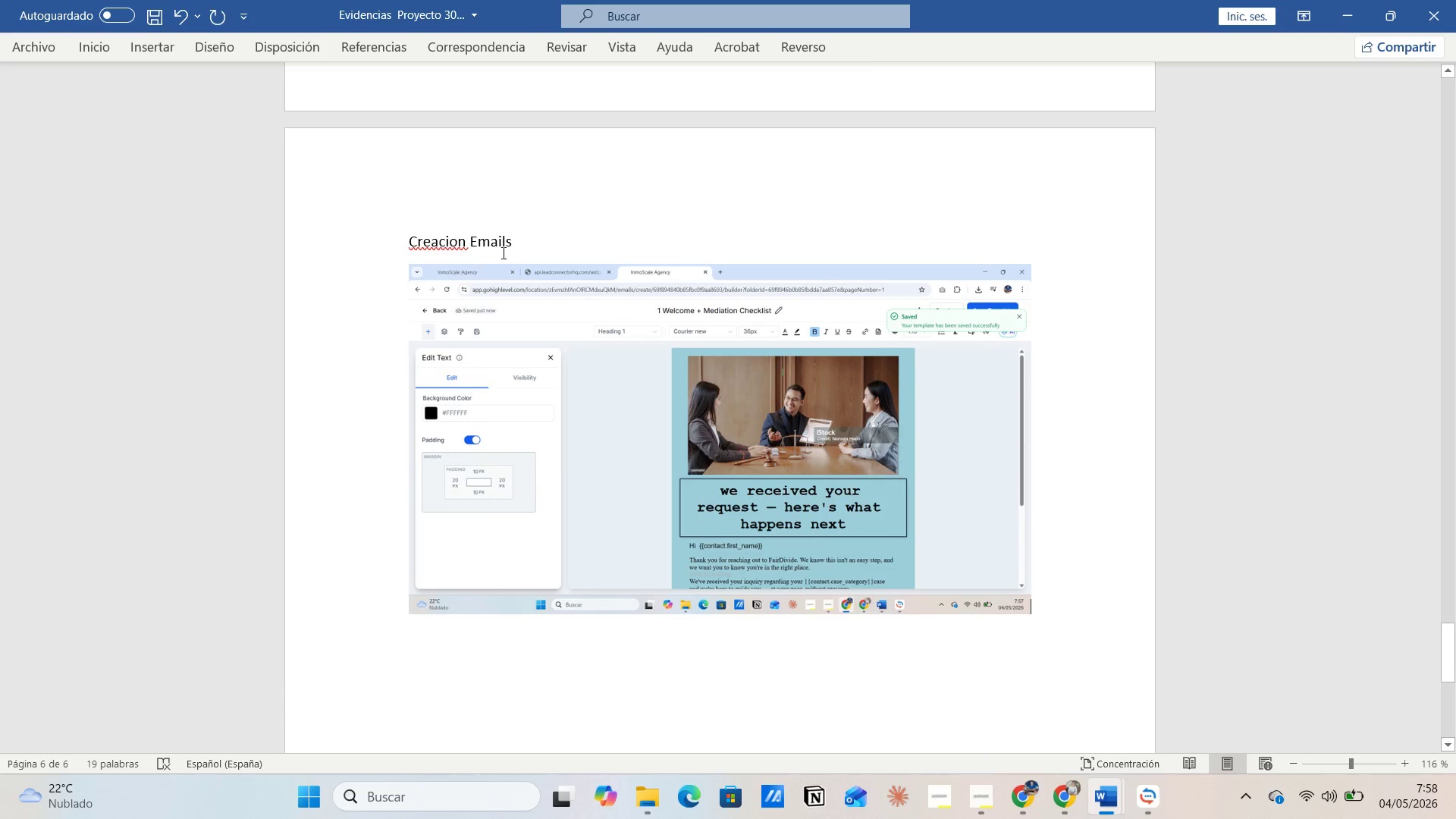 
left_click([544, 232])
 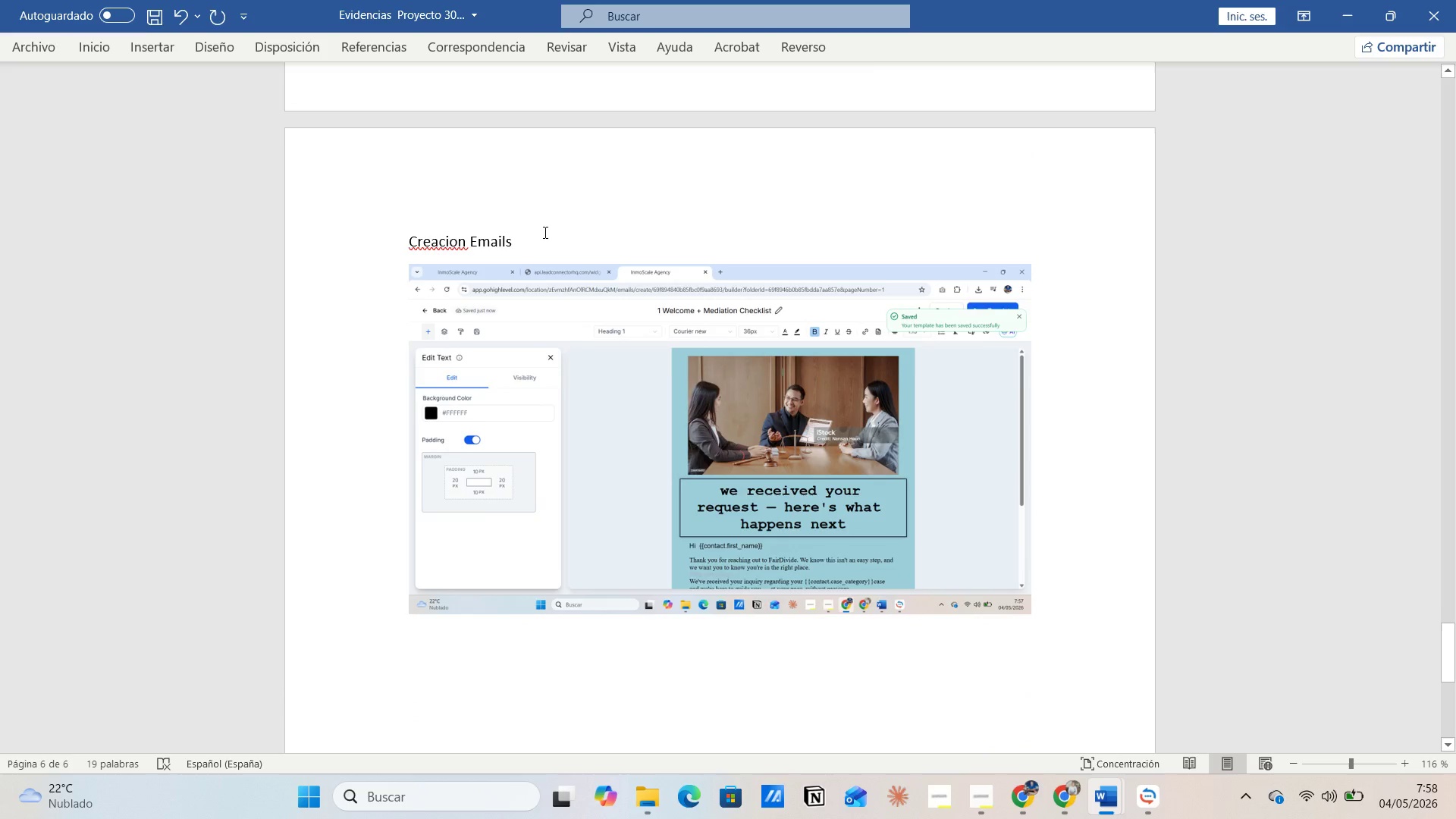 
key(Enter)
 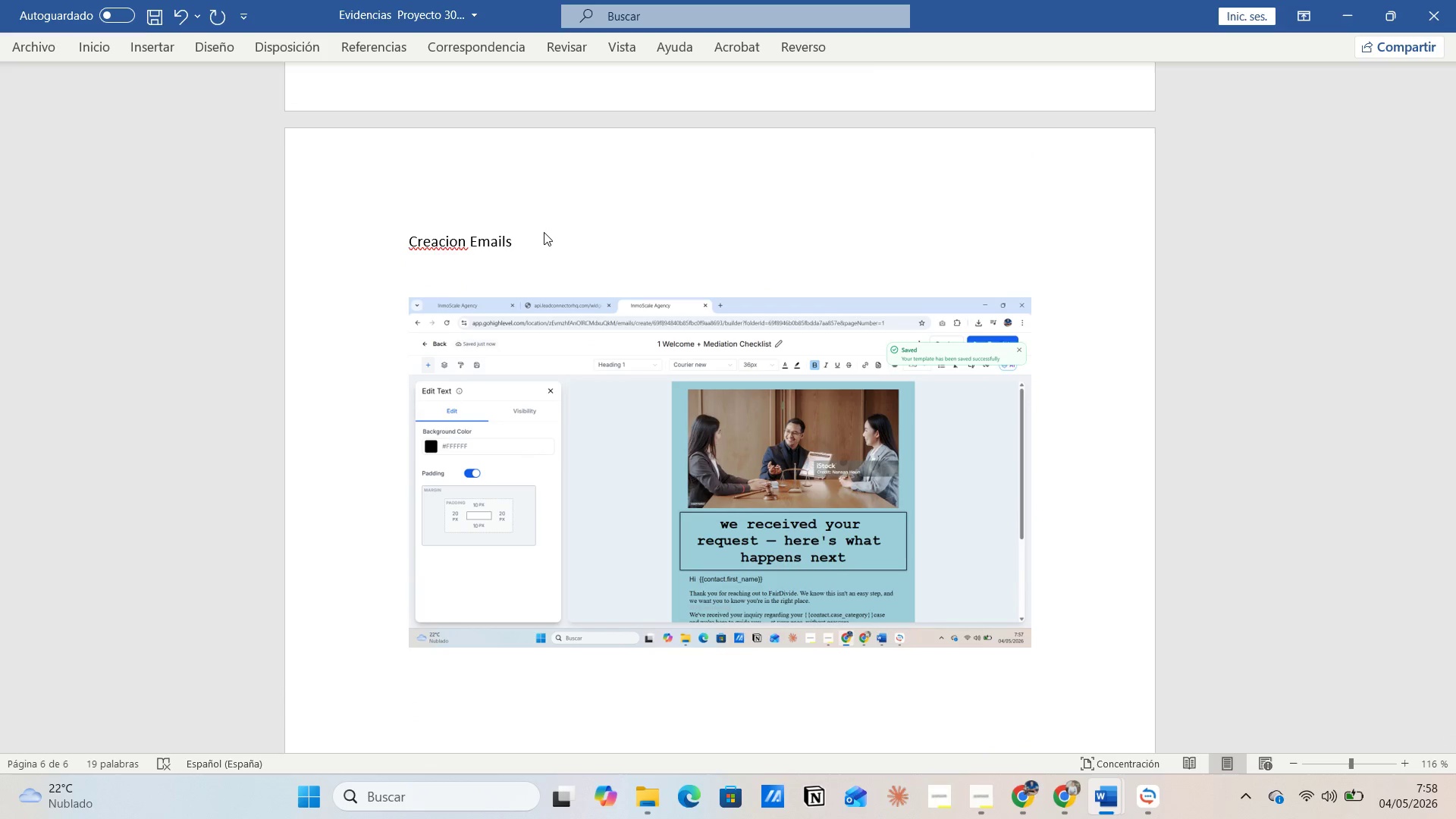 
type(Email 1)
 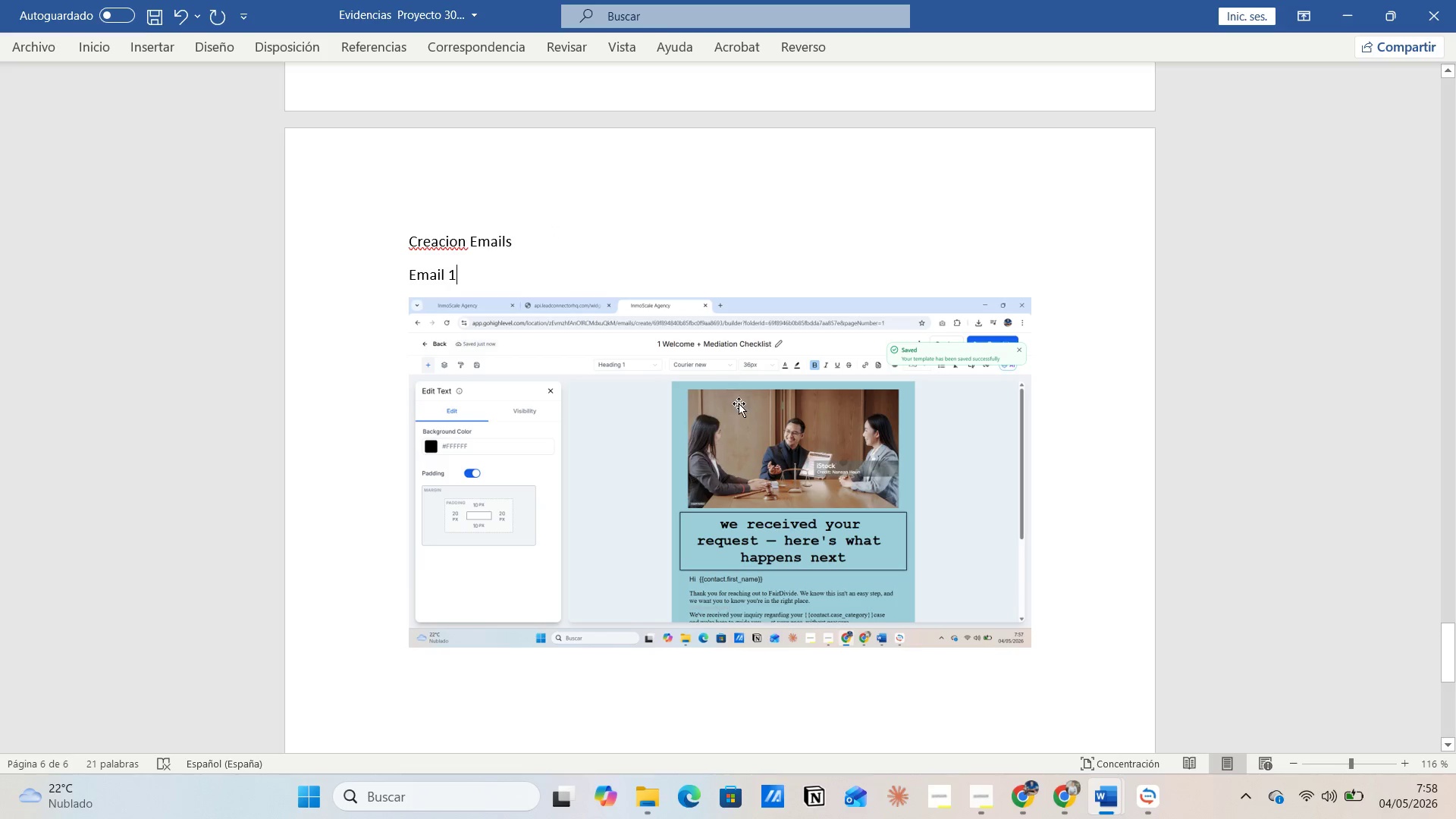 
left_click([840, 500])
 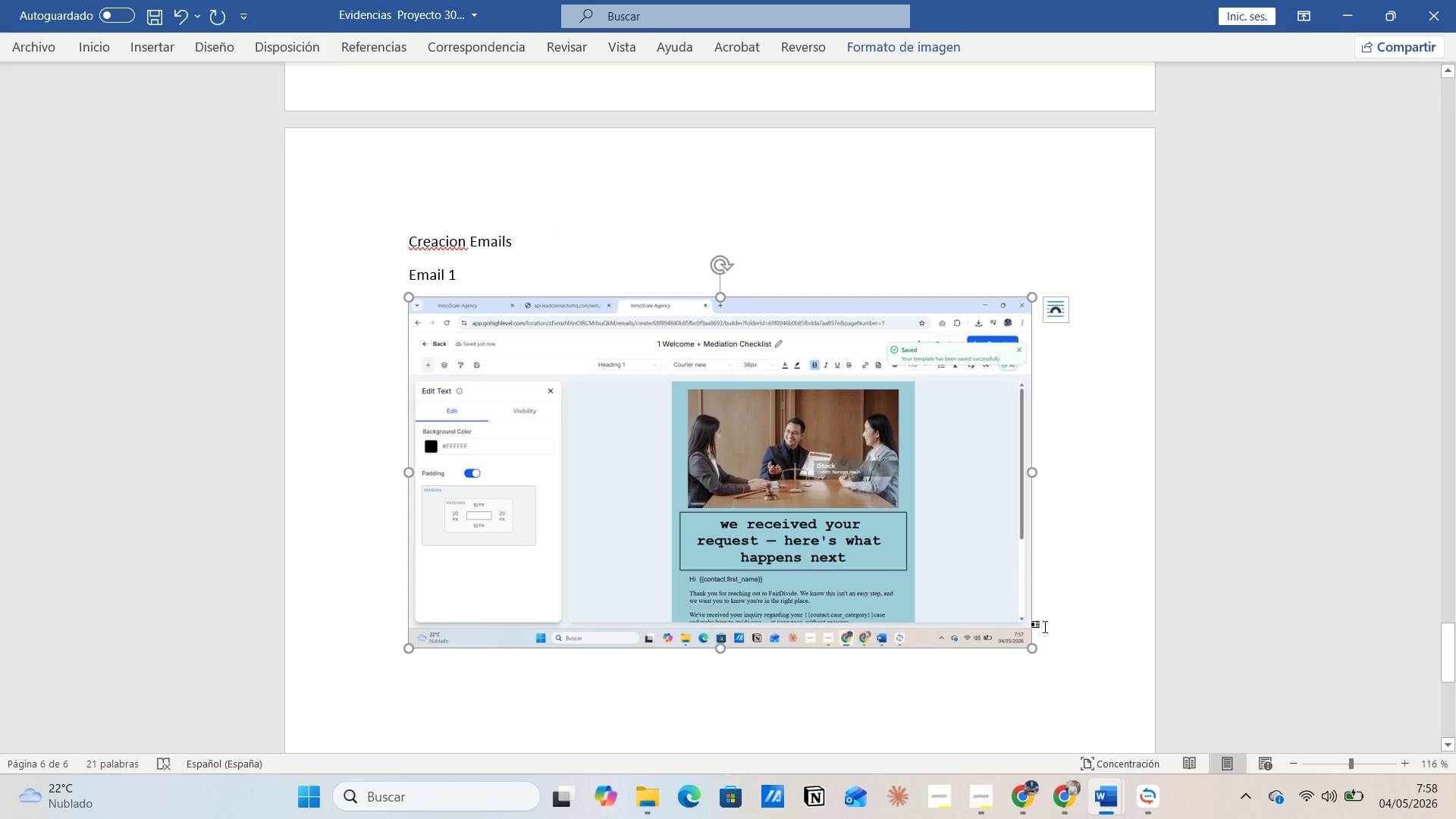 
left_click([1045, 626])
 